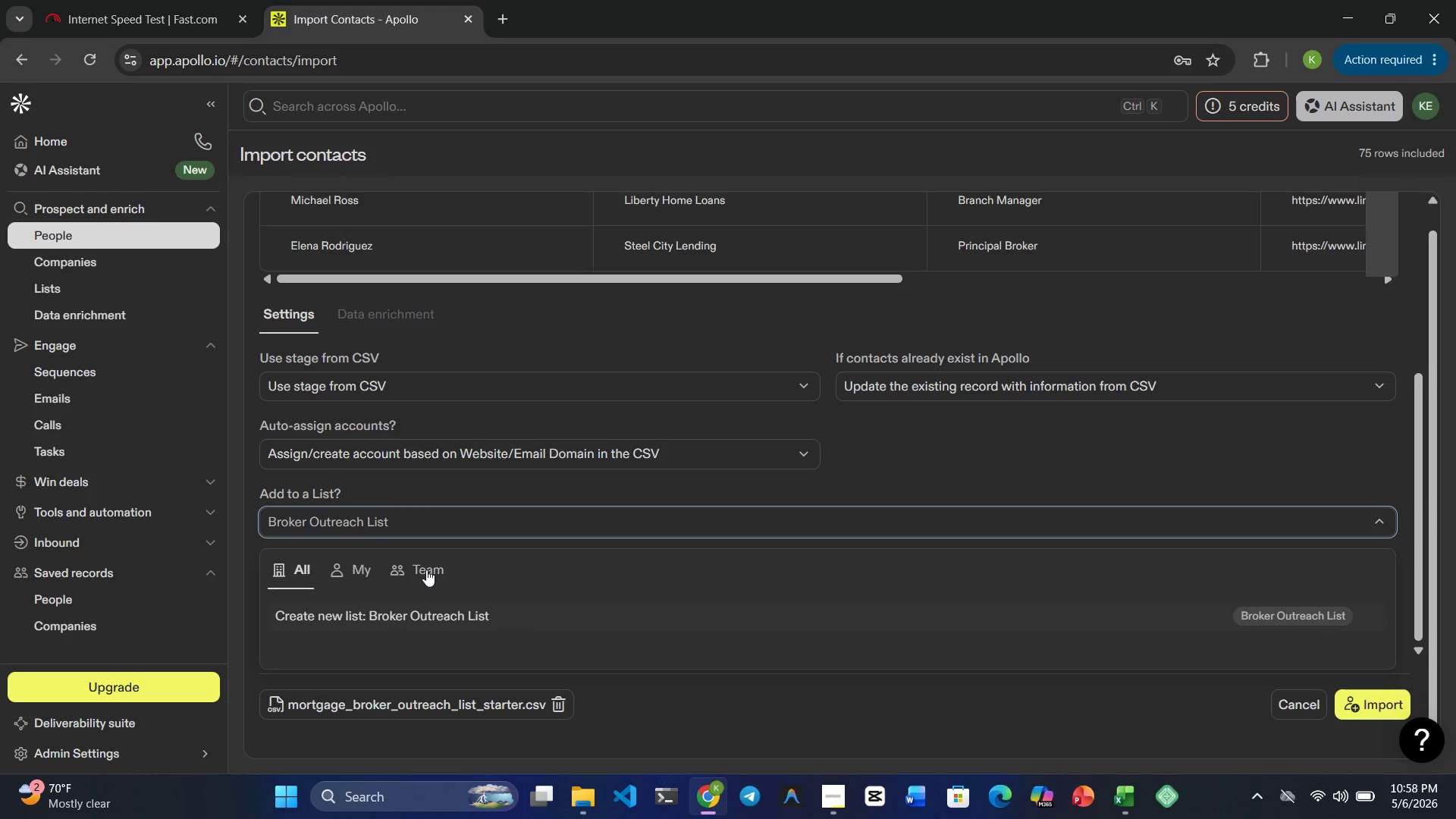 
left_click([429, 610])
 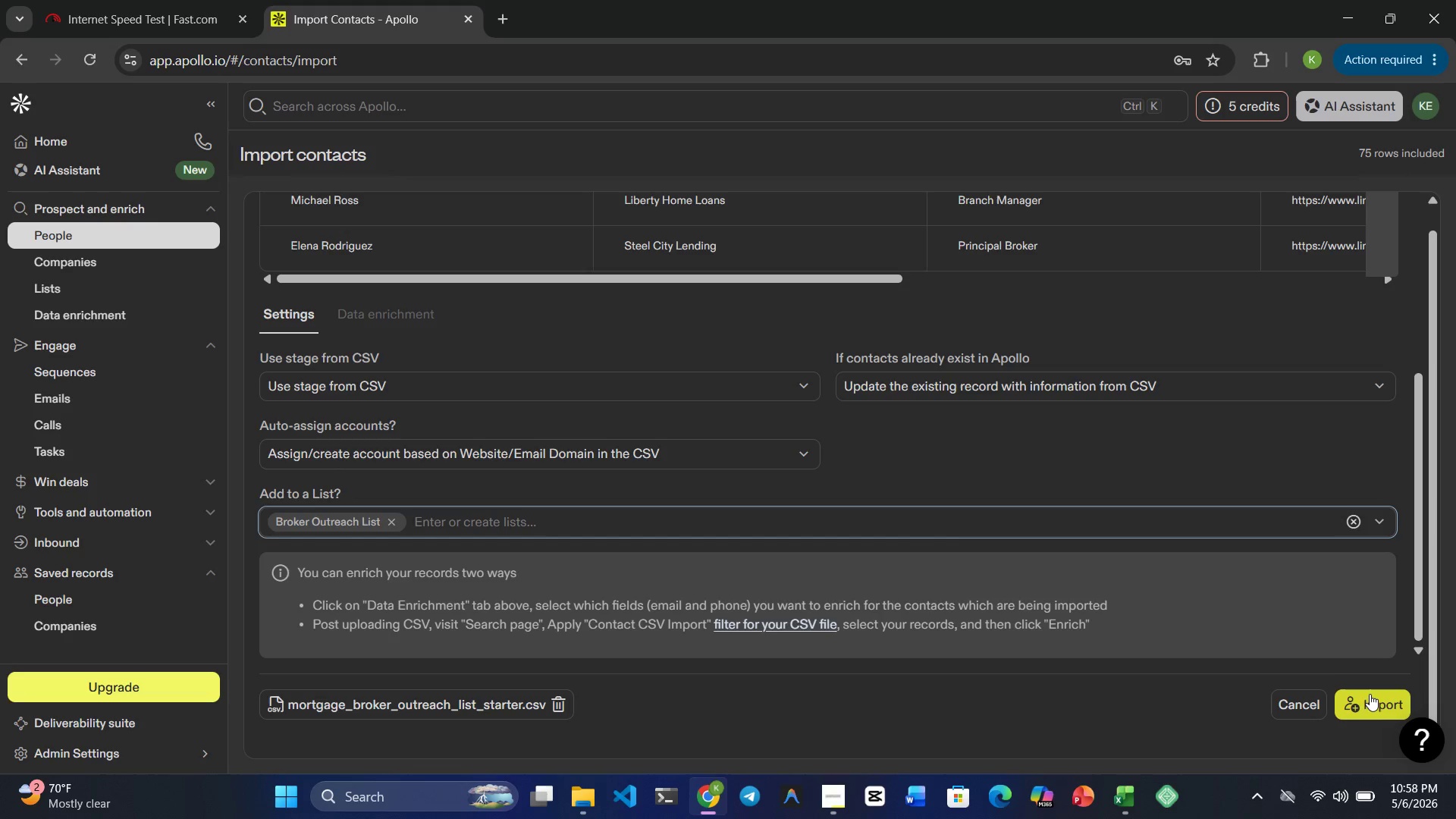 
left_click([1376, 699])
 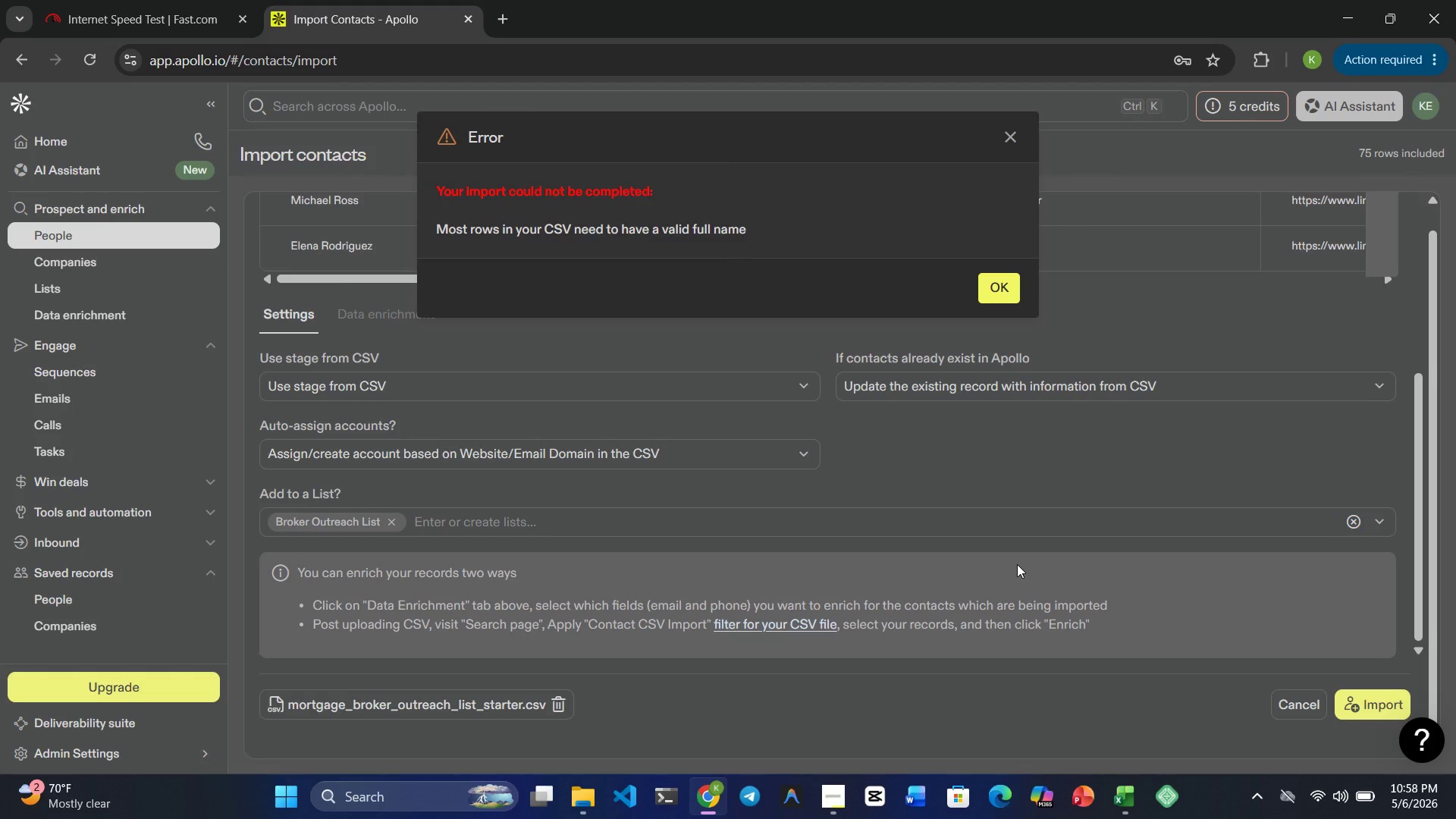 
wait(7.84)
 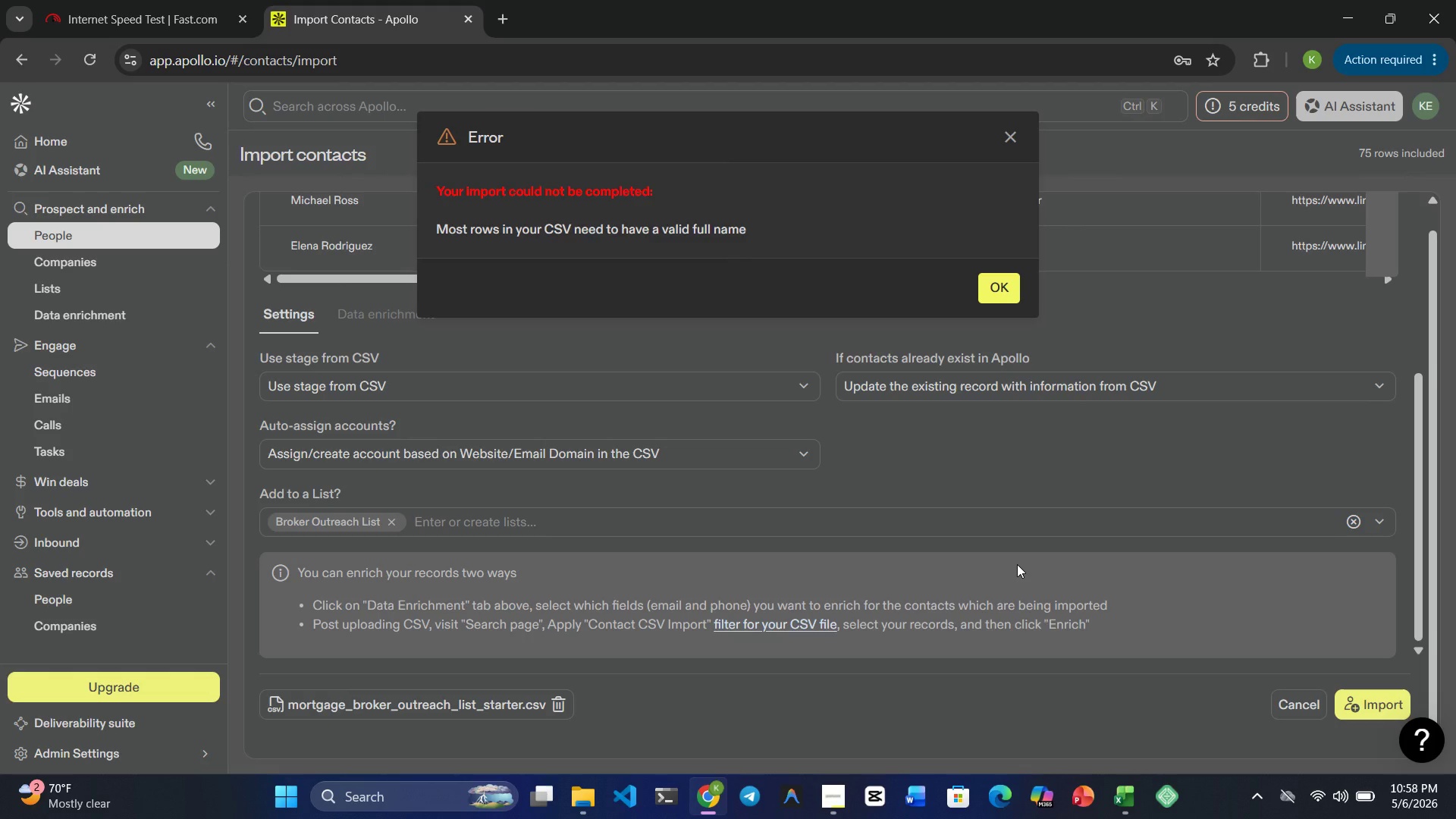 
left_click([995, 291])
 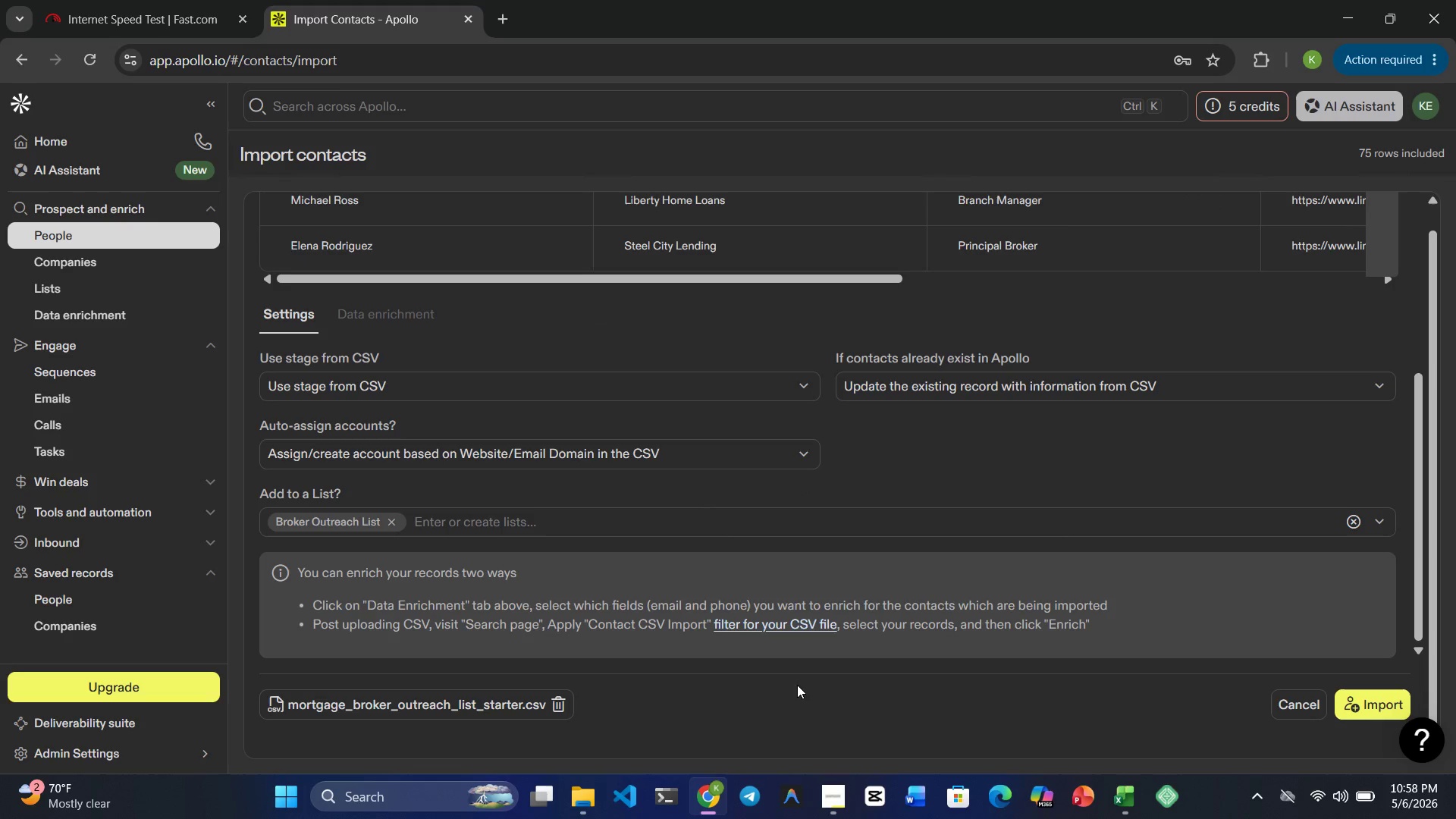 
left_click([1137, 811])
 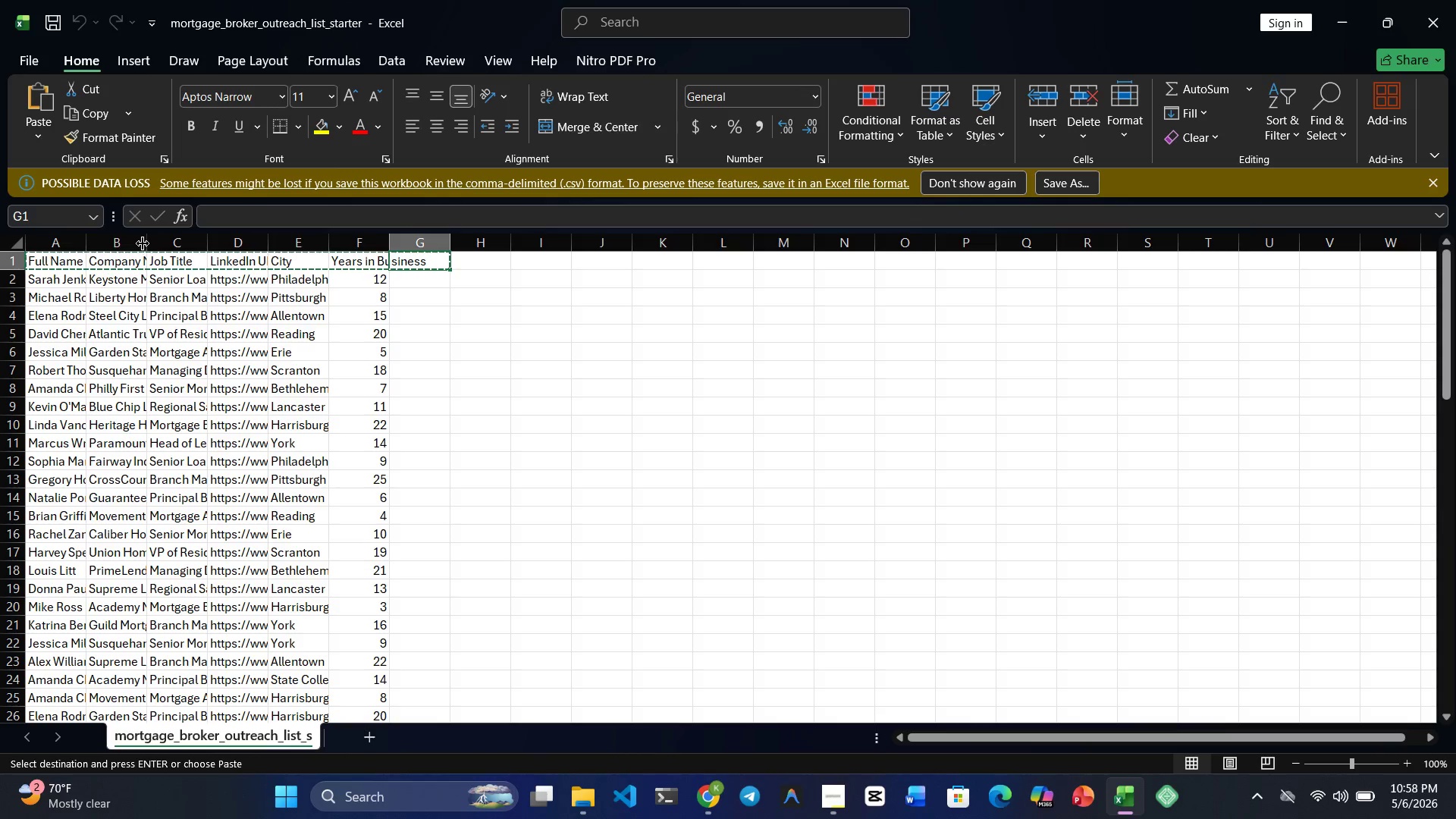 
wait(7.2)
 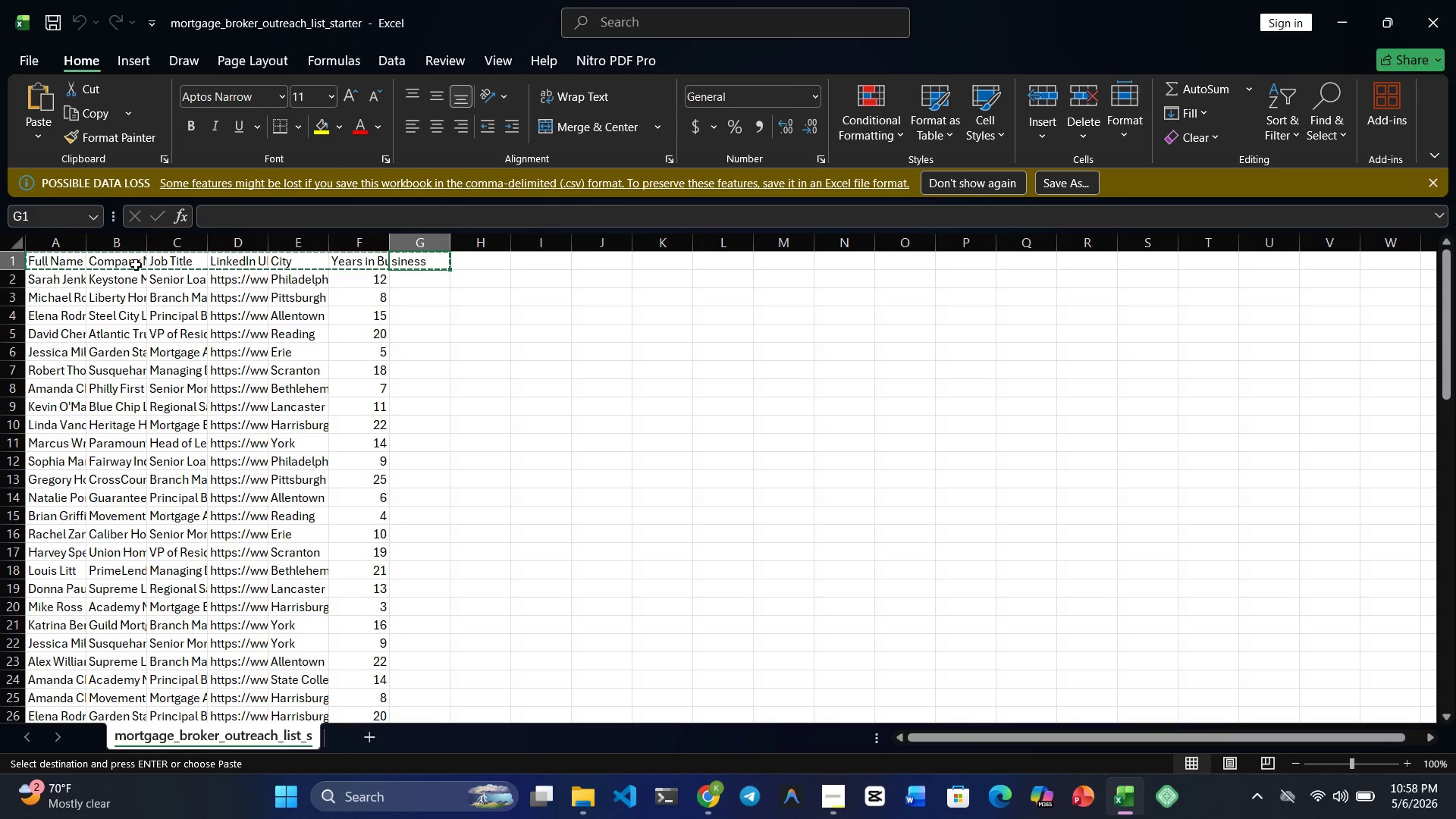 
left_click_drag(start_coordinate=[85, 241], to_coordinate=[209, 238])
 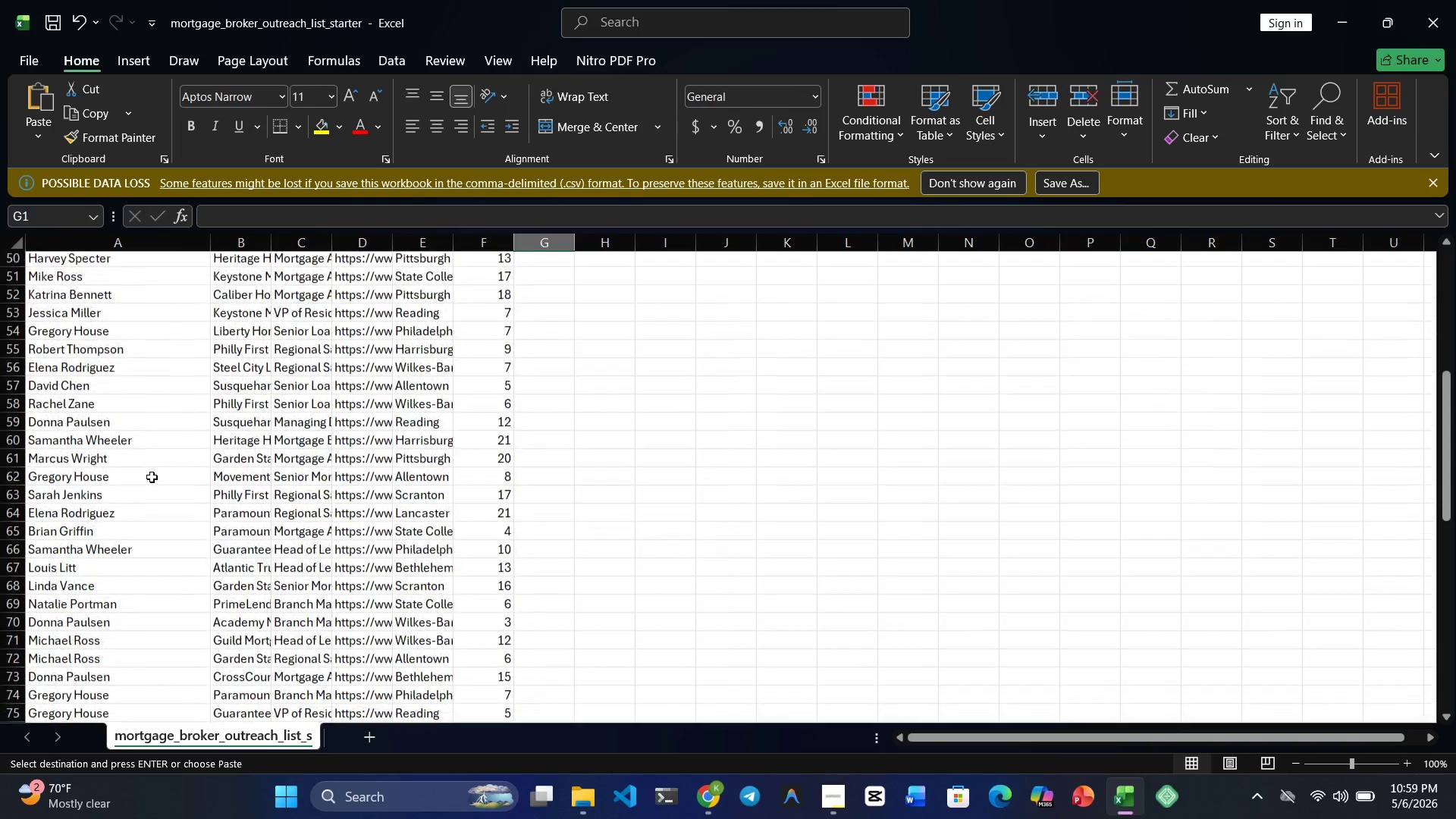 
wait(13.2)
 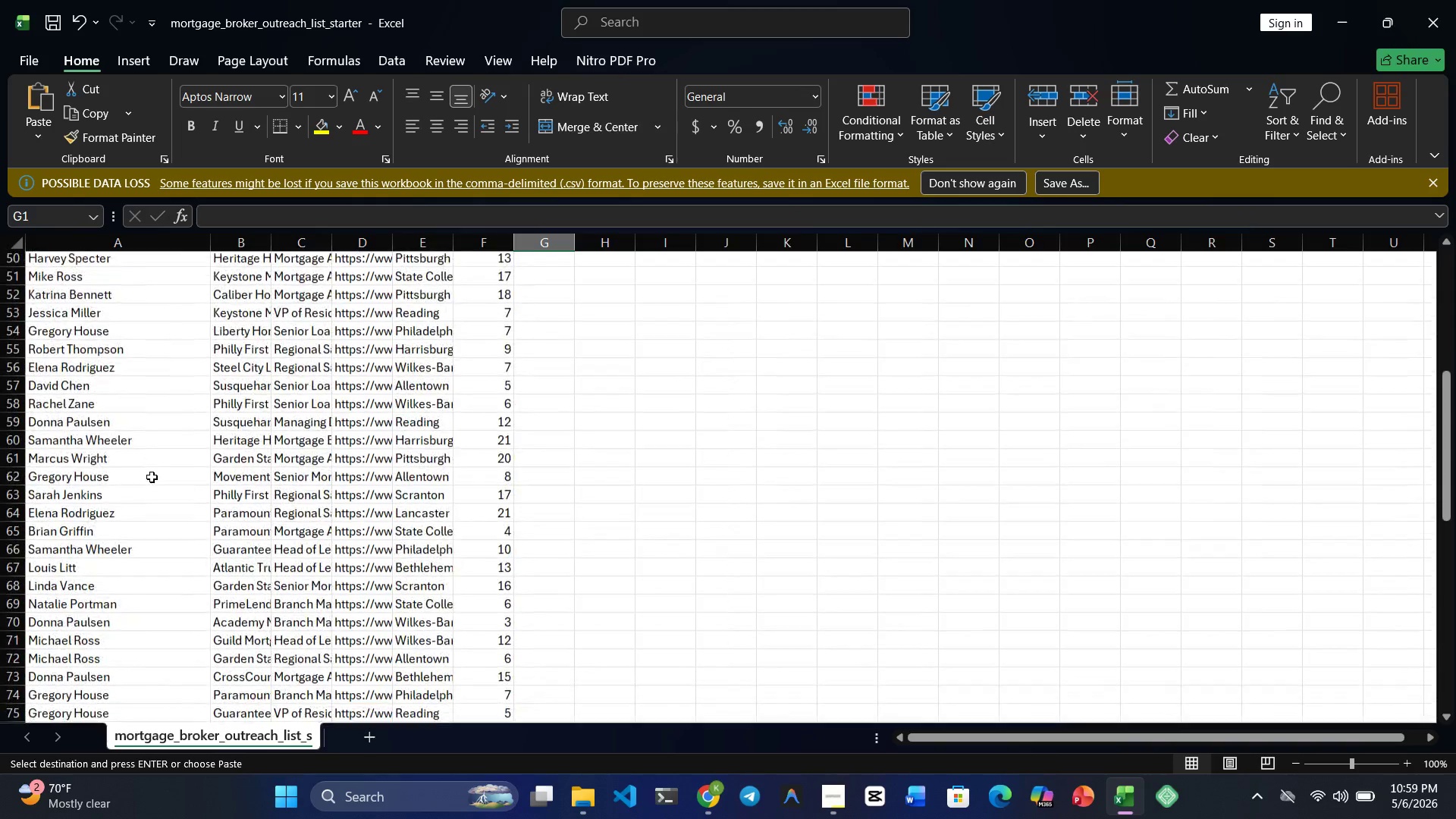 
left_click([72, 613])
 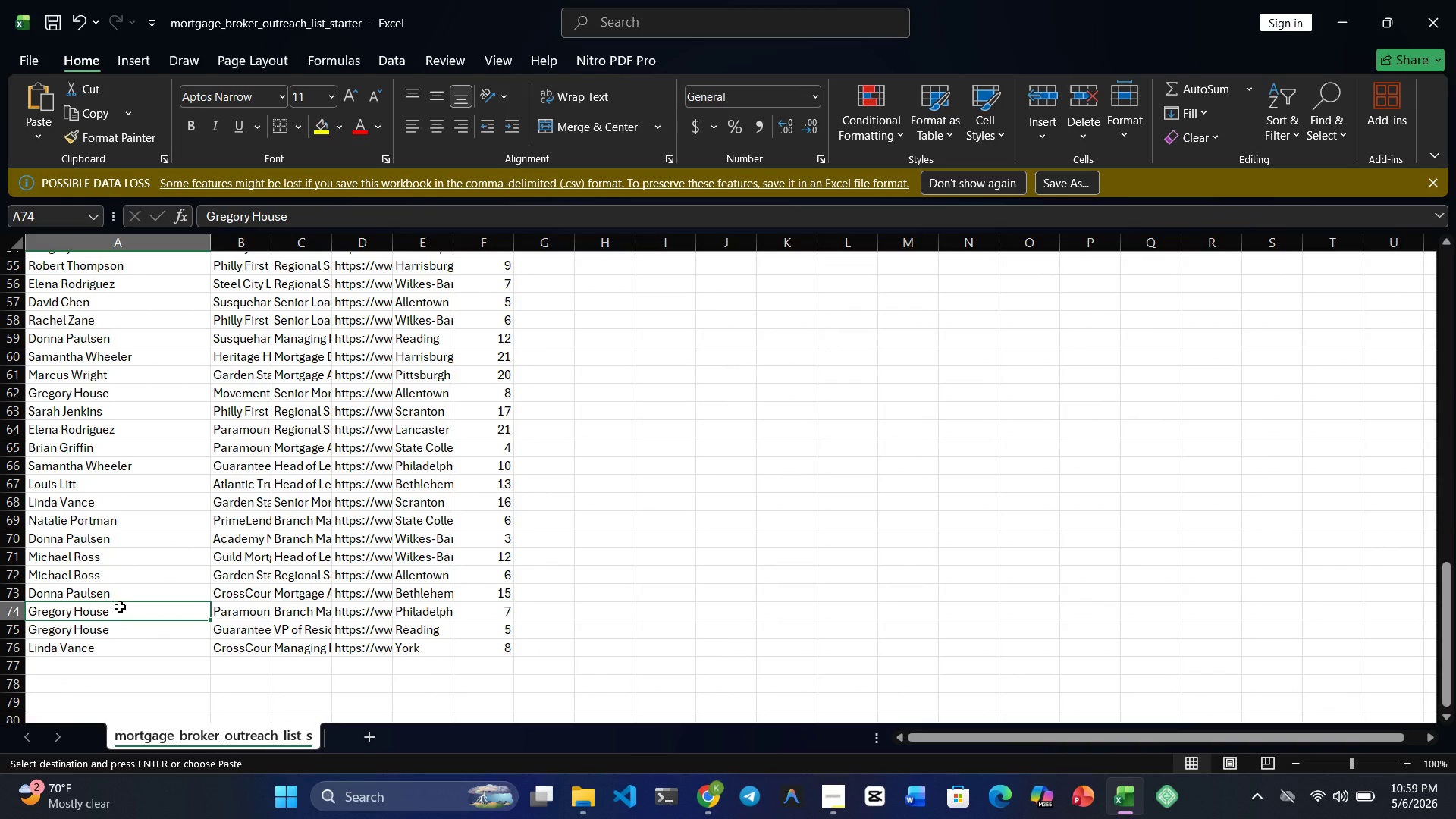 
left_click([120, 607])
 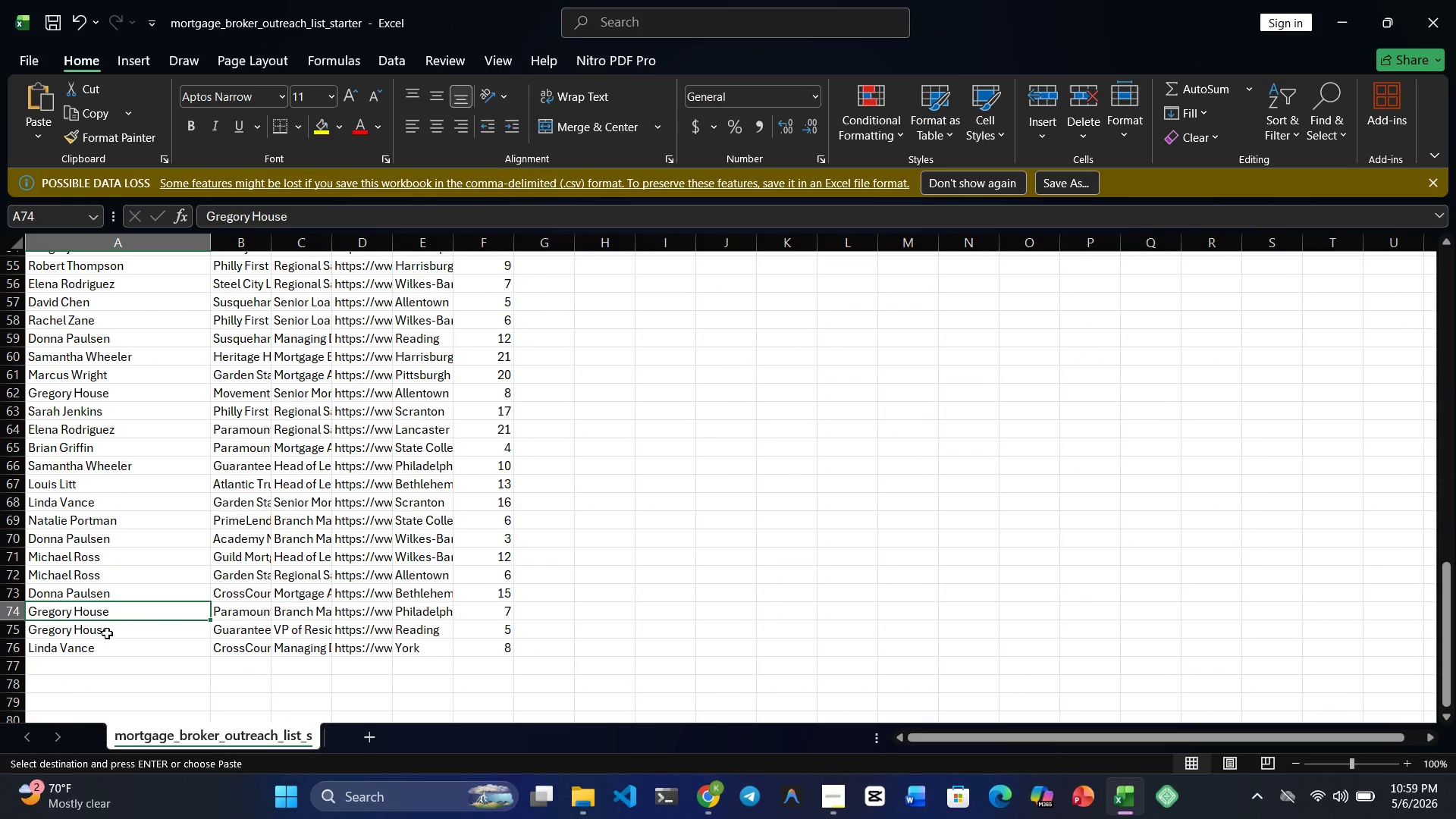 
left_click([102, 638])
 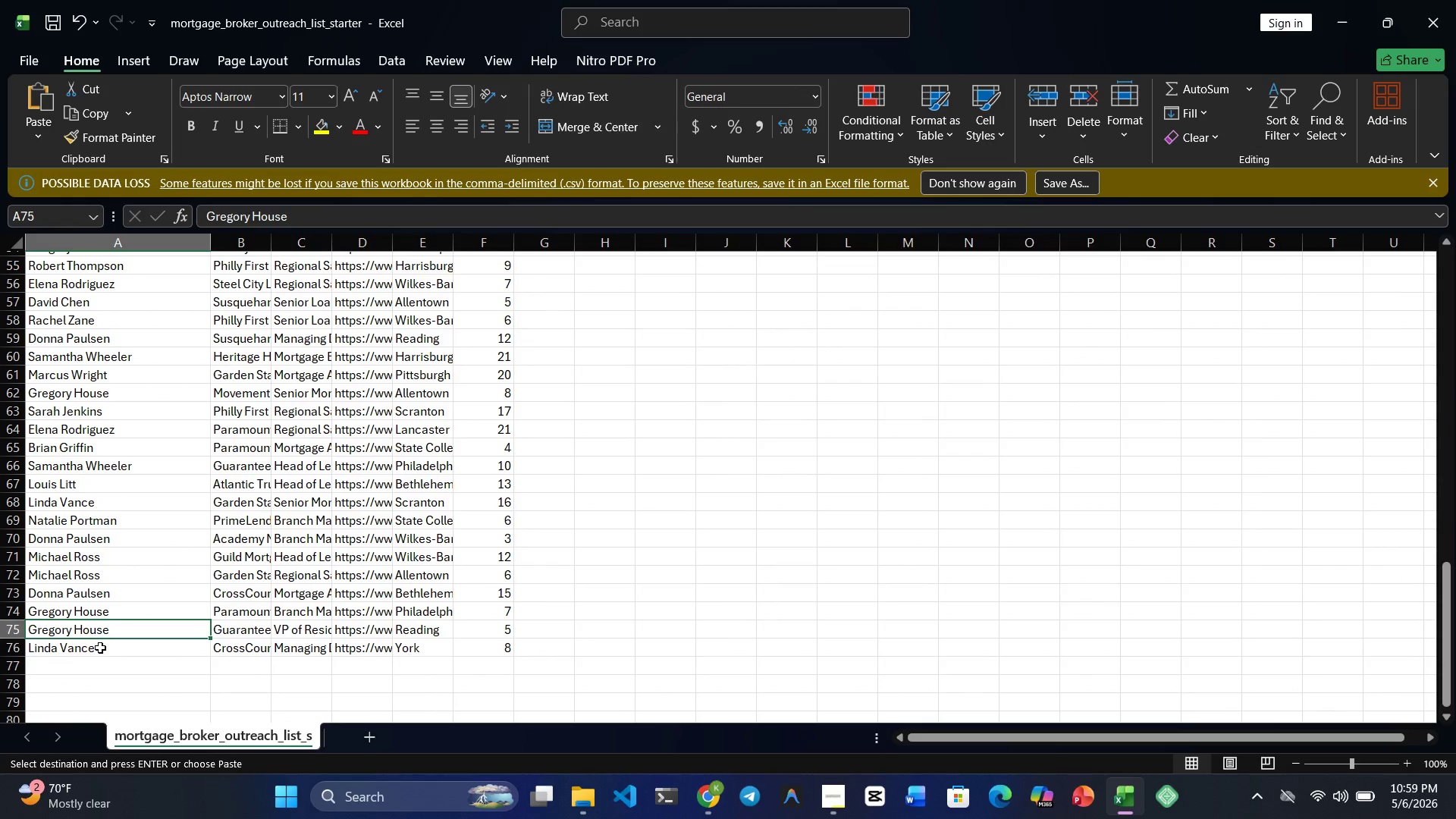 
left_click([100, 648])
 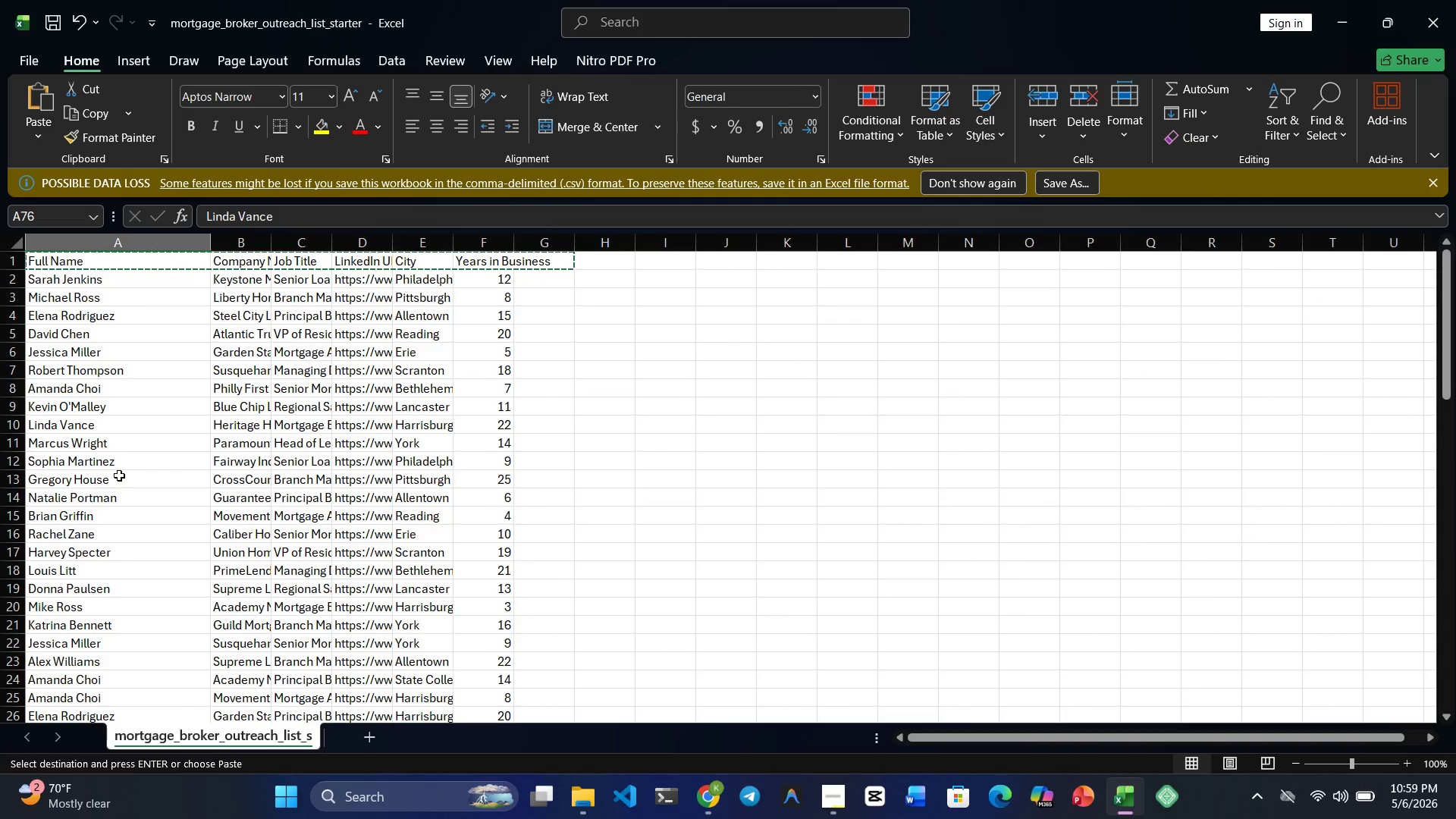 
wait(16.14)
 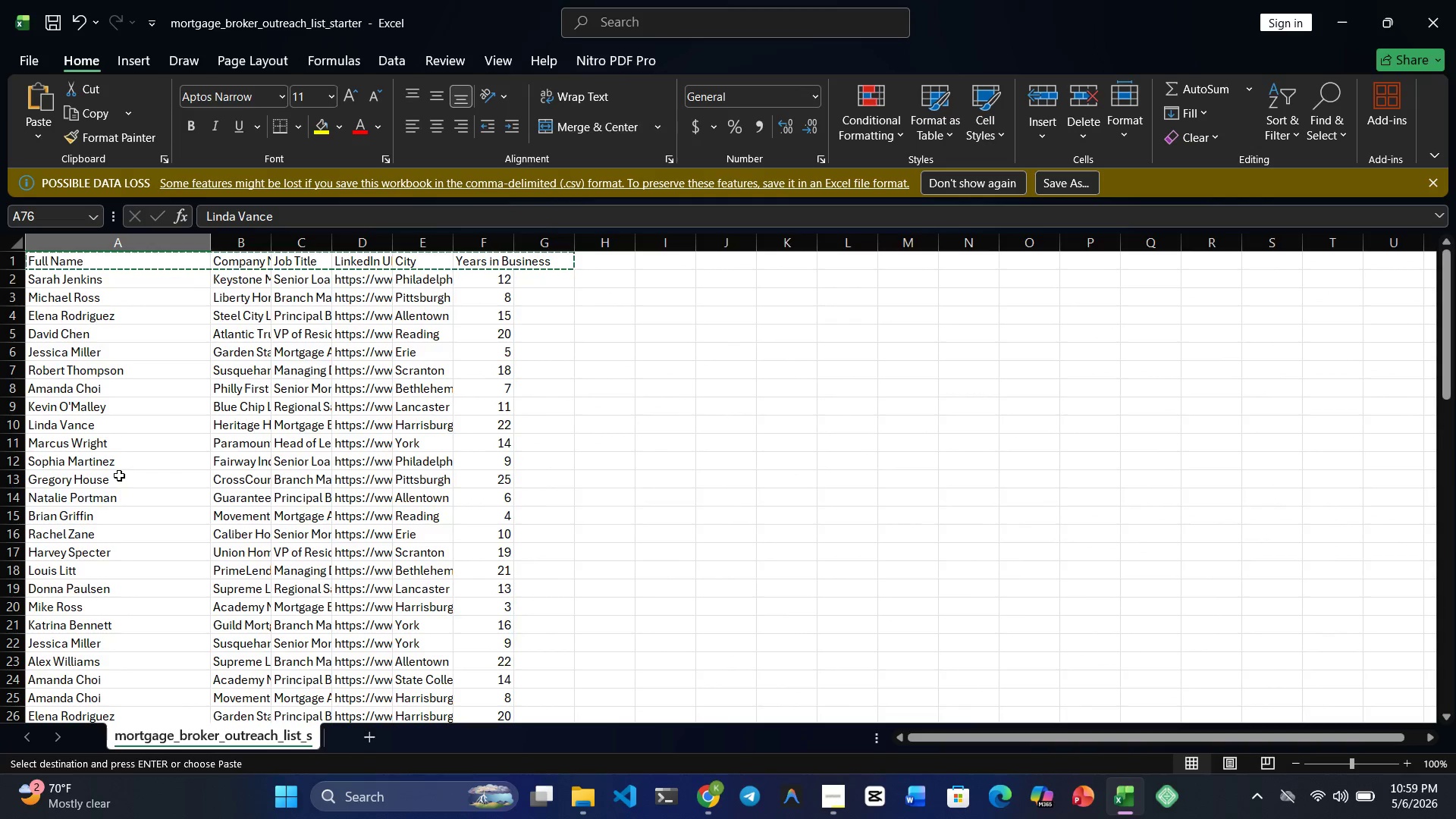 
left_click([597, 270])
 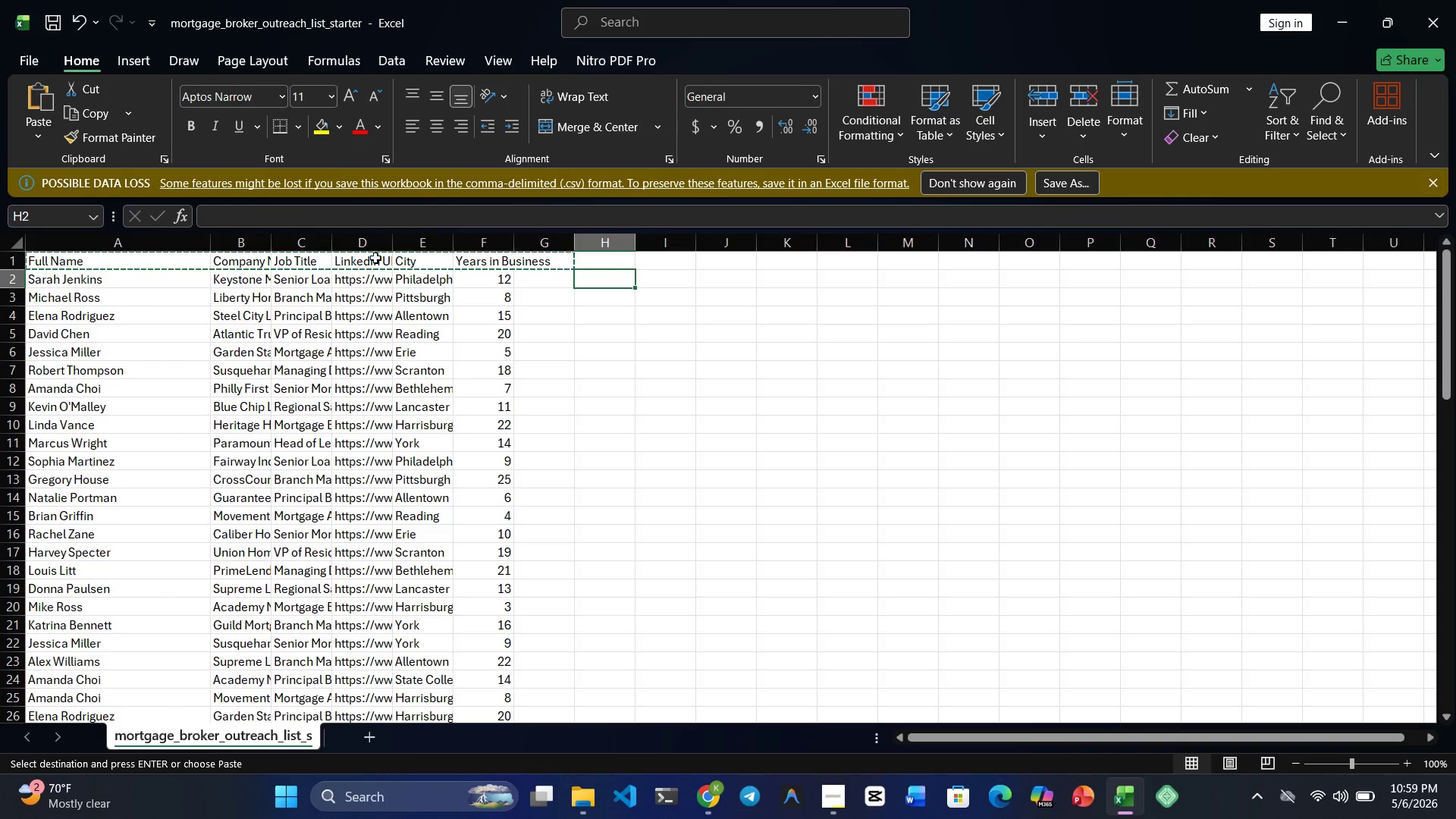 
left_click([359, 245])
 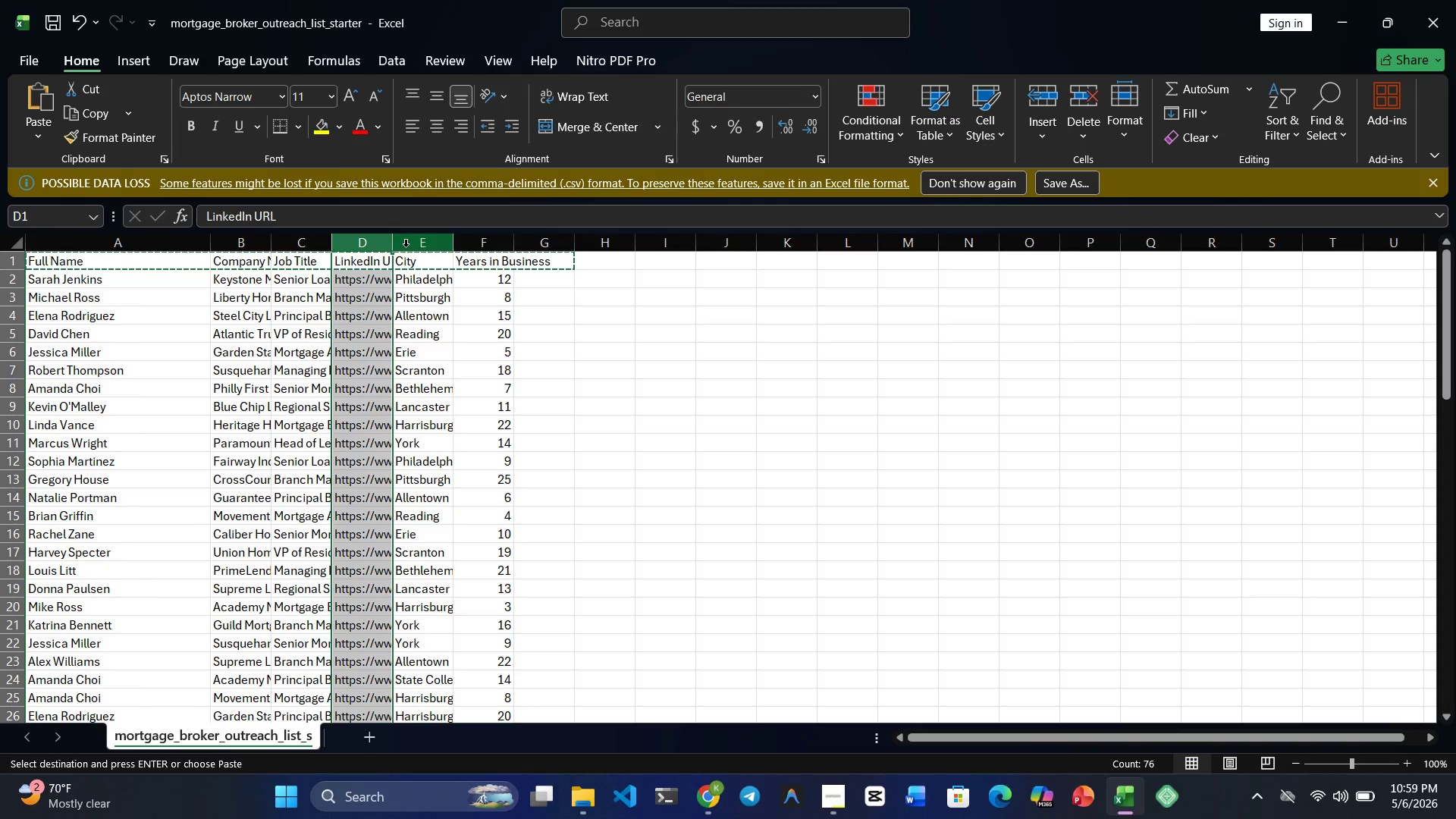 
left_click([431, 243])
 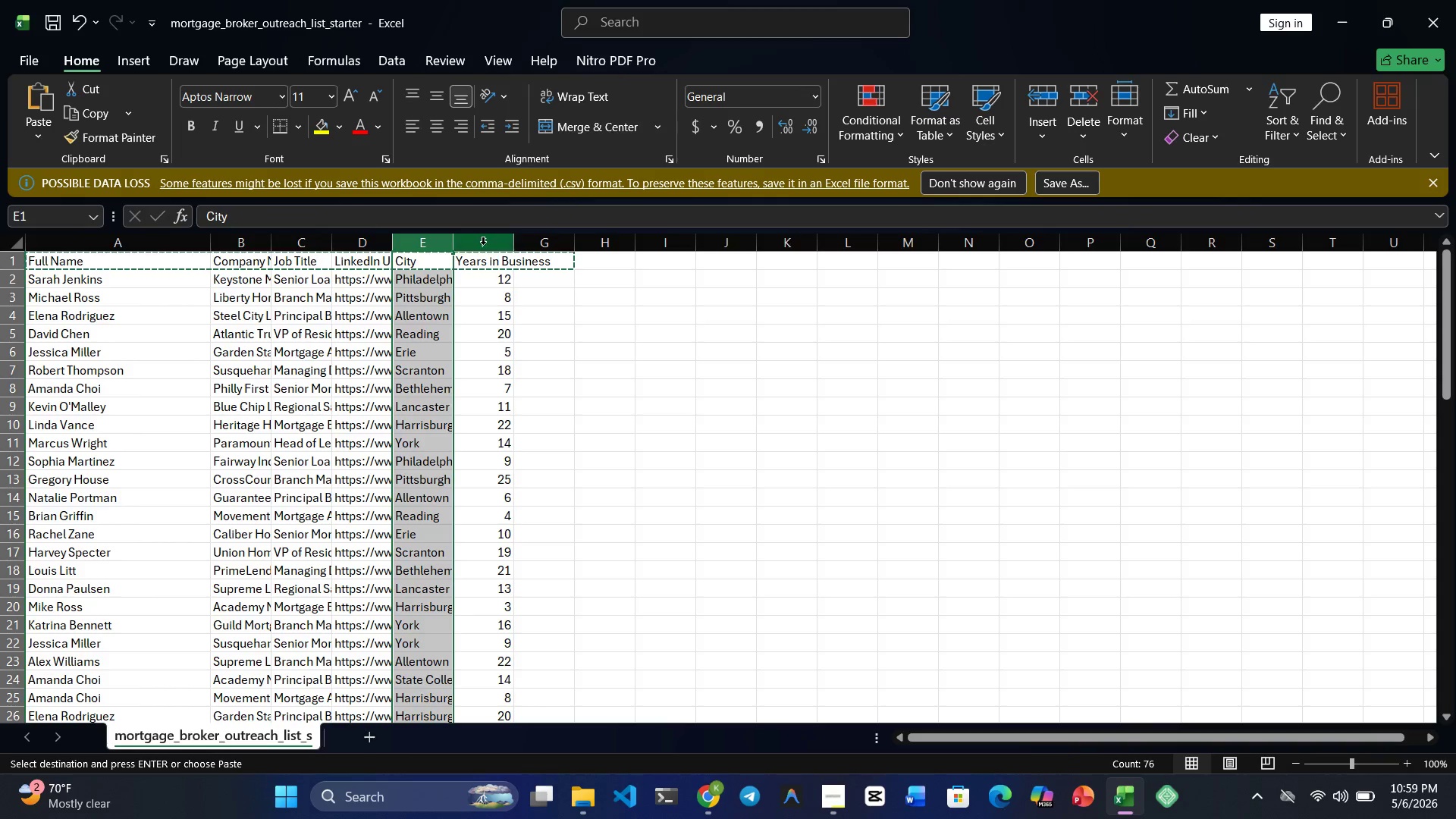 
left_click([484, 244])
 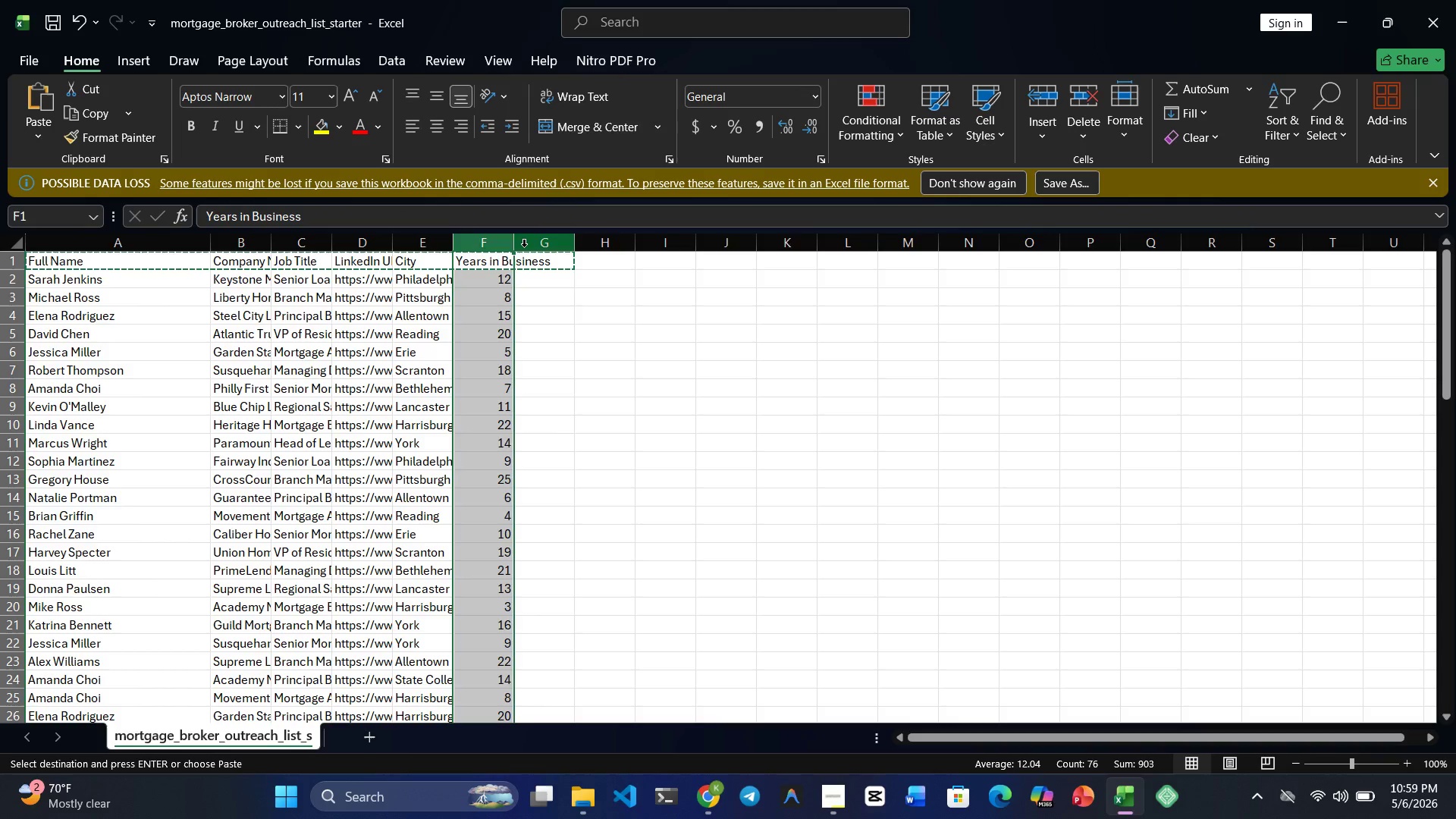 
left_click([524, 246])
 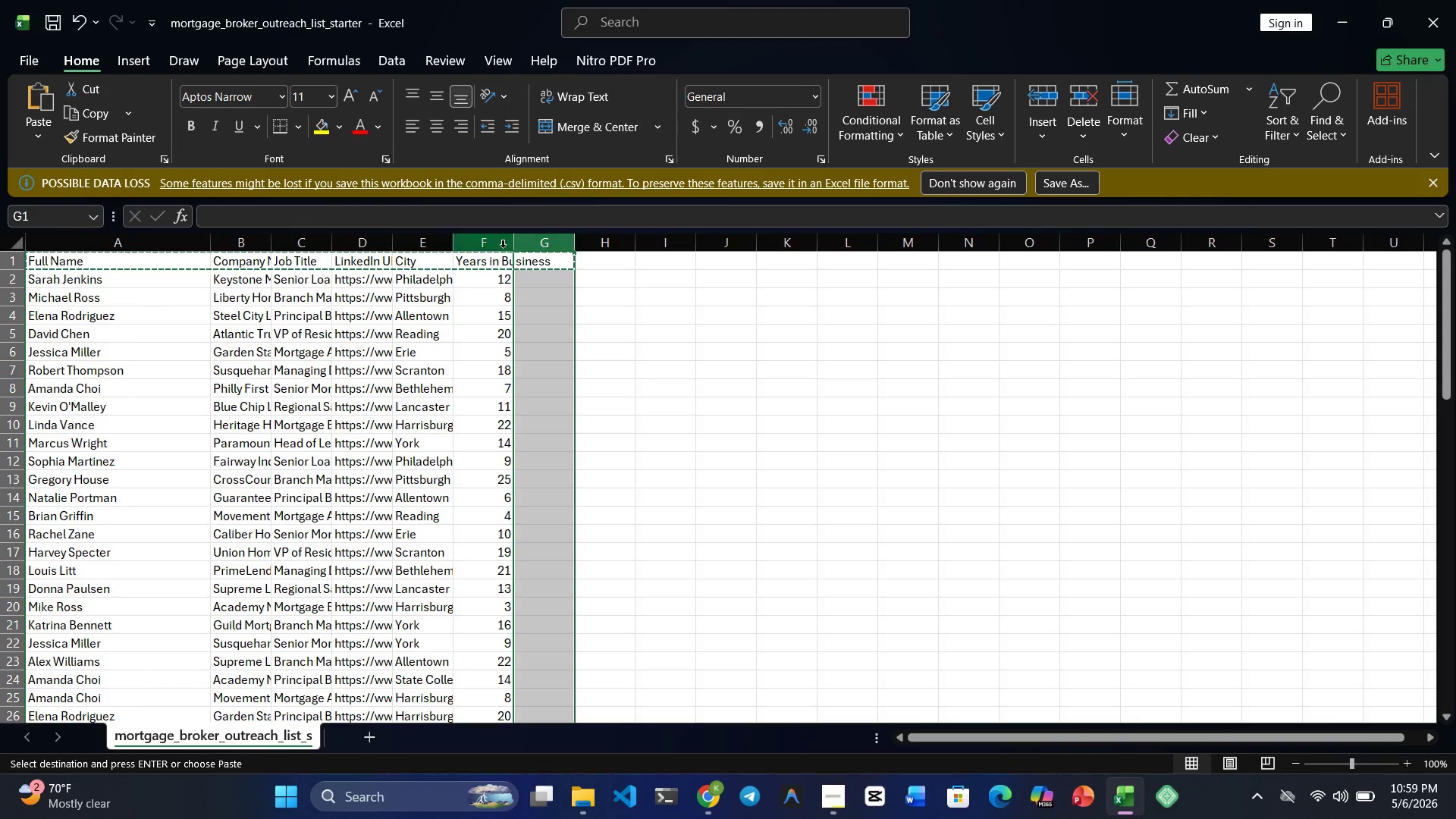 
left_click([485, 243])
 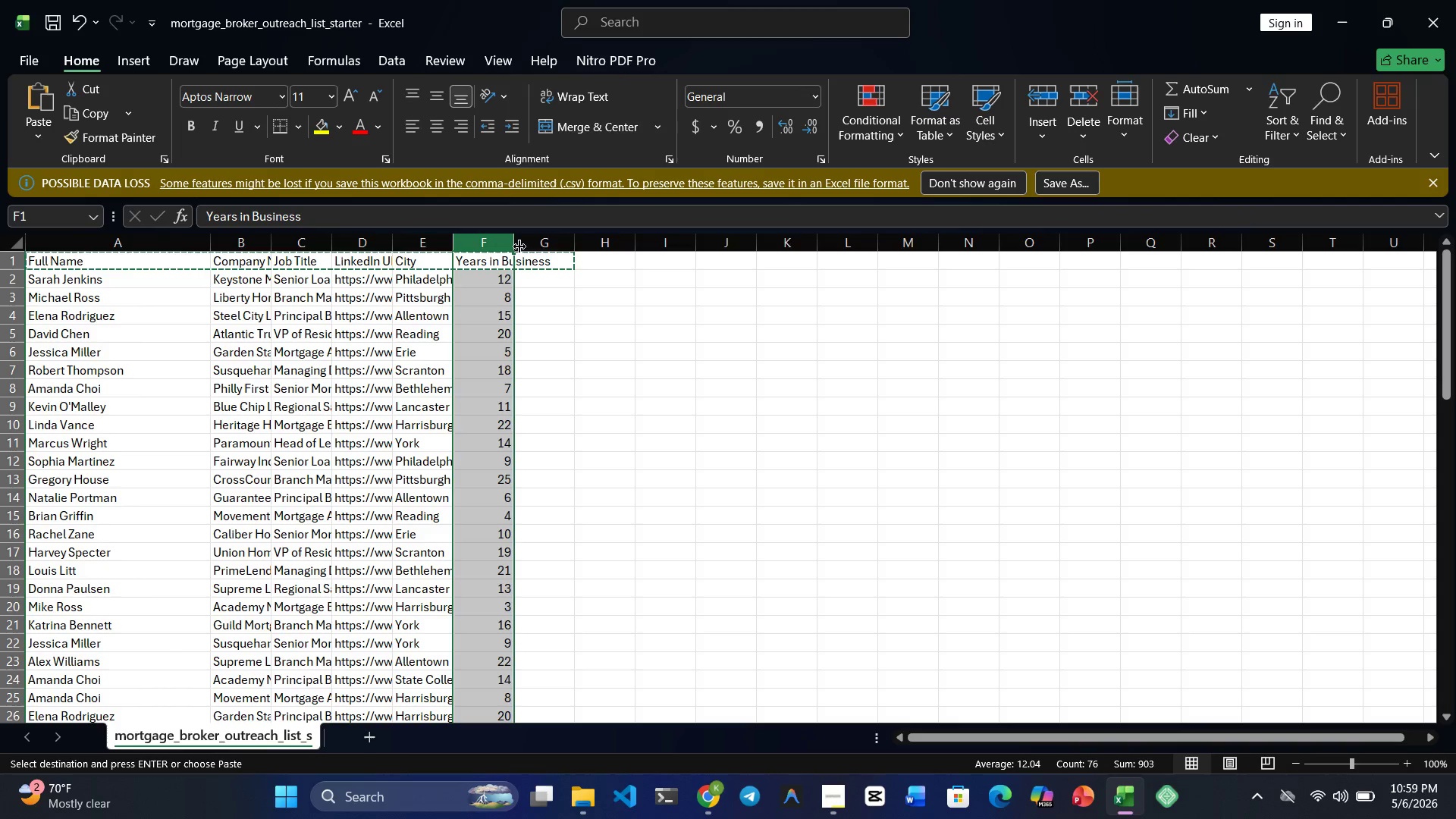 
left_click([530, 246])
 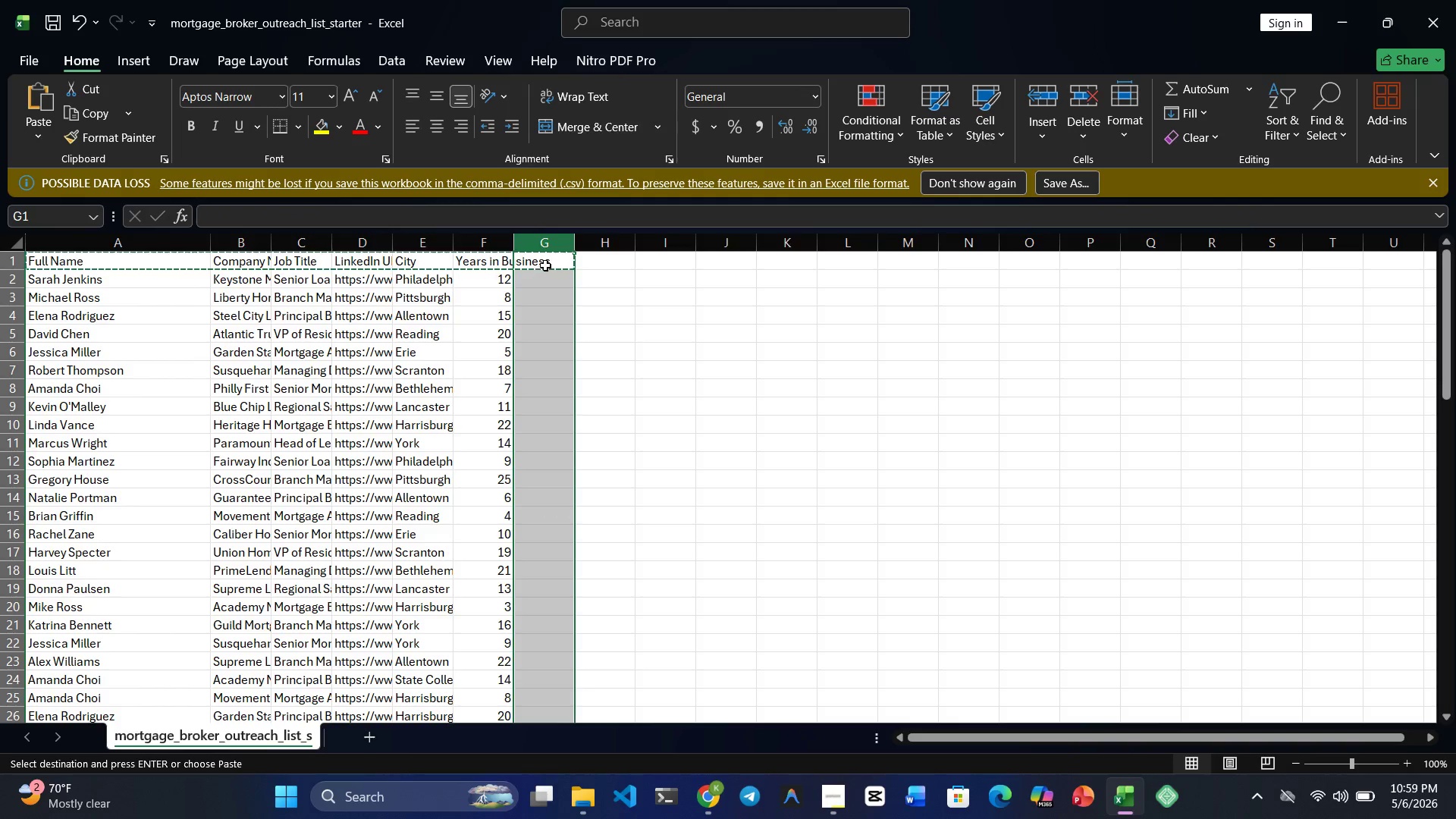 
left_click([548, 263])
 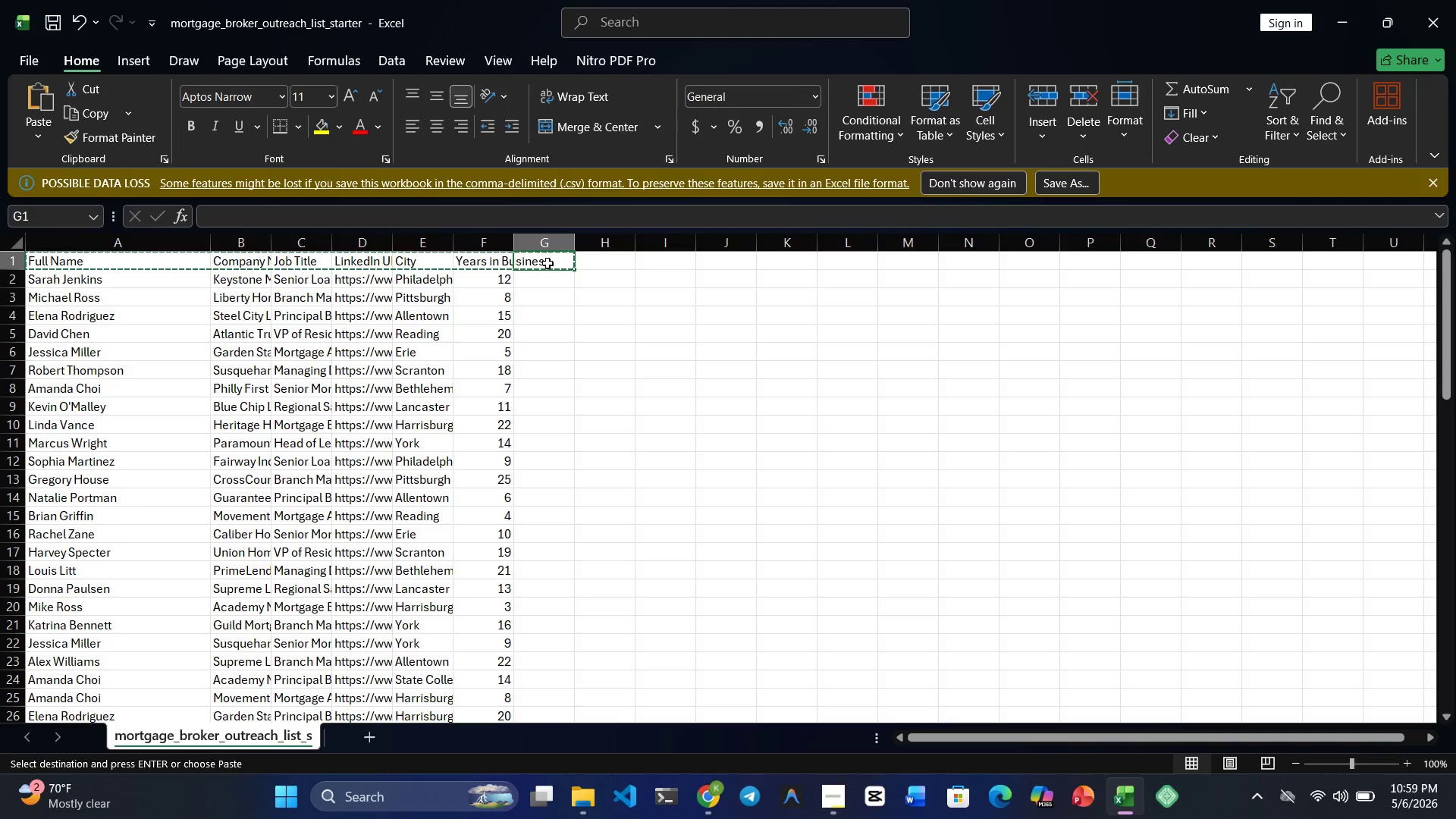 
left_click([548, 263])
 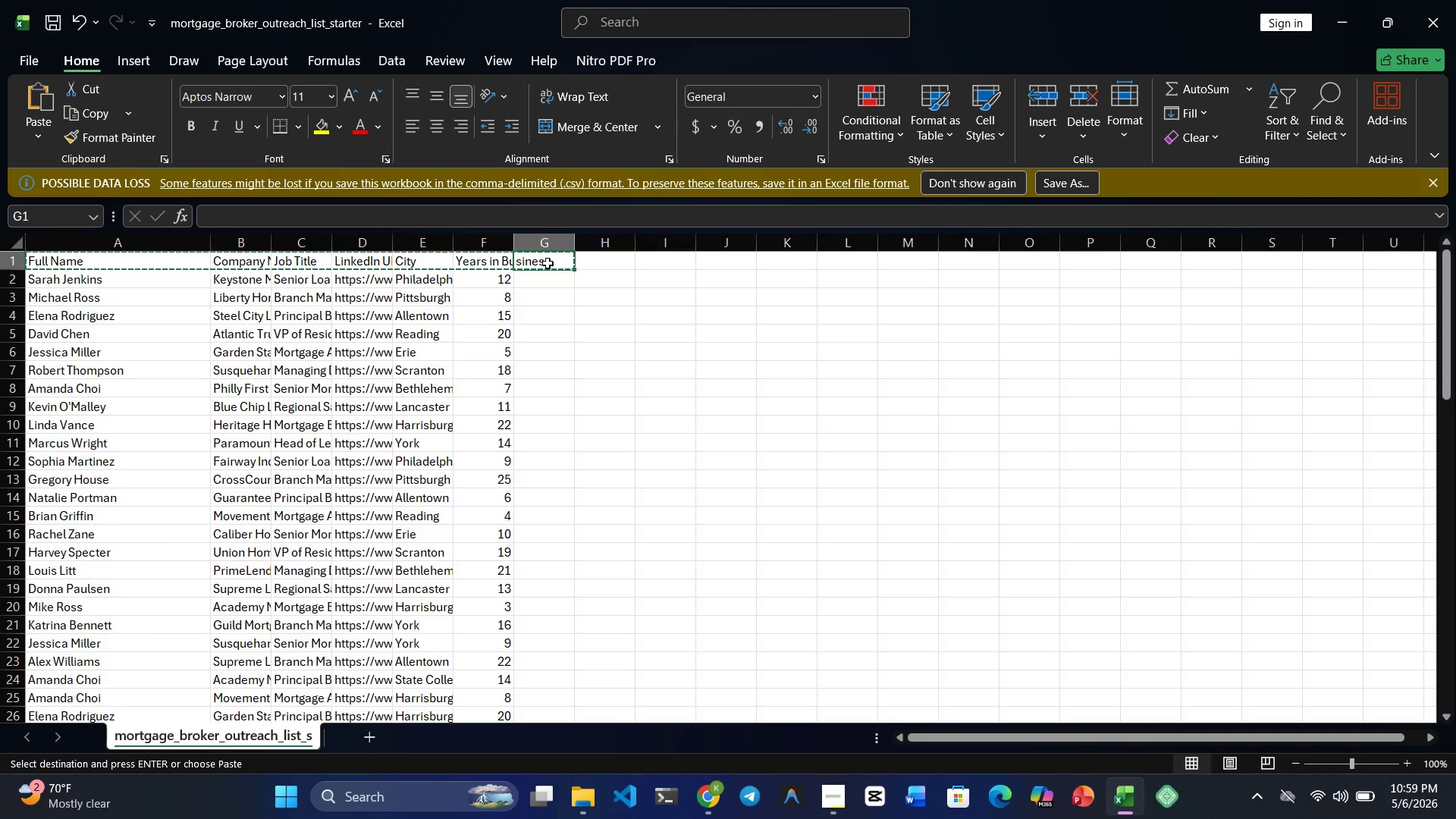 
type(Username)
 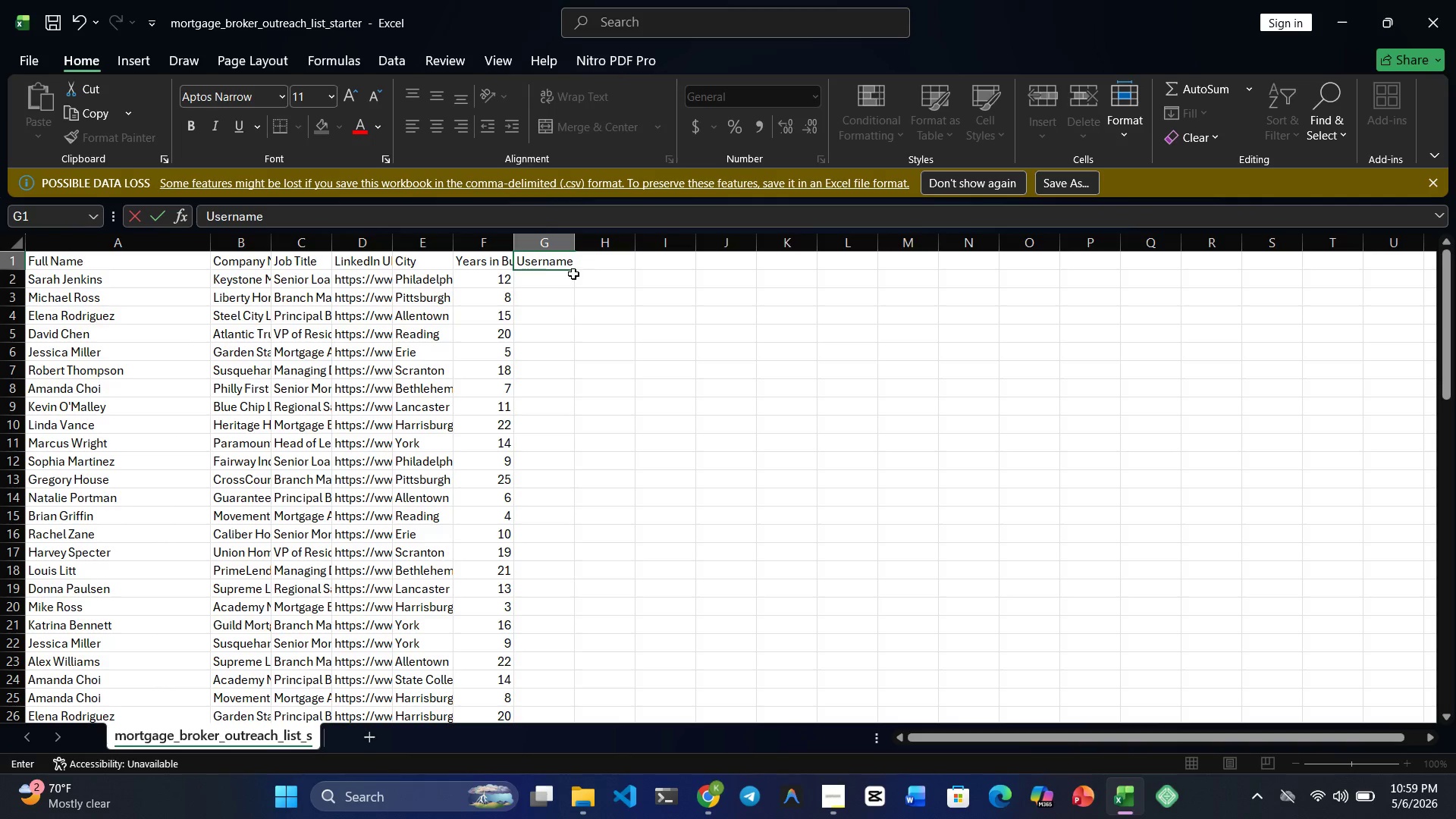 
left_click([551, 283])
 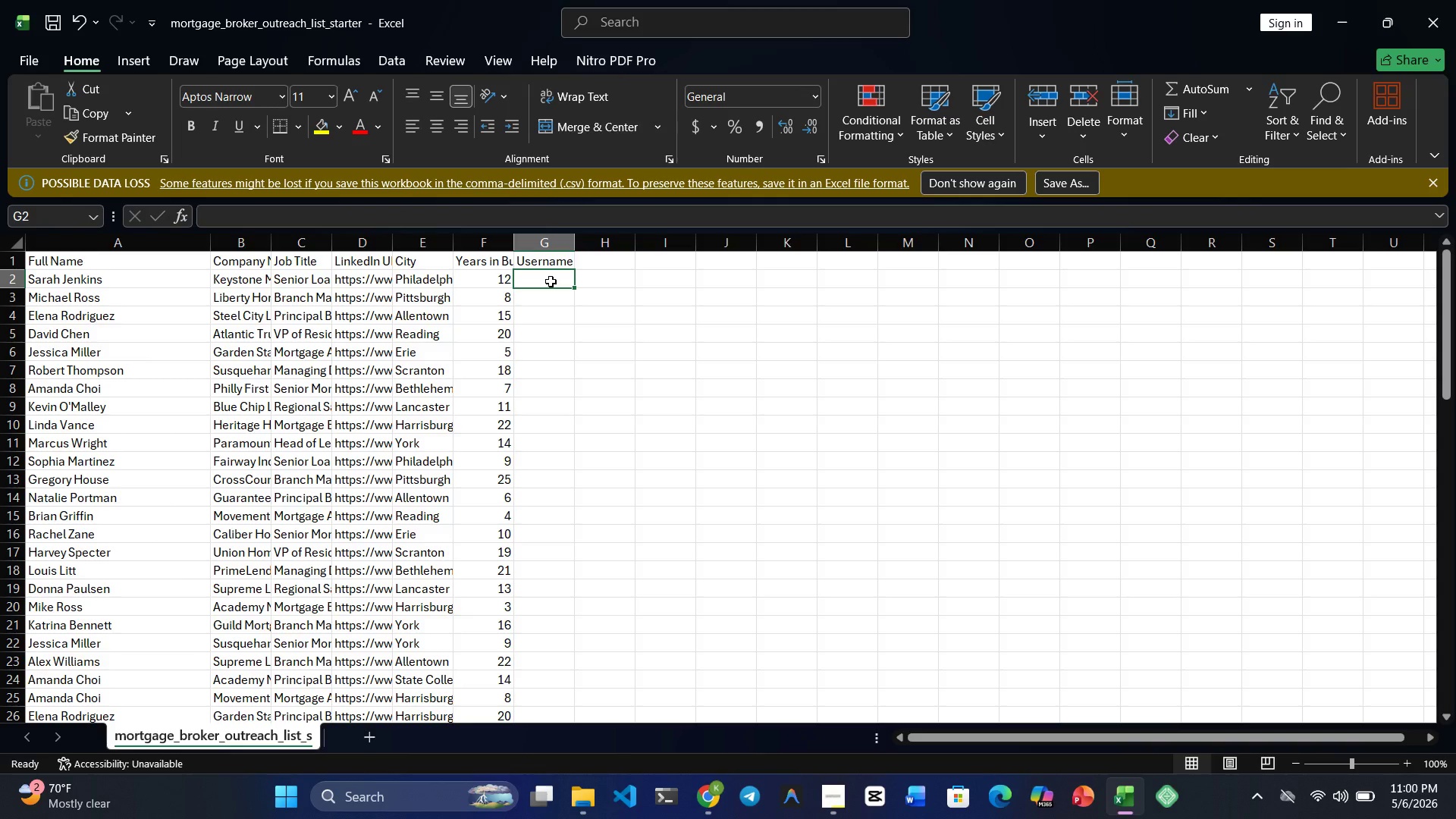 
wait(17.84)
 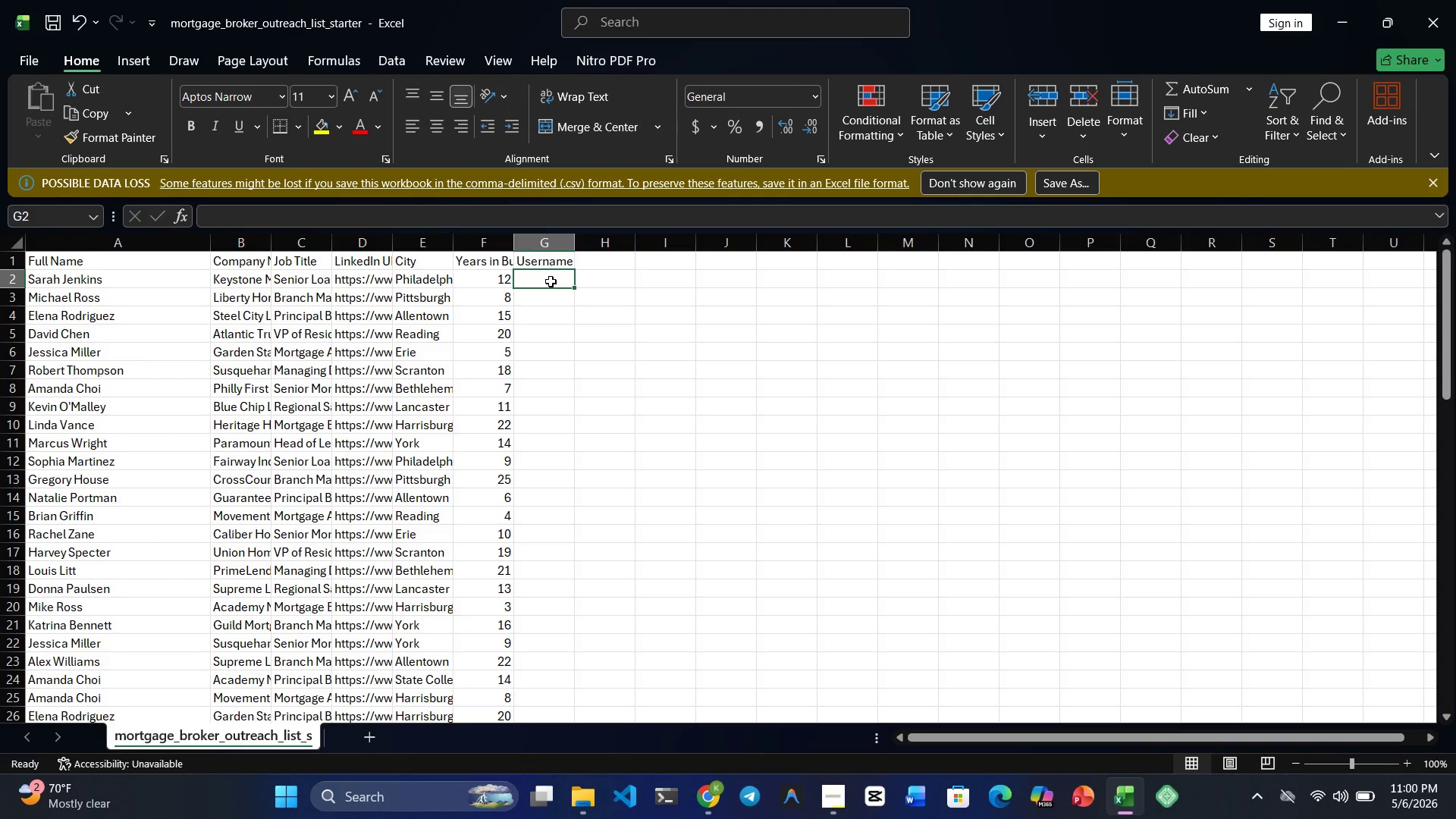 
left_click([395, 214])
 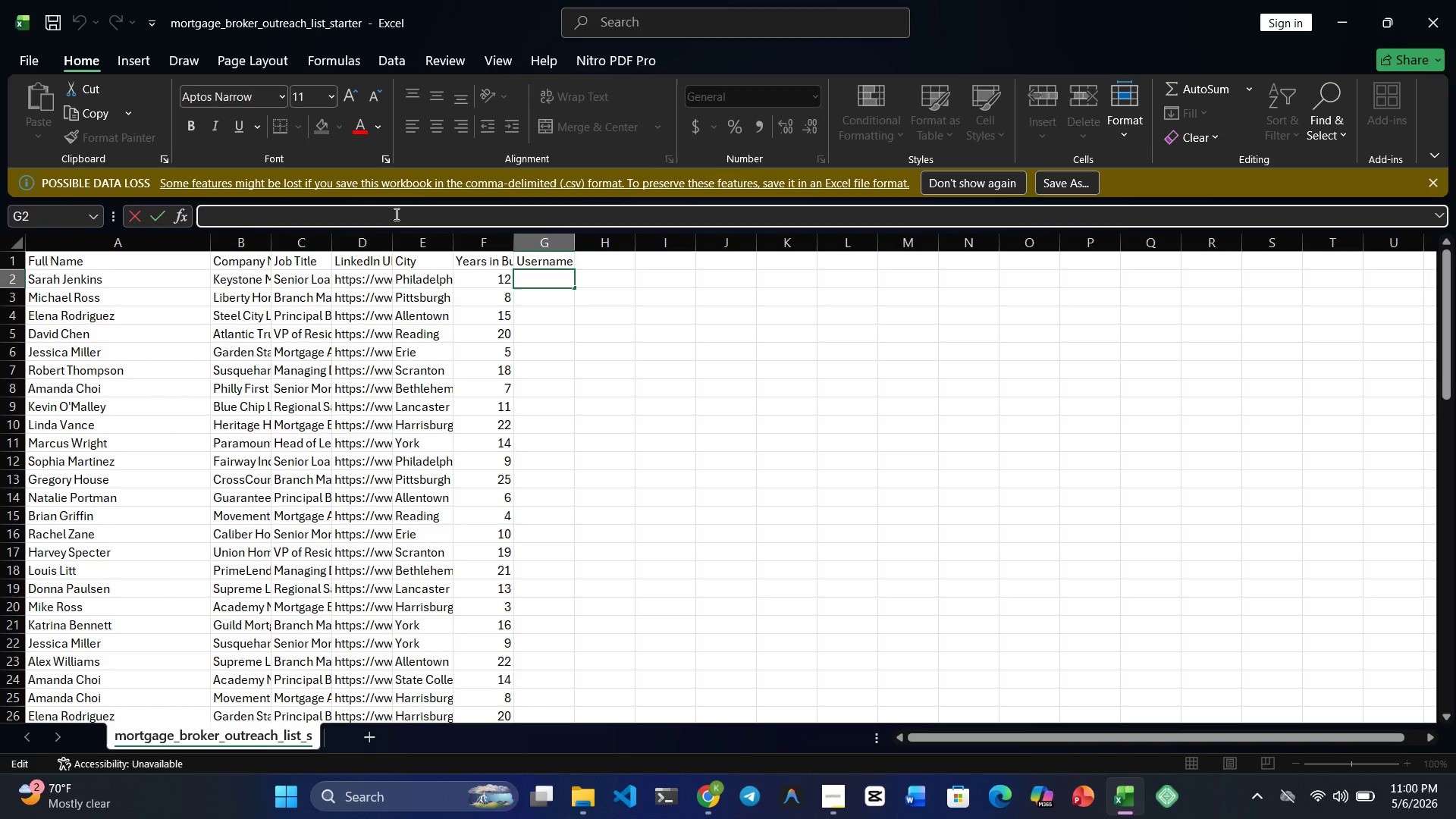 
key(Equal)
 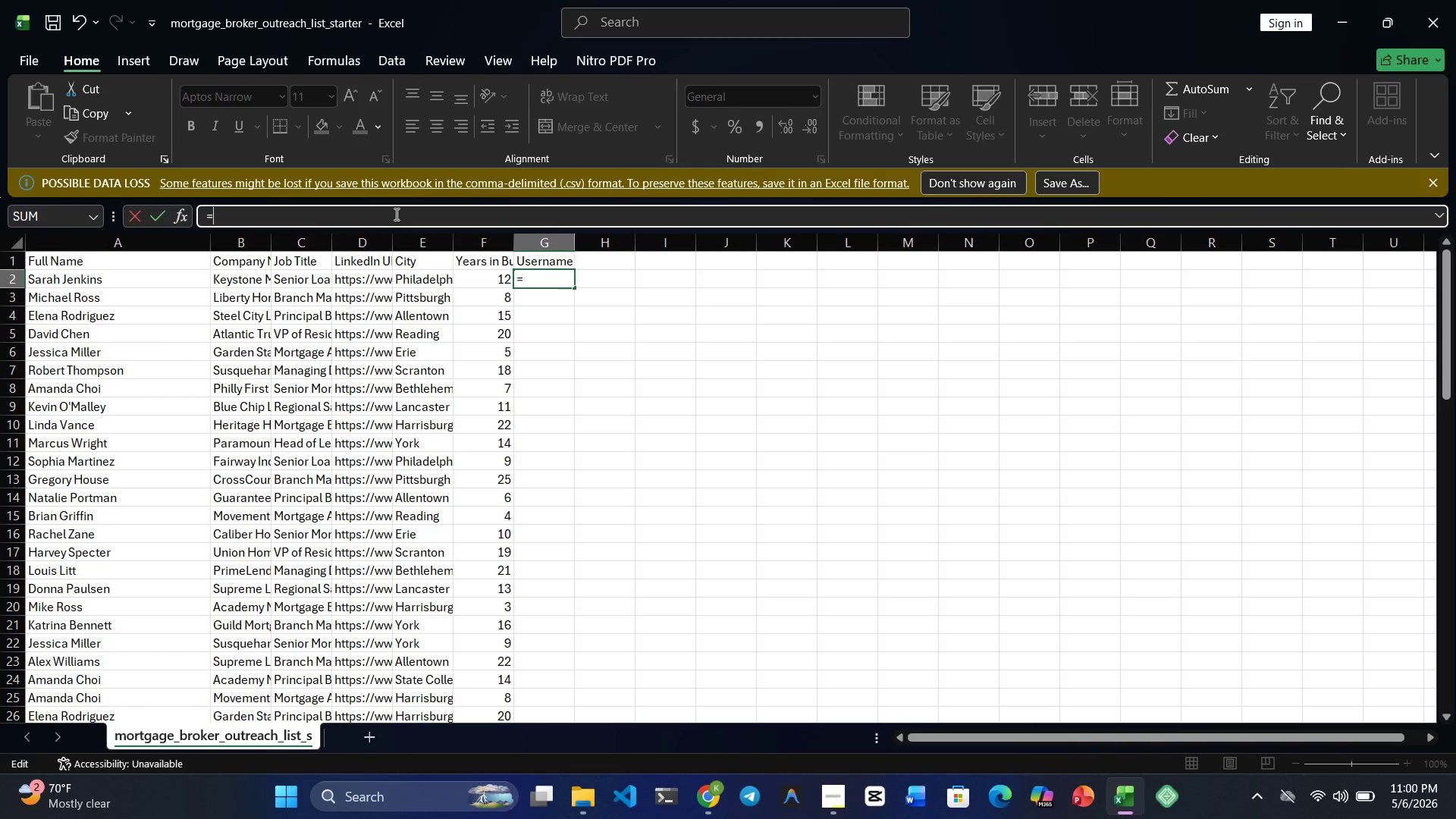 
wait(5.88)
 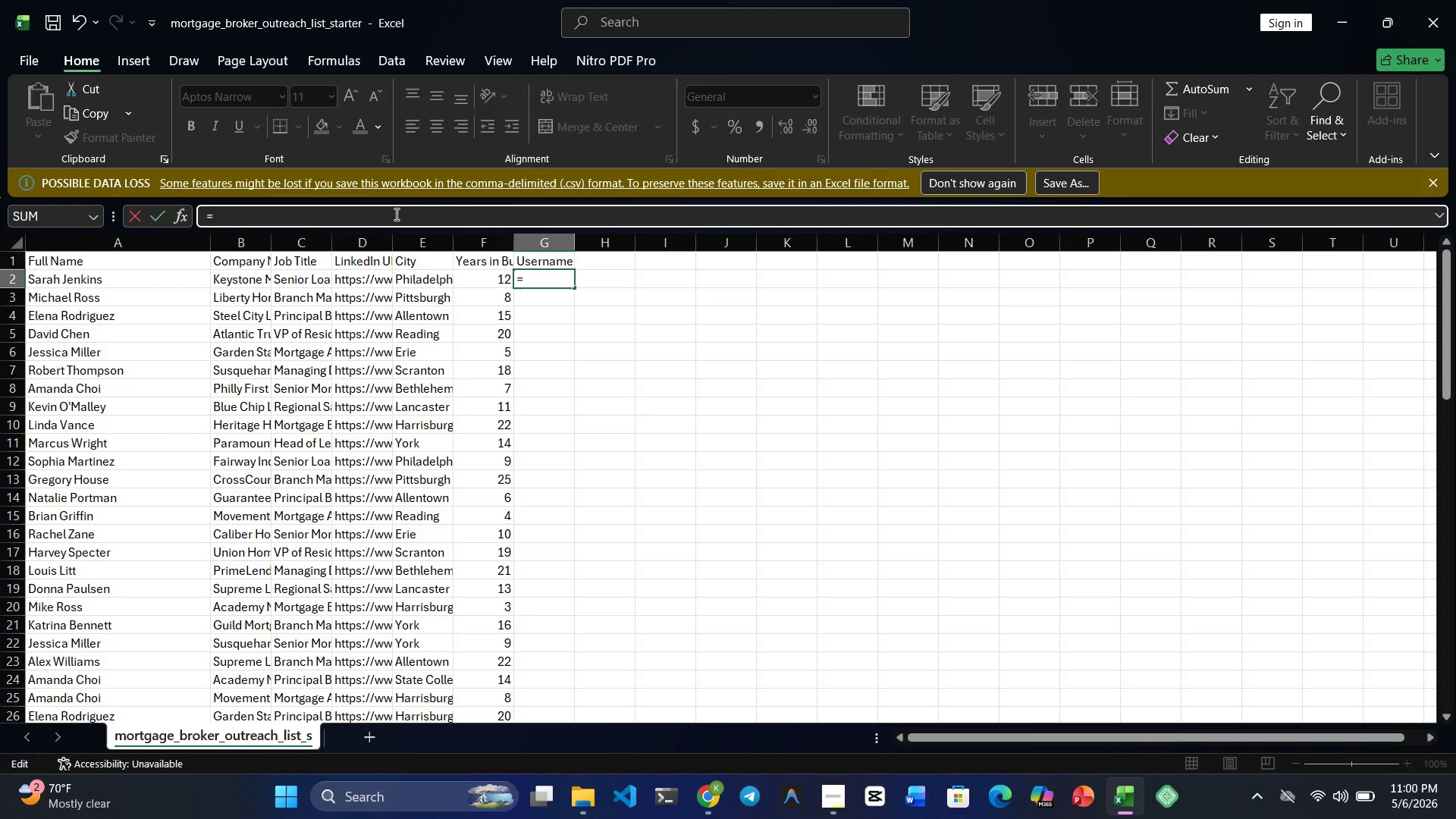 
type(LET)
key(Backspace)
type(FT())
 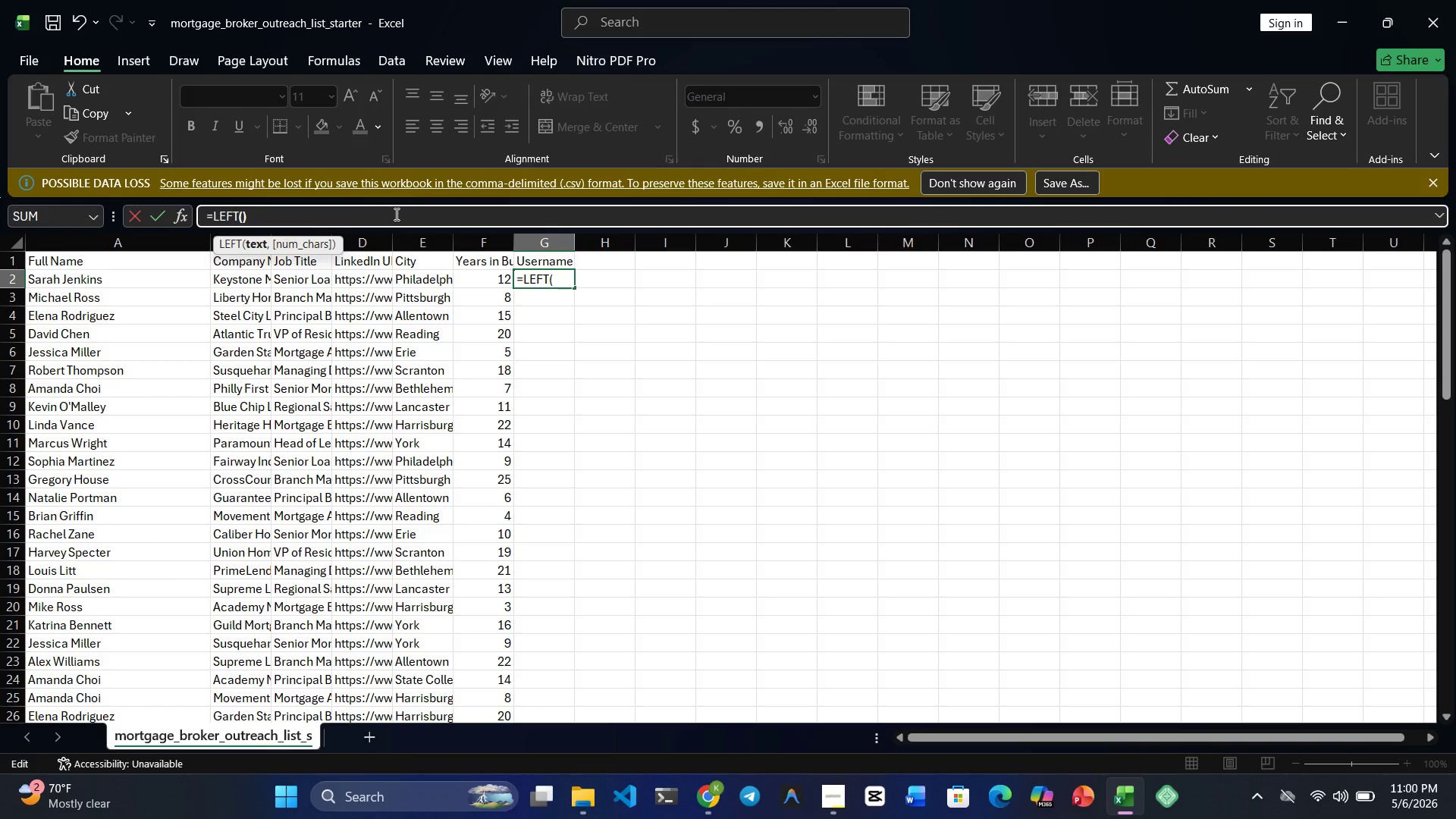 
key(ArrowLeft)
 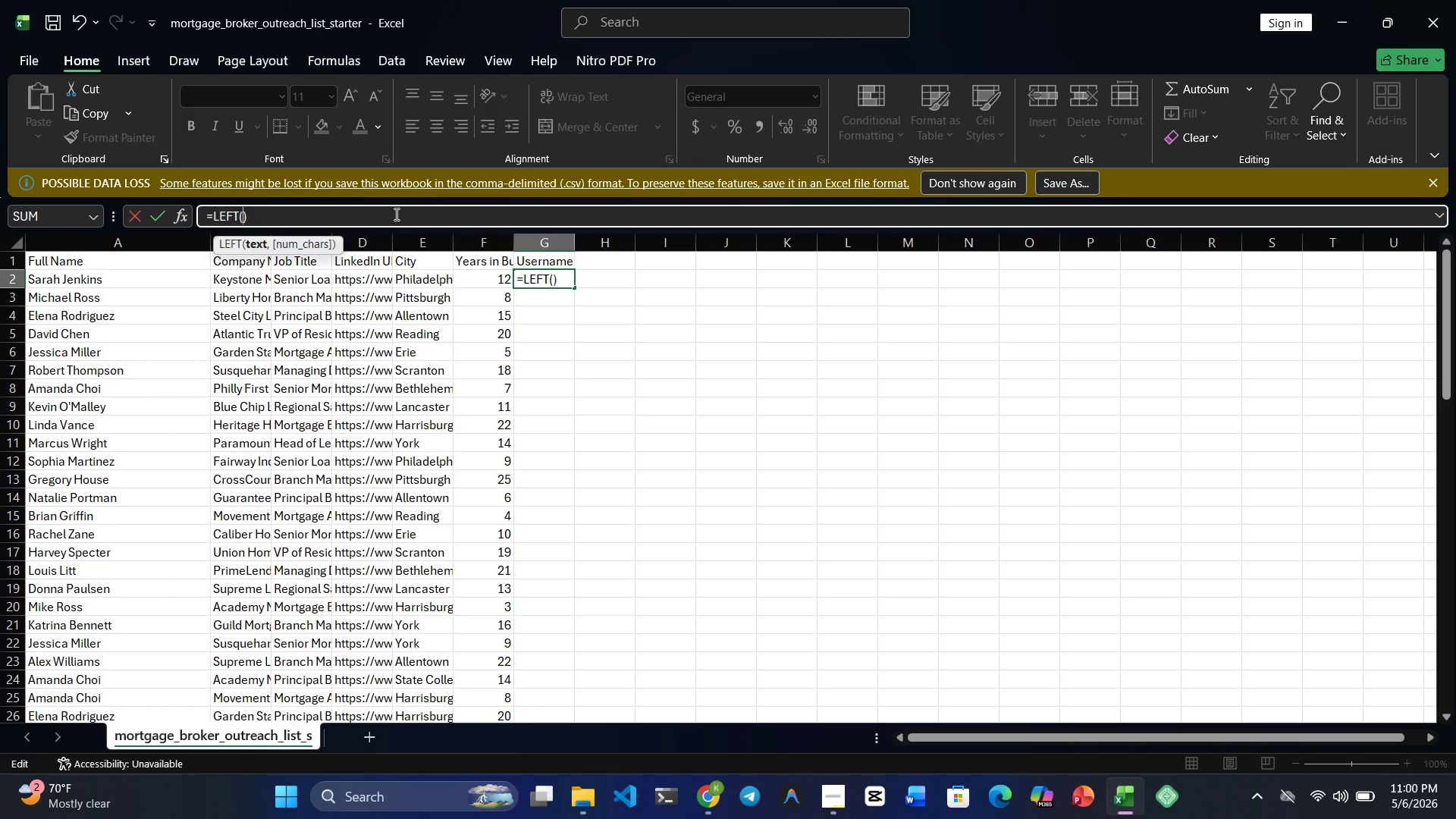 
type(A2, )
 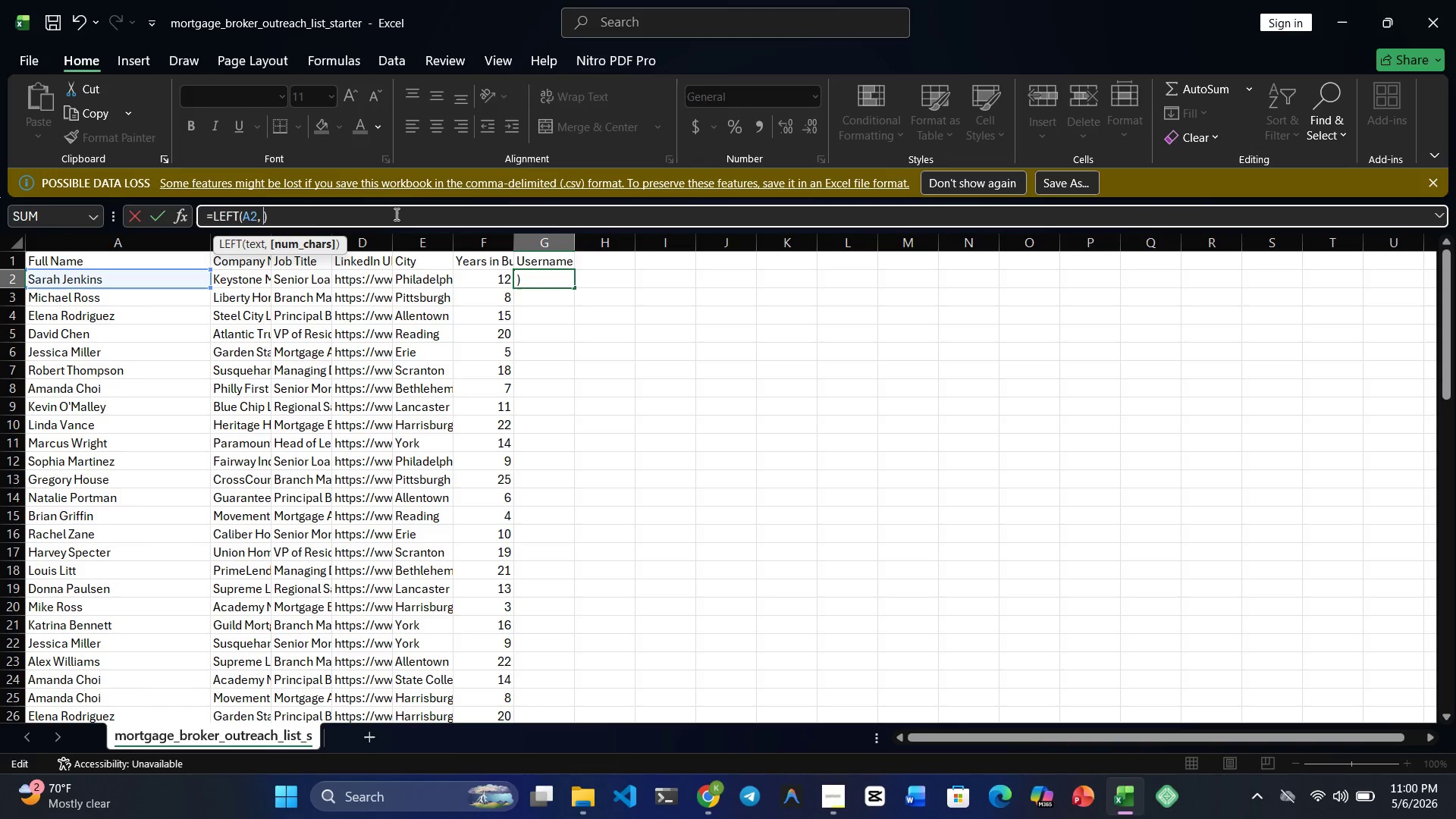 
type(FIND)
 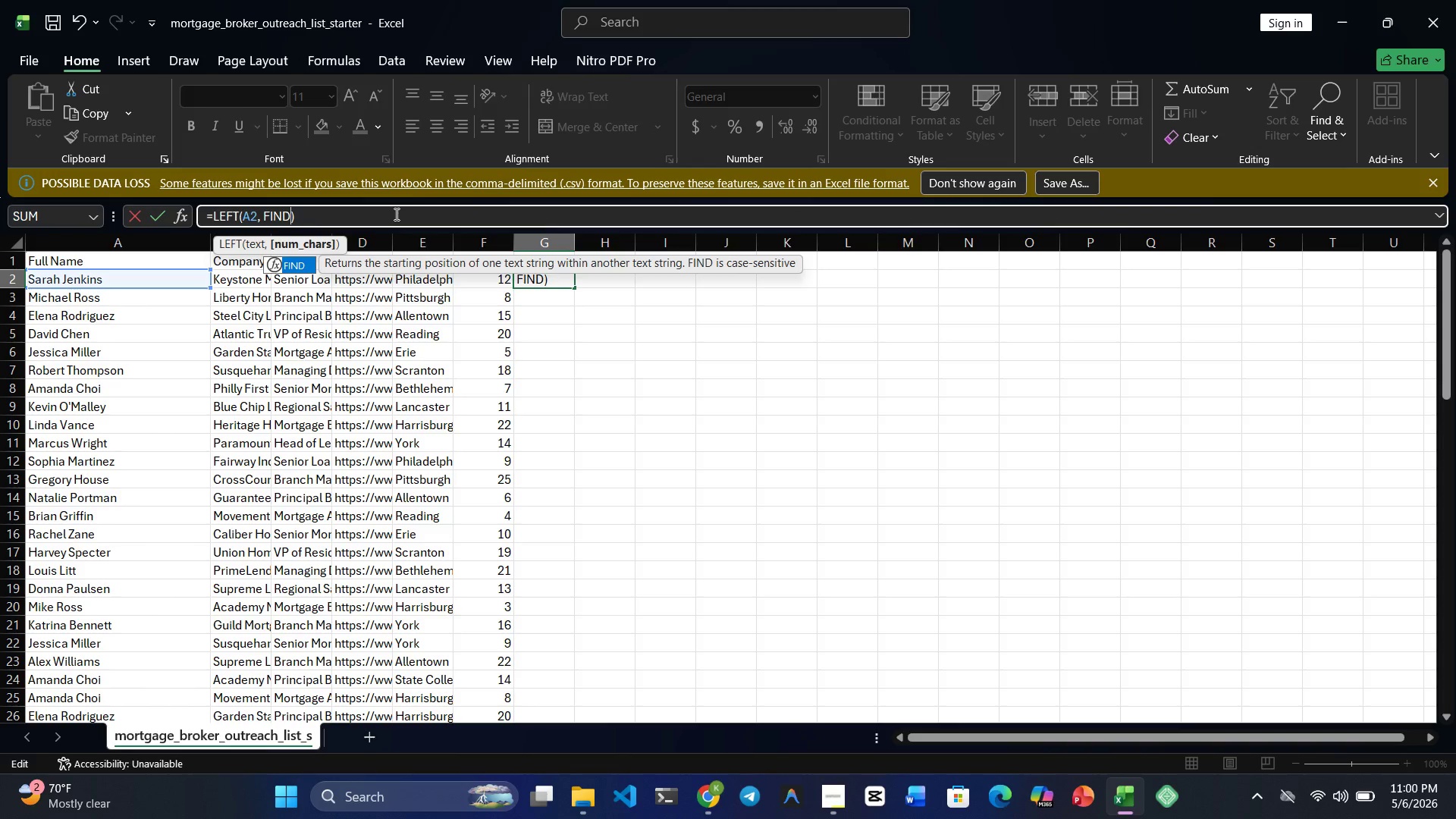 
key(Enter)
 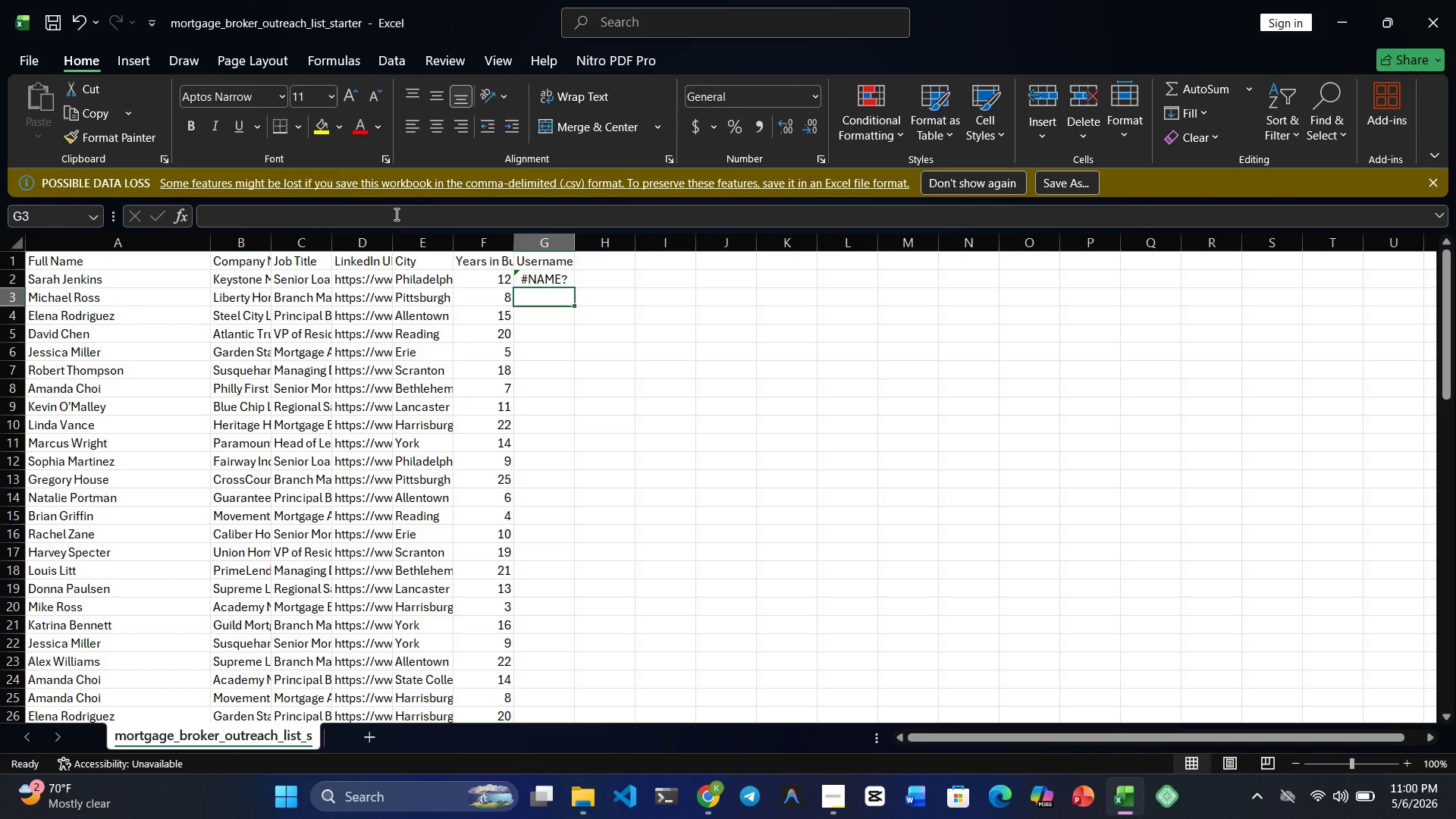 
key(Control+Z)
 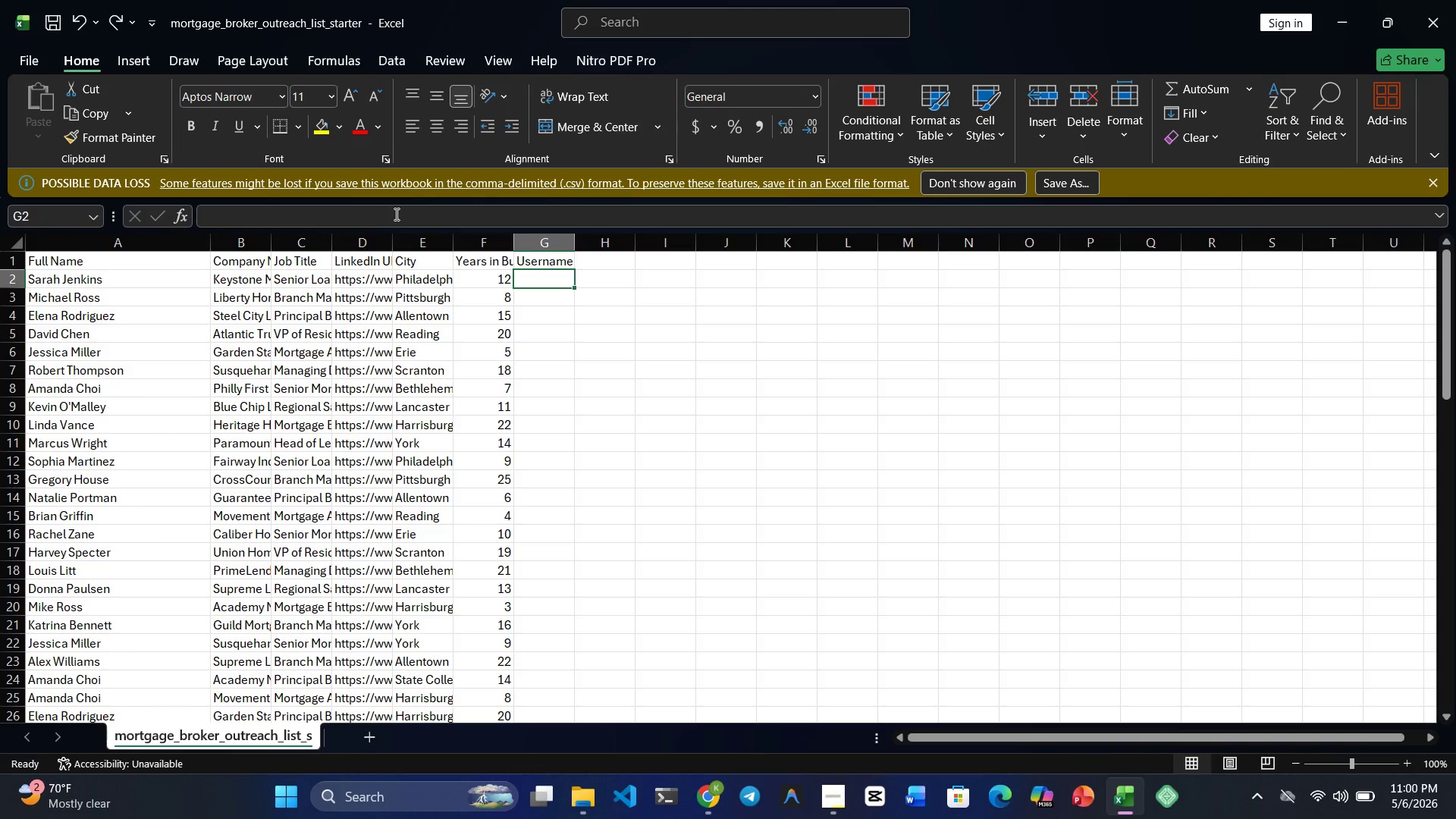 
left_click([387, 213])
 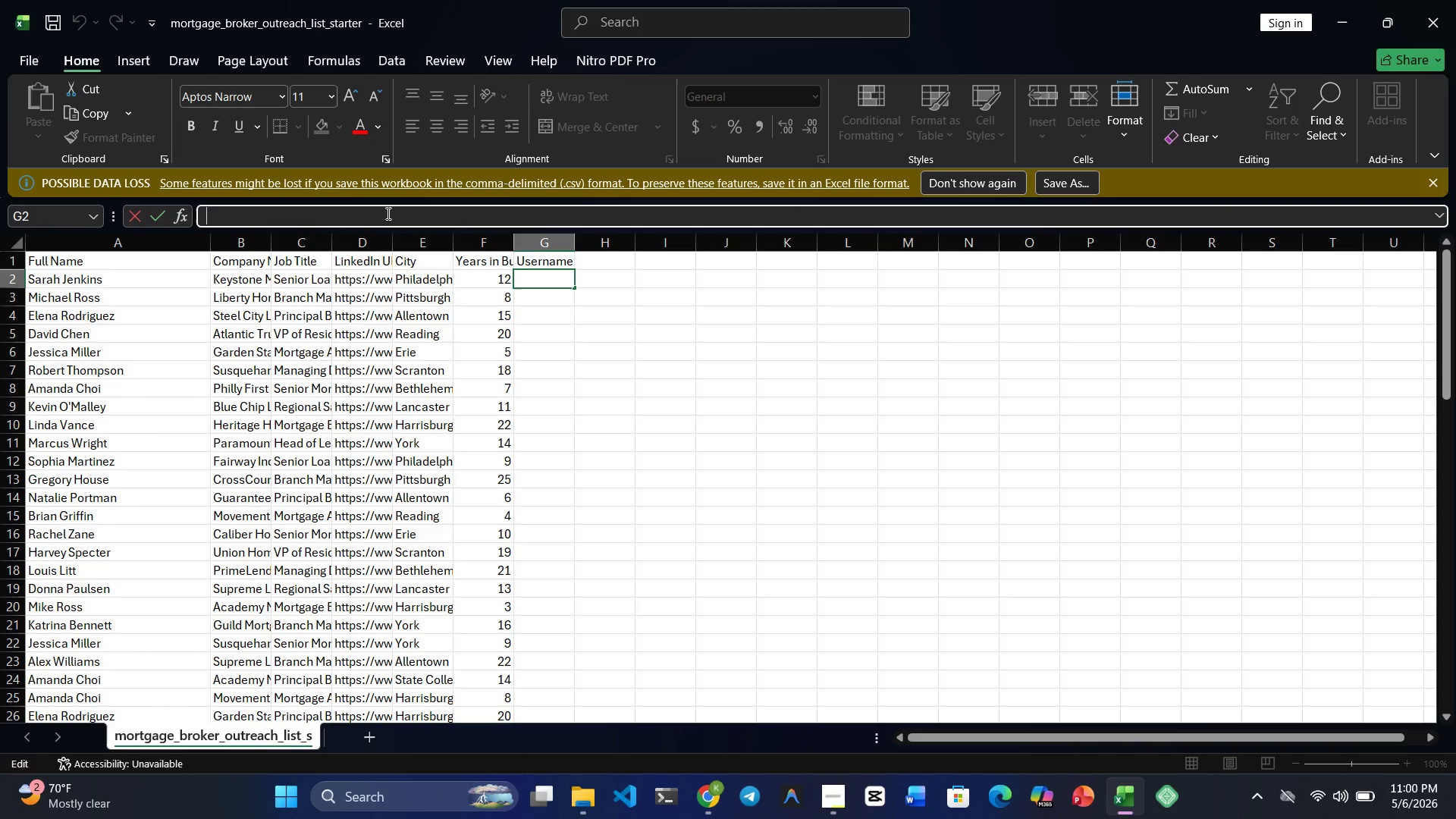 
hold_key(key=ArrowLeft, duration=0.64)
 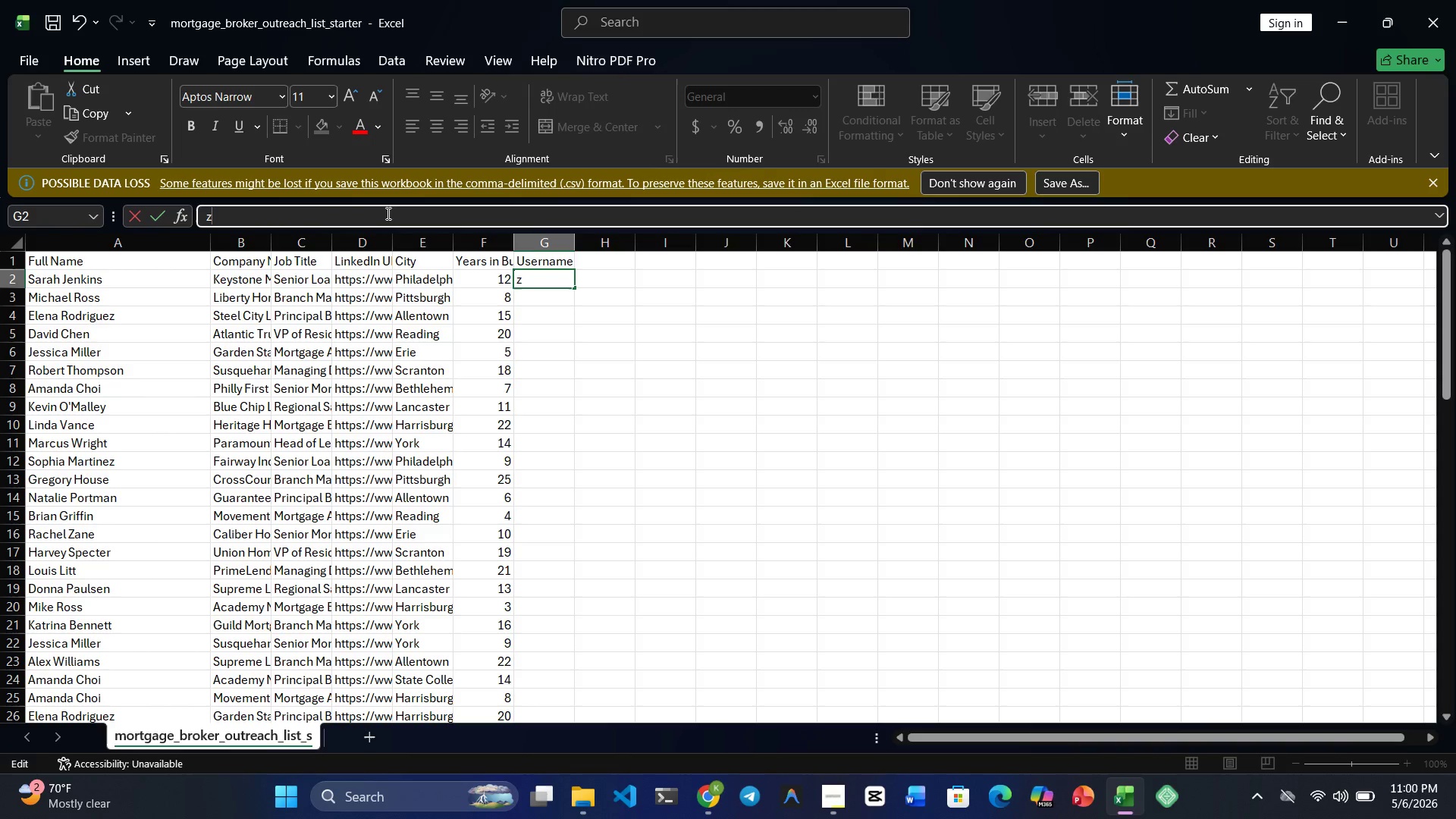 
key(Z)
 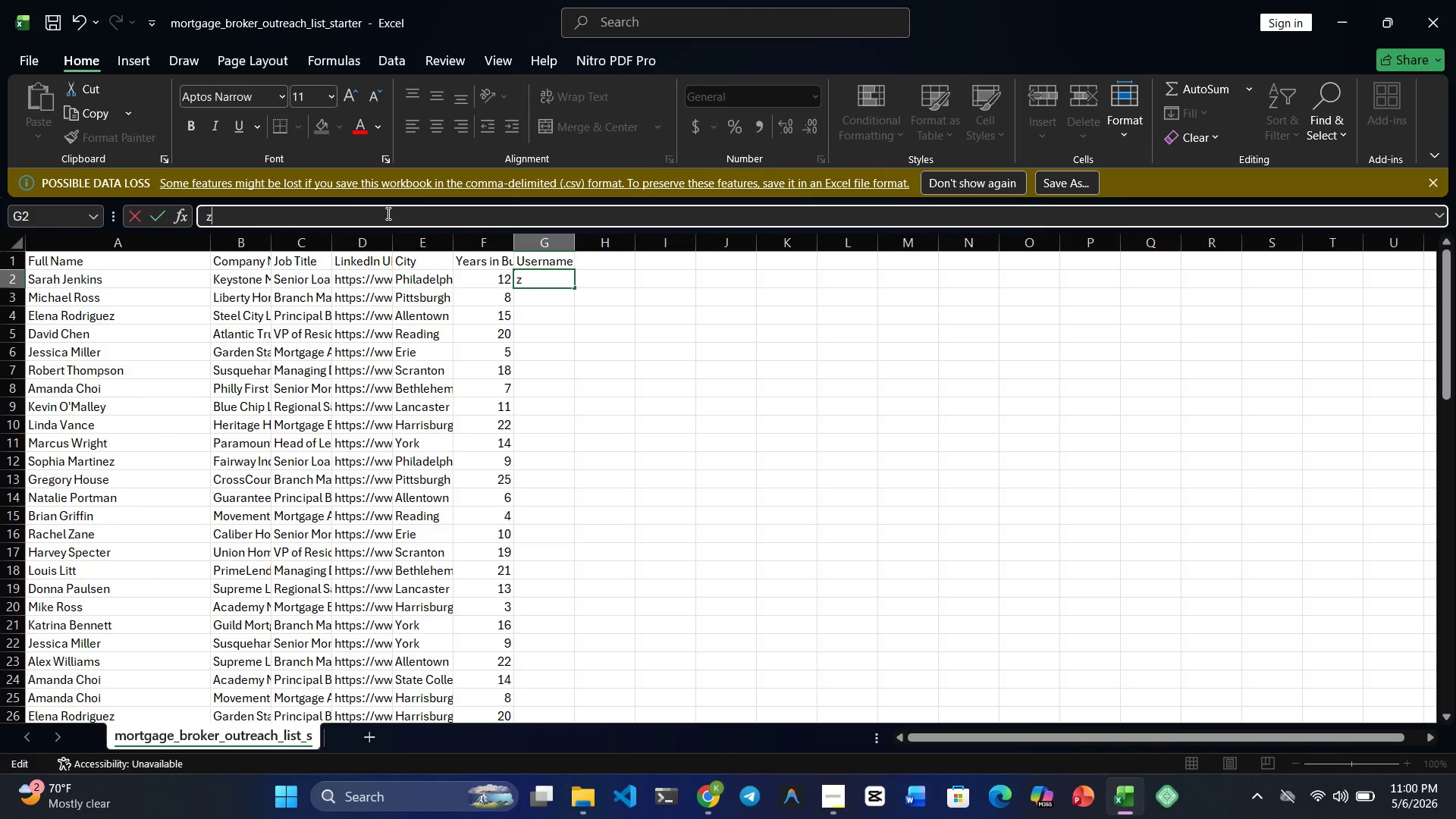 
key(Control+Z)
 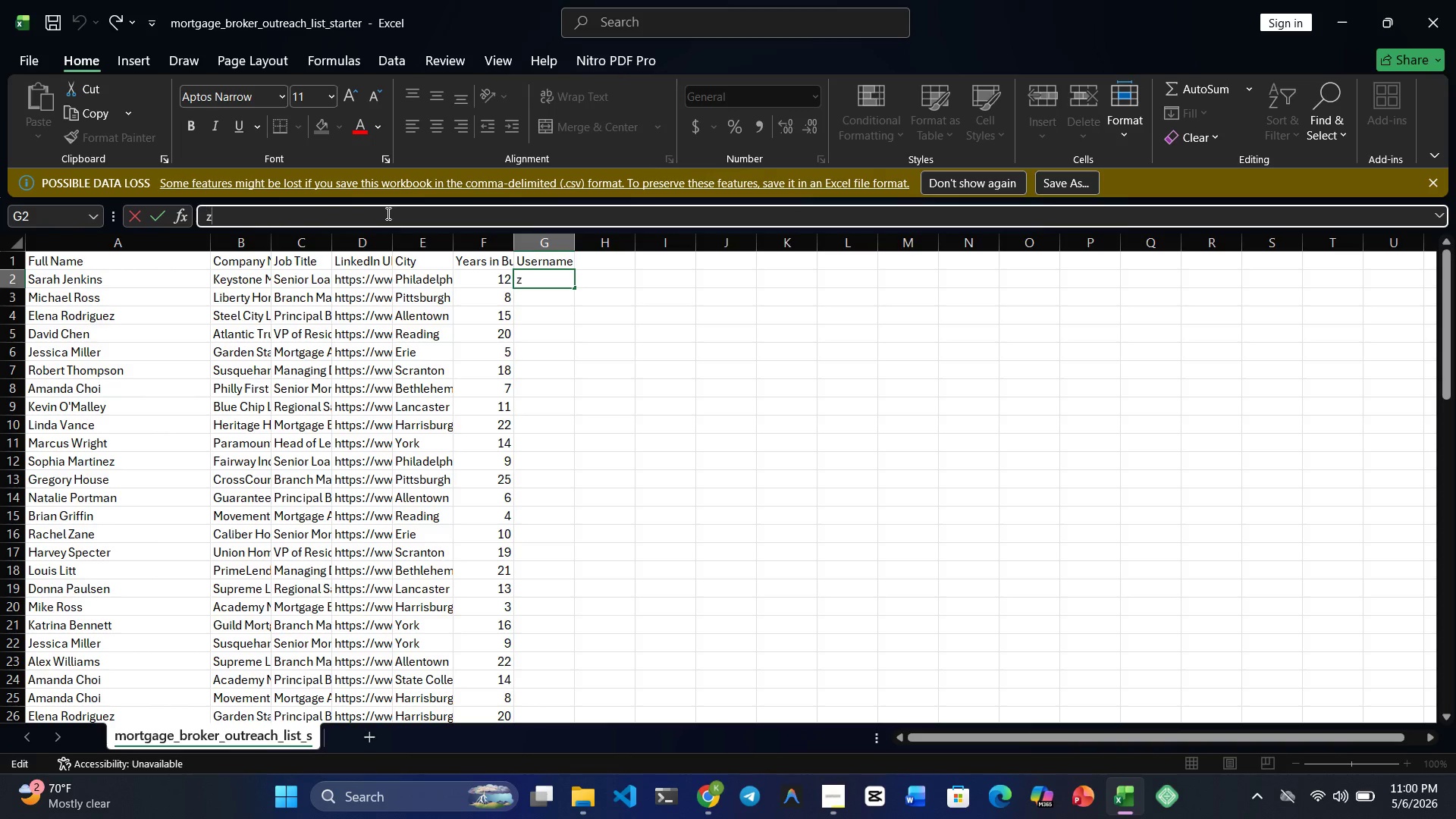 
key(Control+Z)
 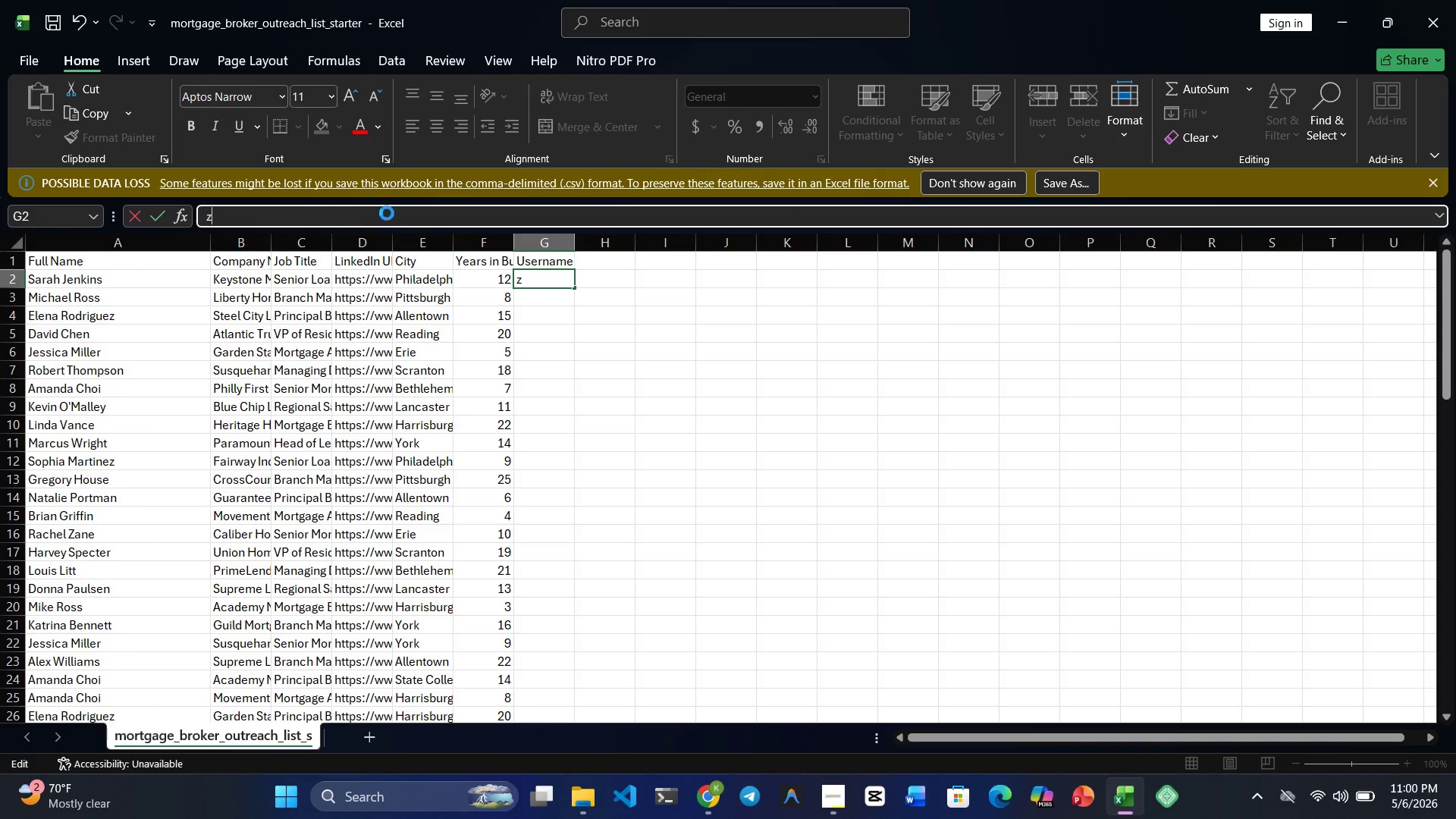 
key(Control+Z)
 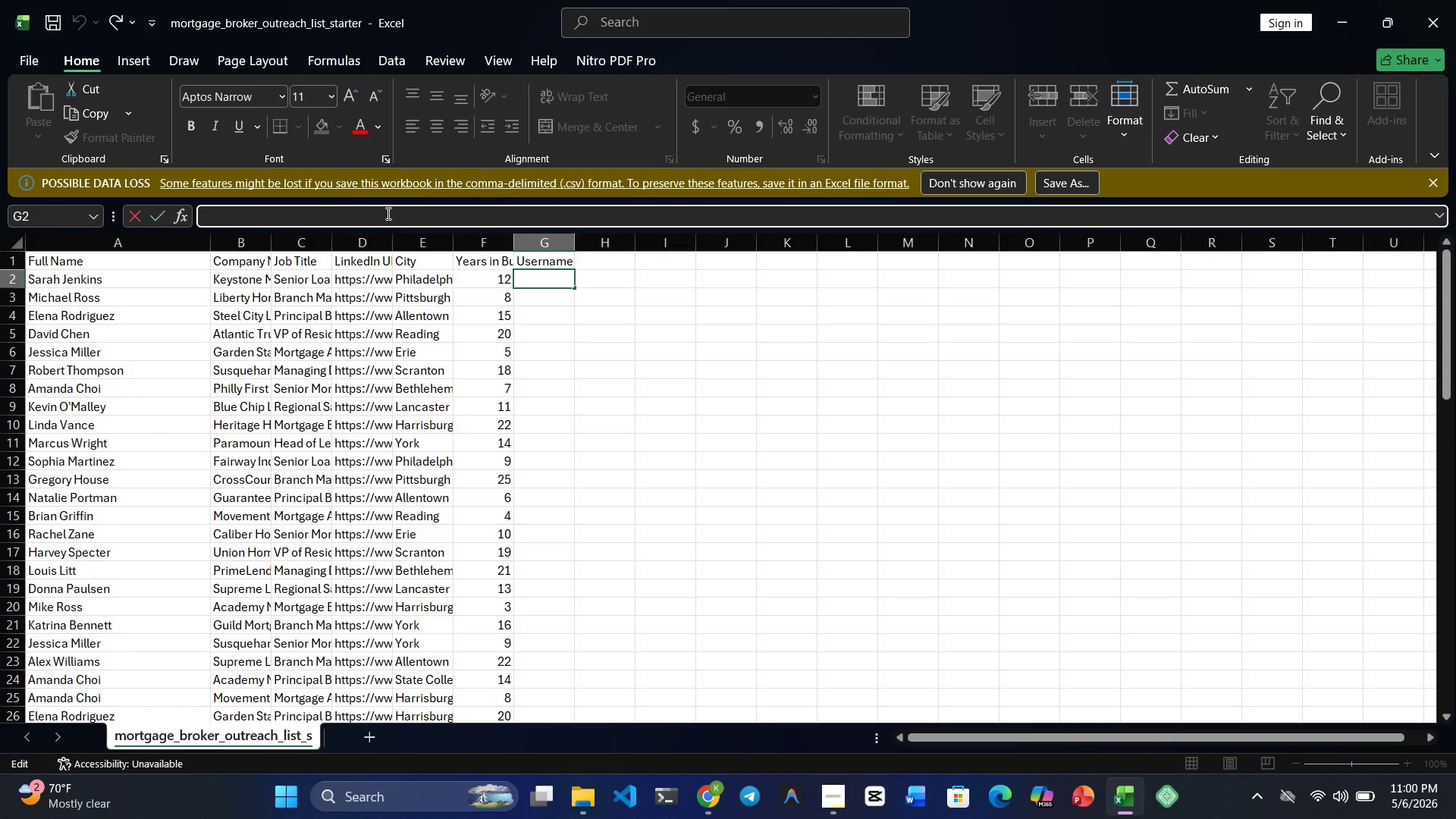 
key(Control+Z)
 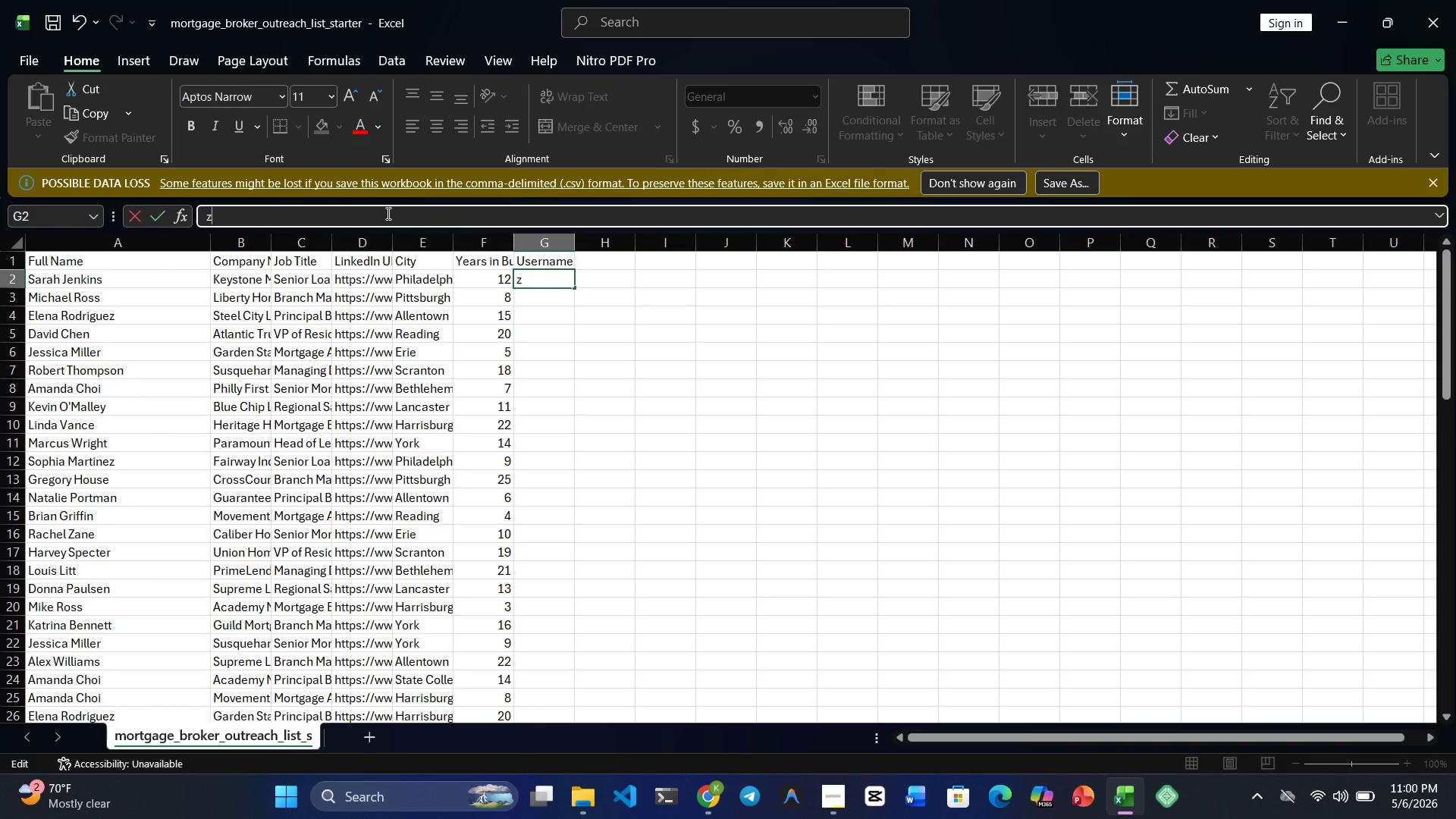 
key(Control+Z)
 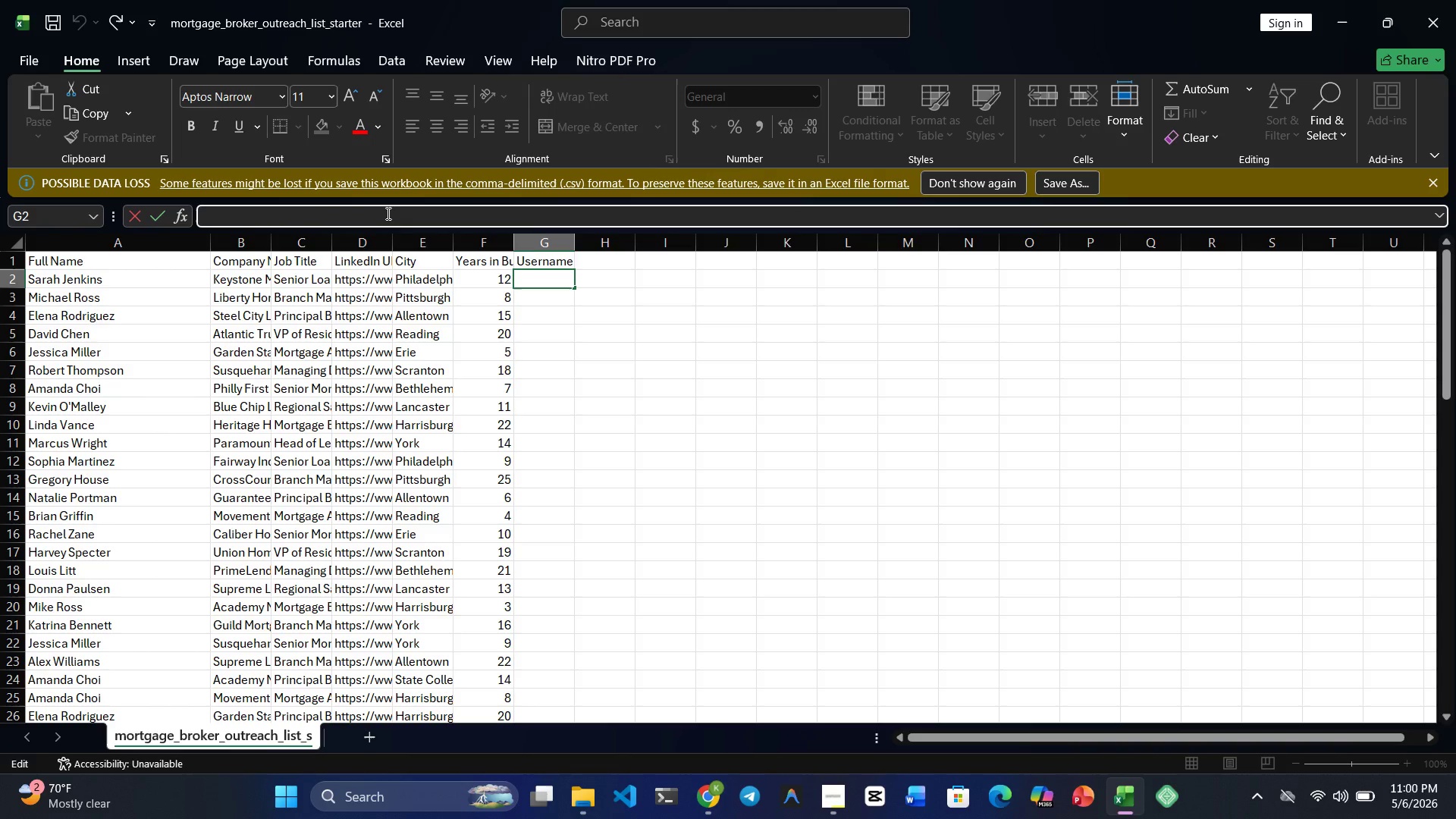 
type(LEFT())
 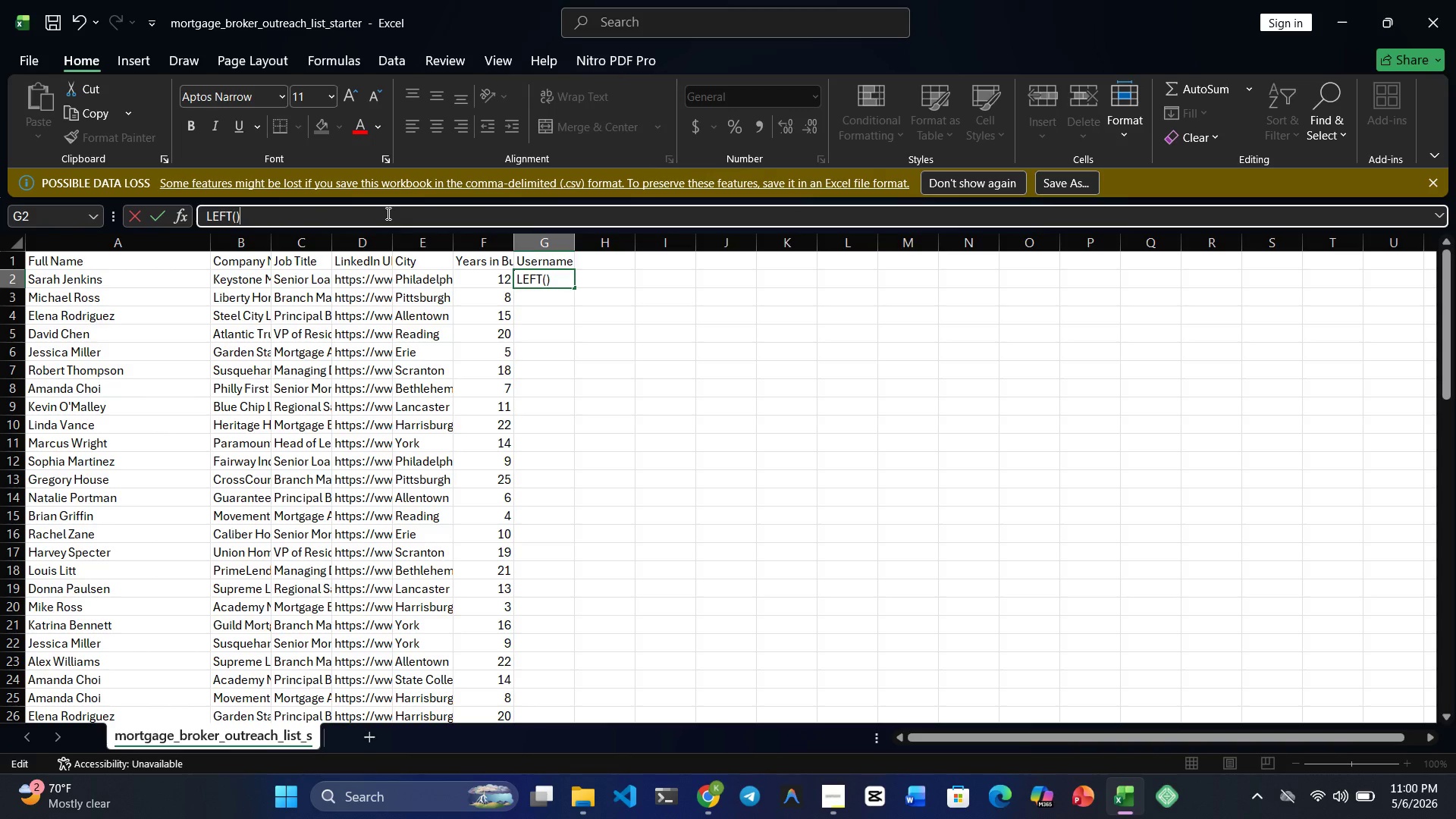 
key(ArrowLeft)
 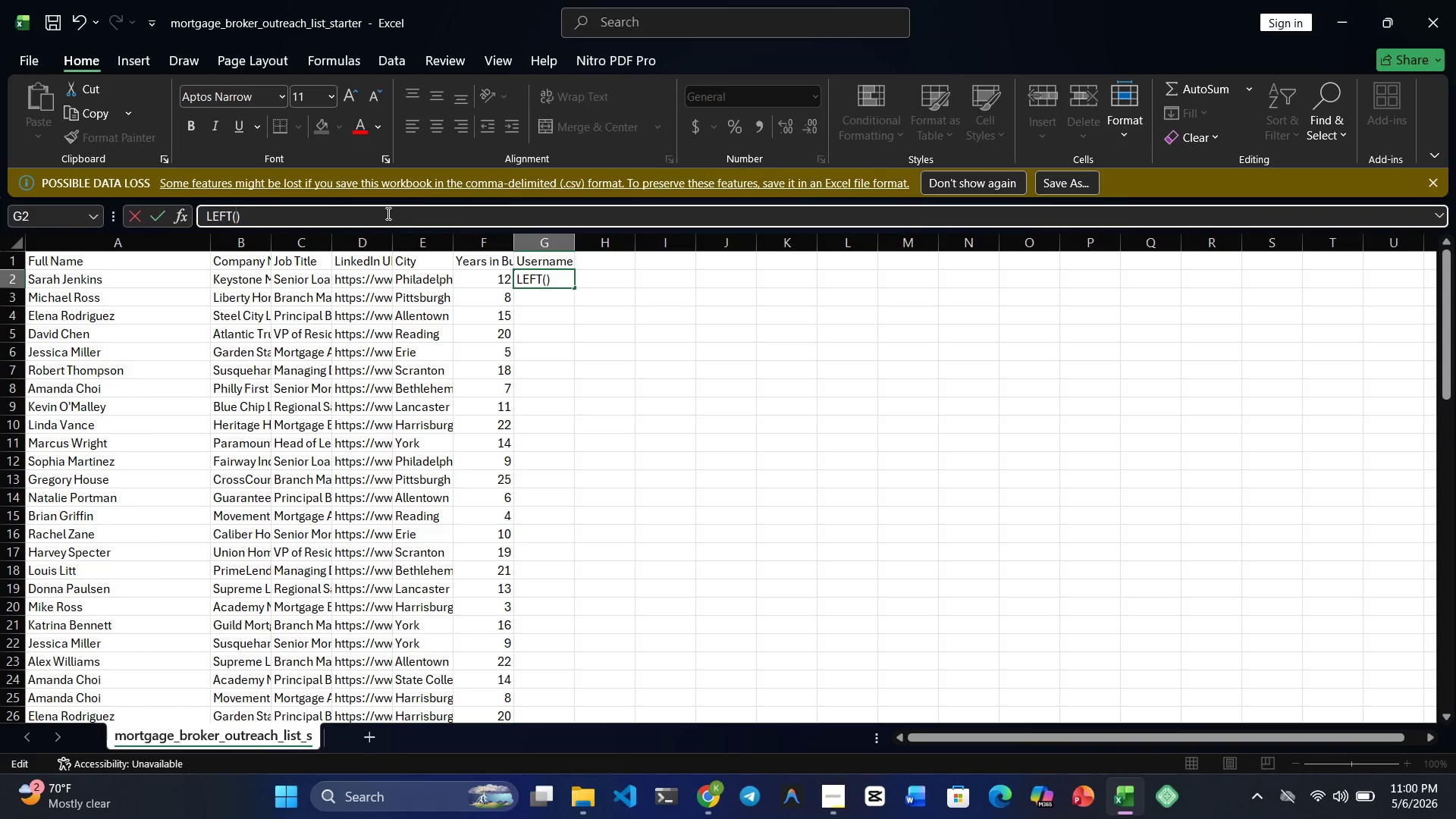 
type(A2, )
 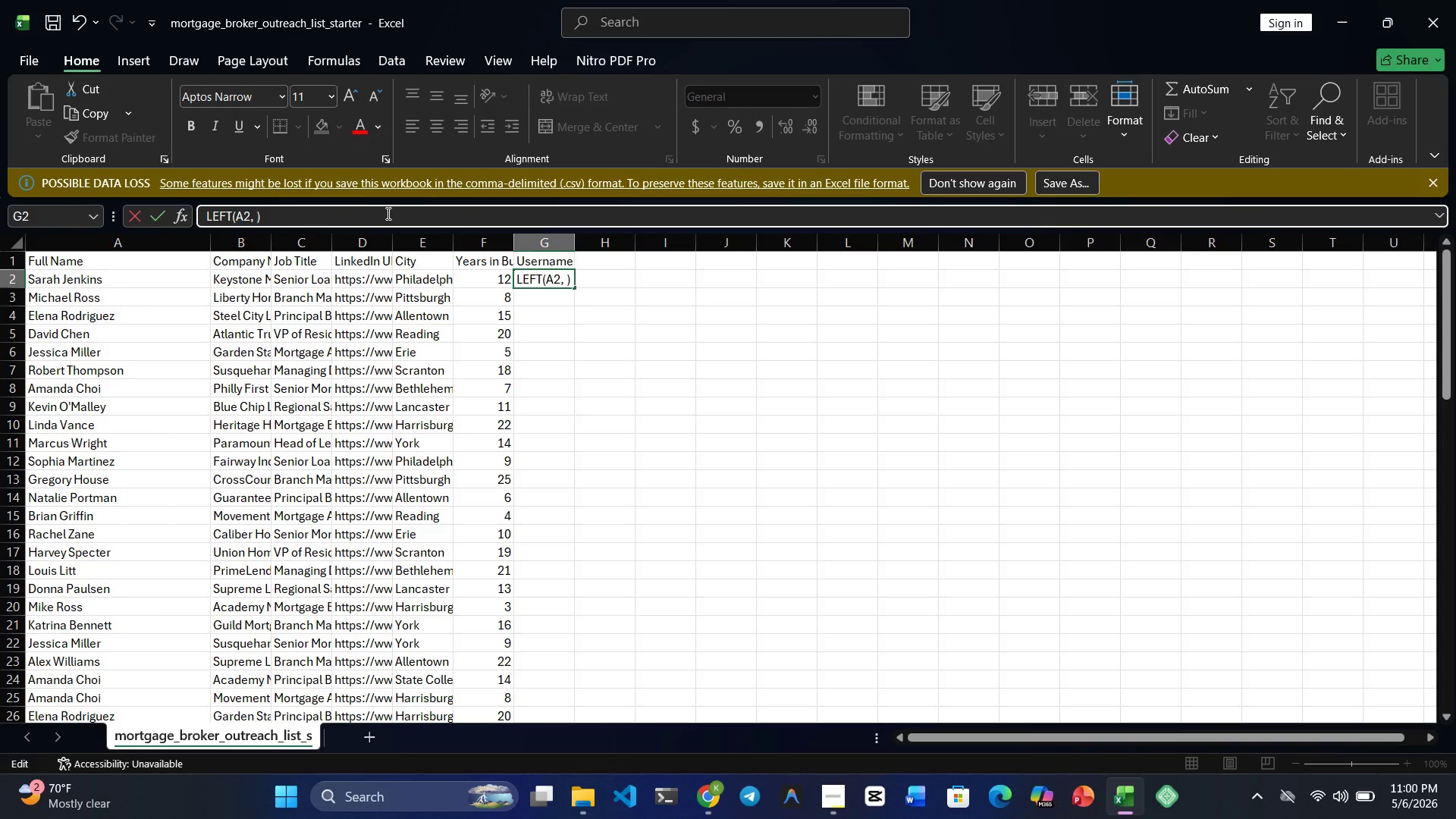 
type(FIND())
 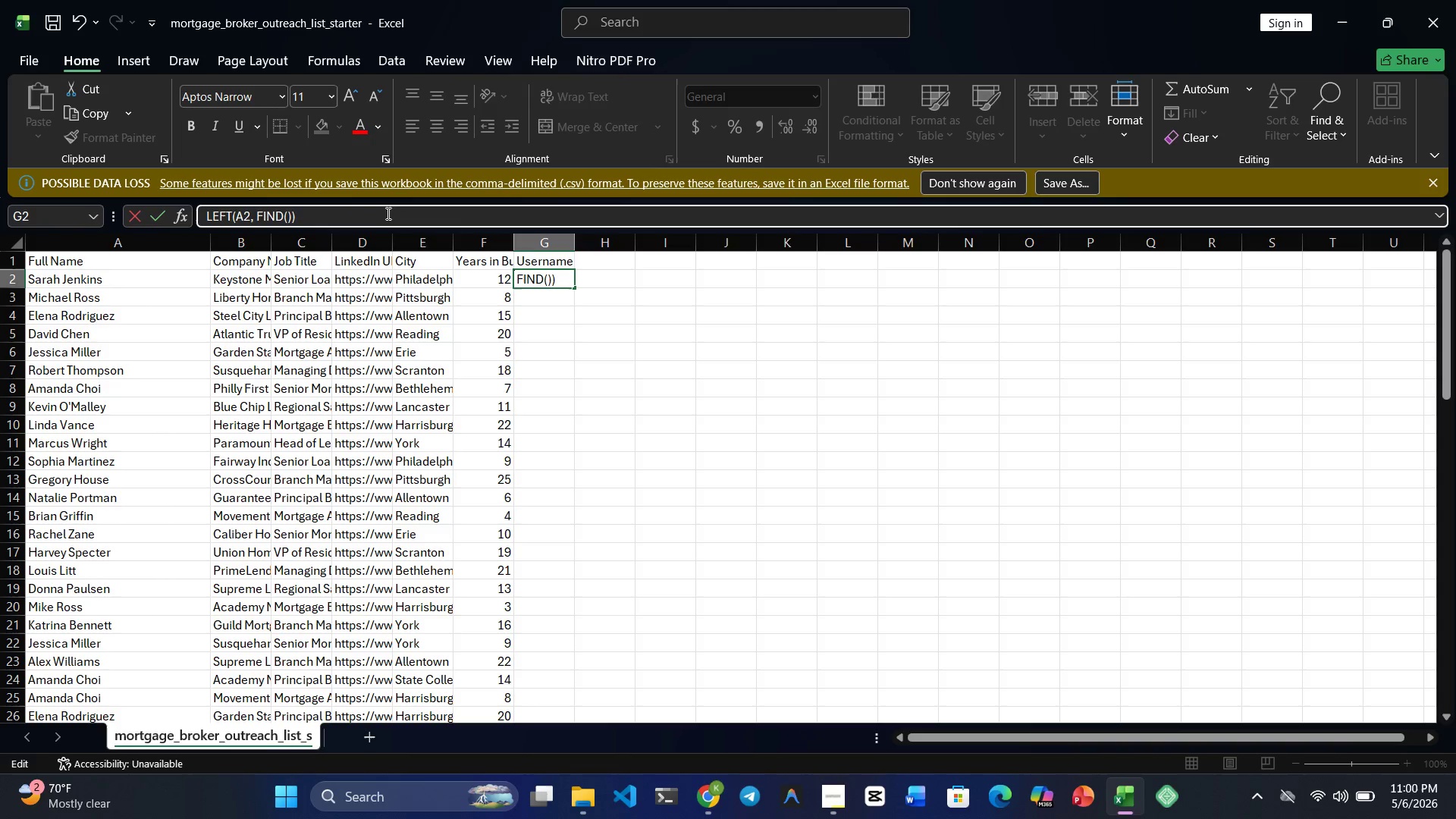 
key(ArrowLeft)
 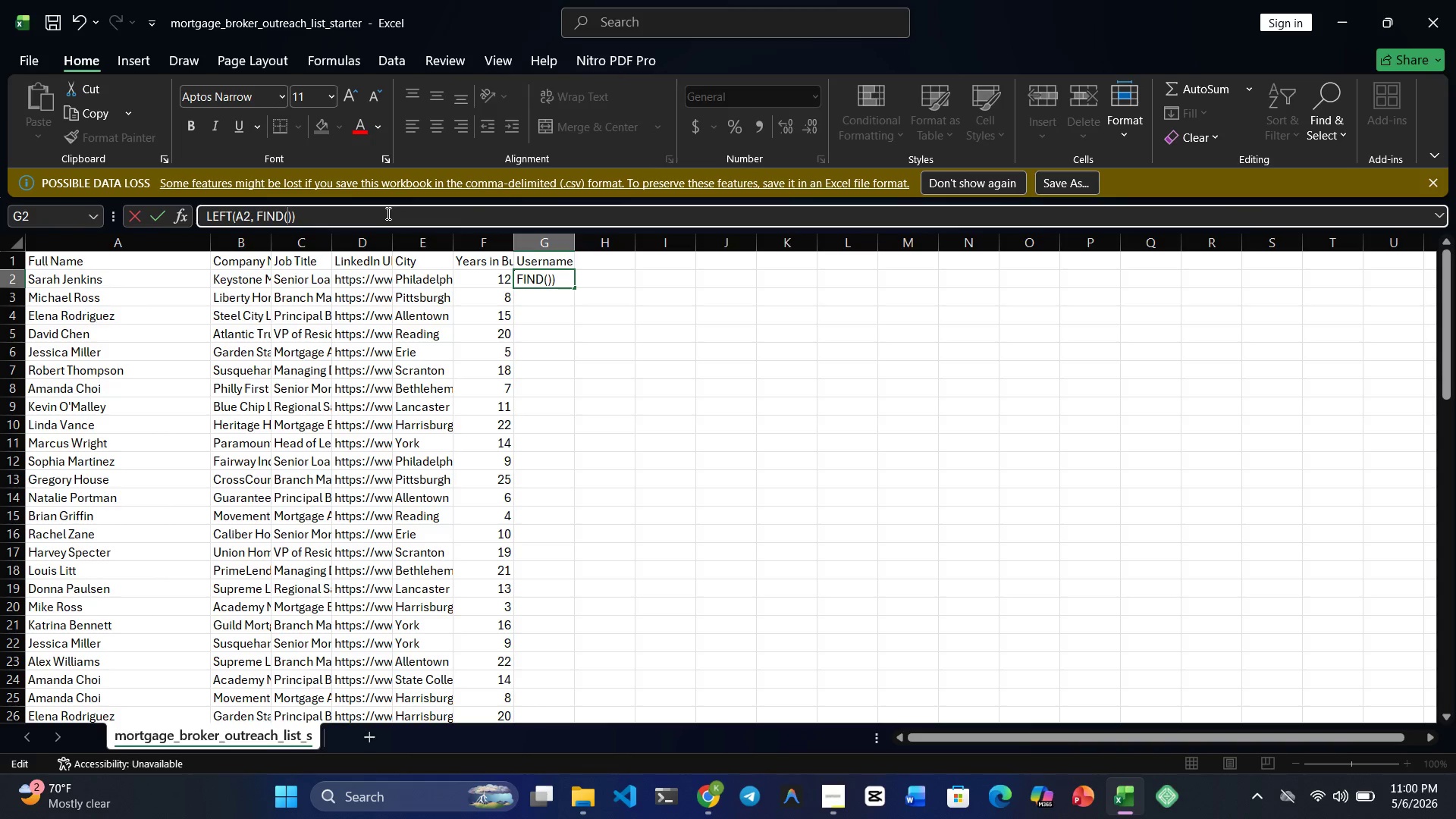 
key(Shift+Quote)
 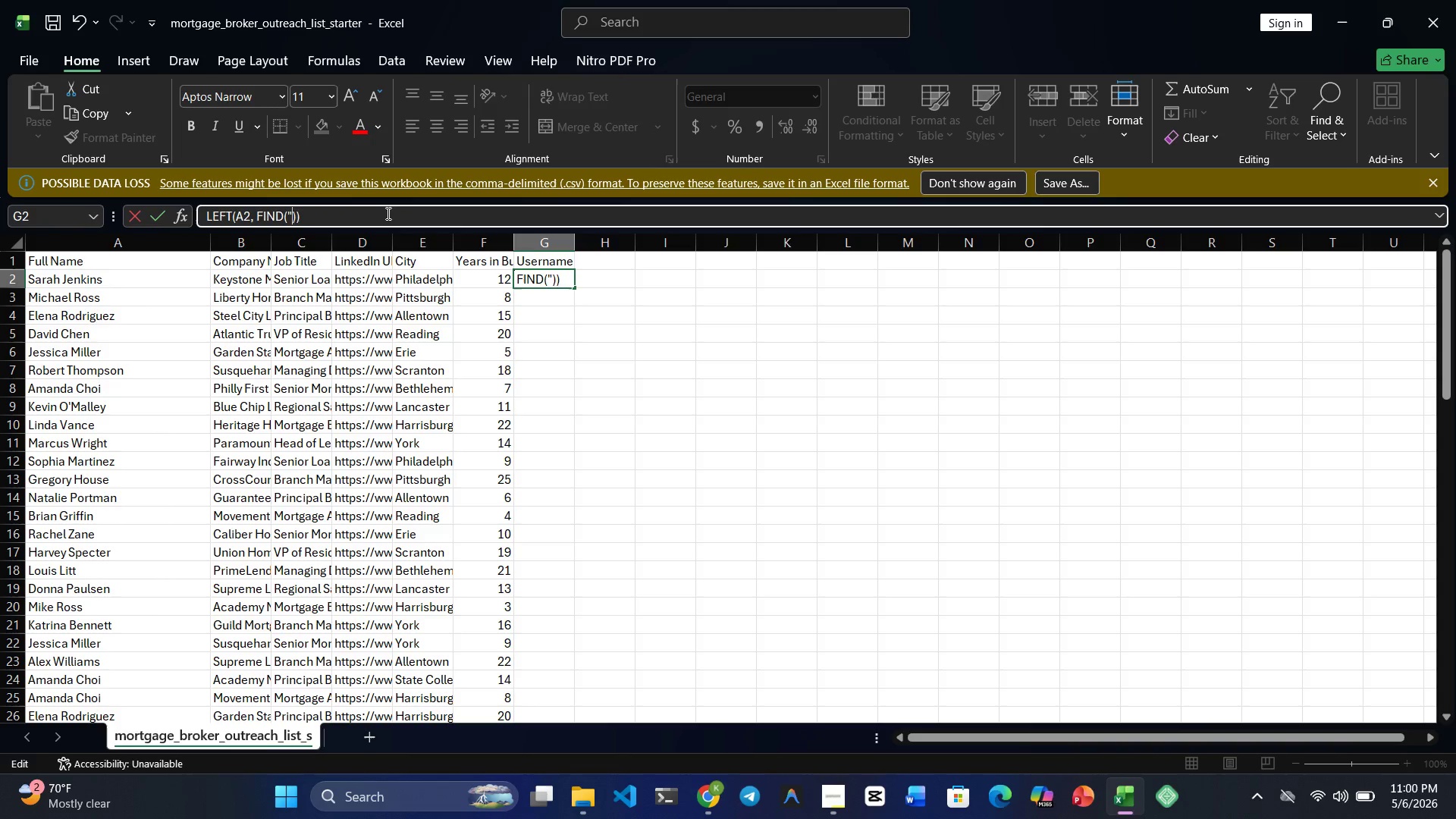 
key(Shift+Quote)
 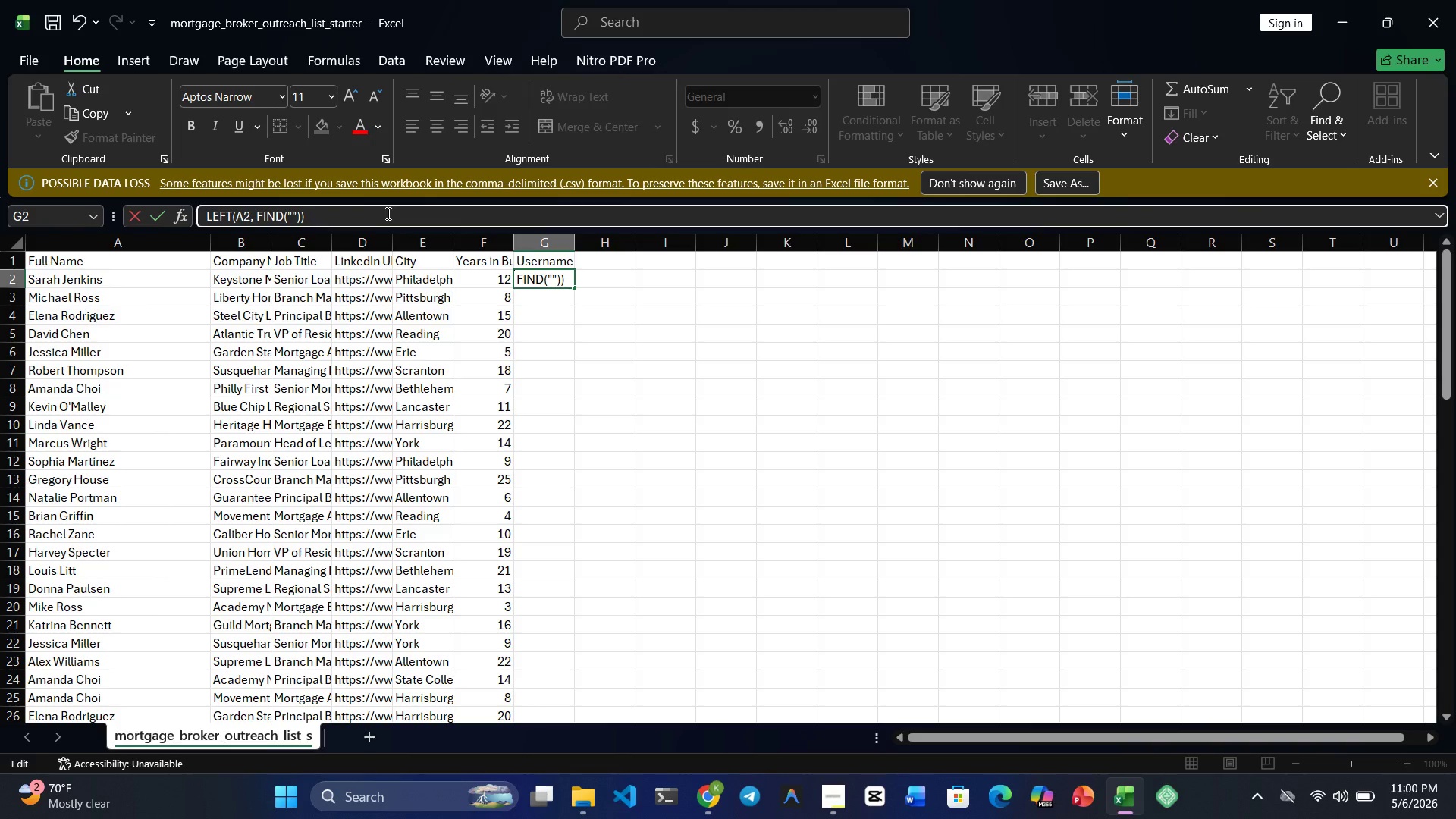 
key(ArrowLeft)
 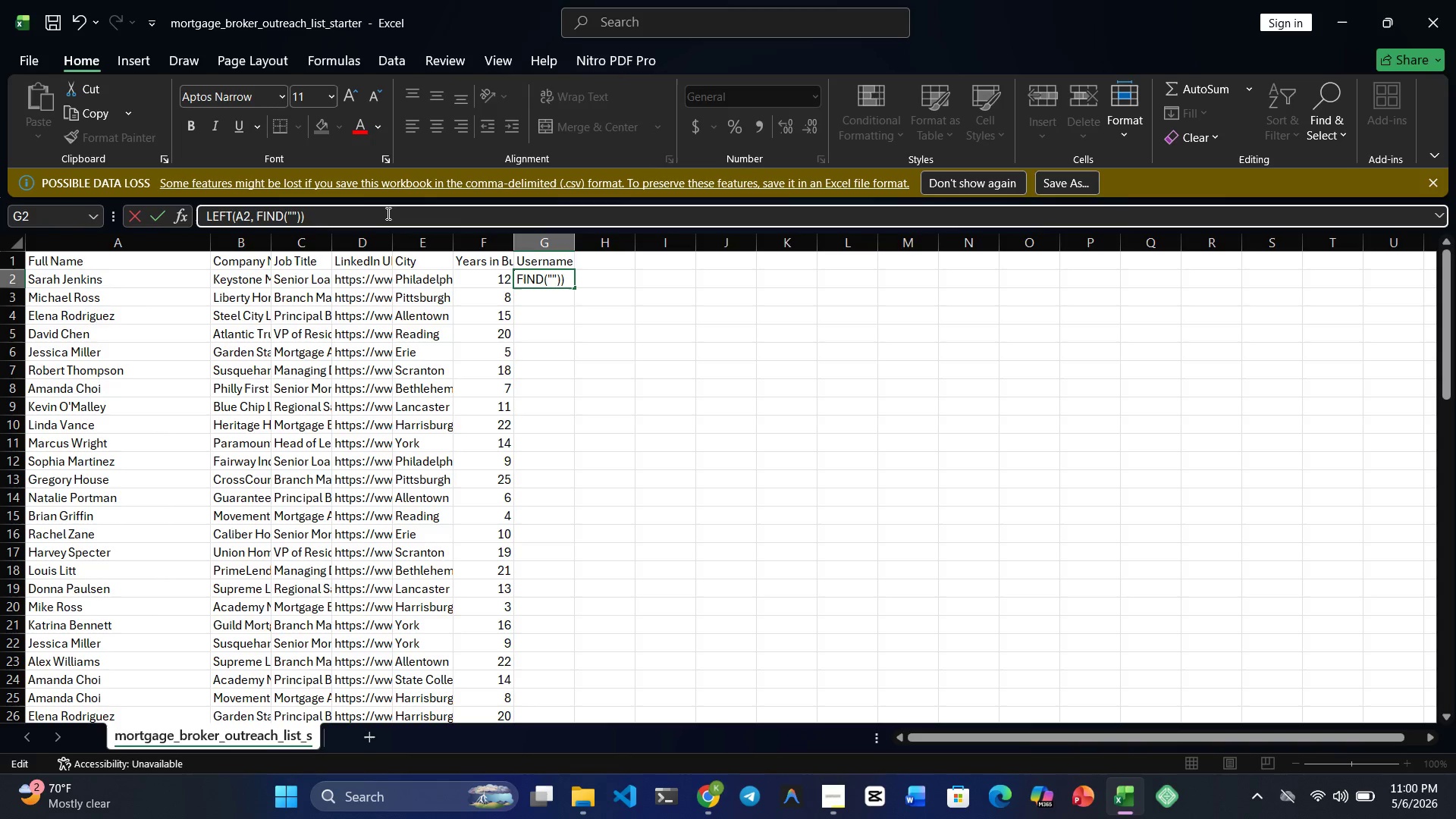 
key(Space)
 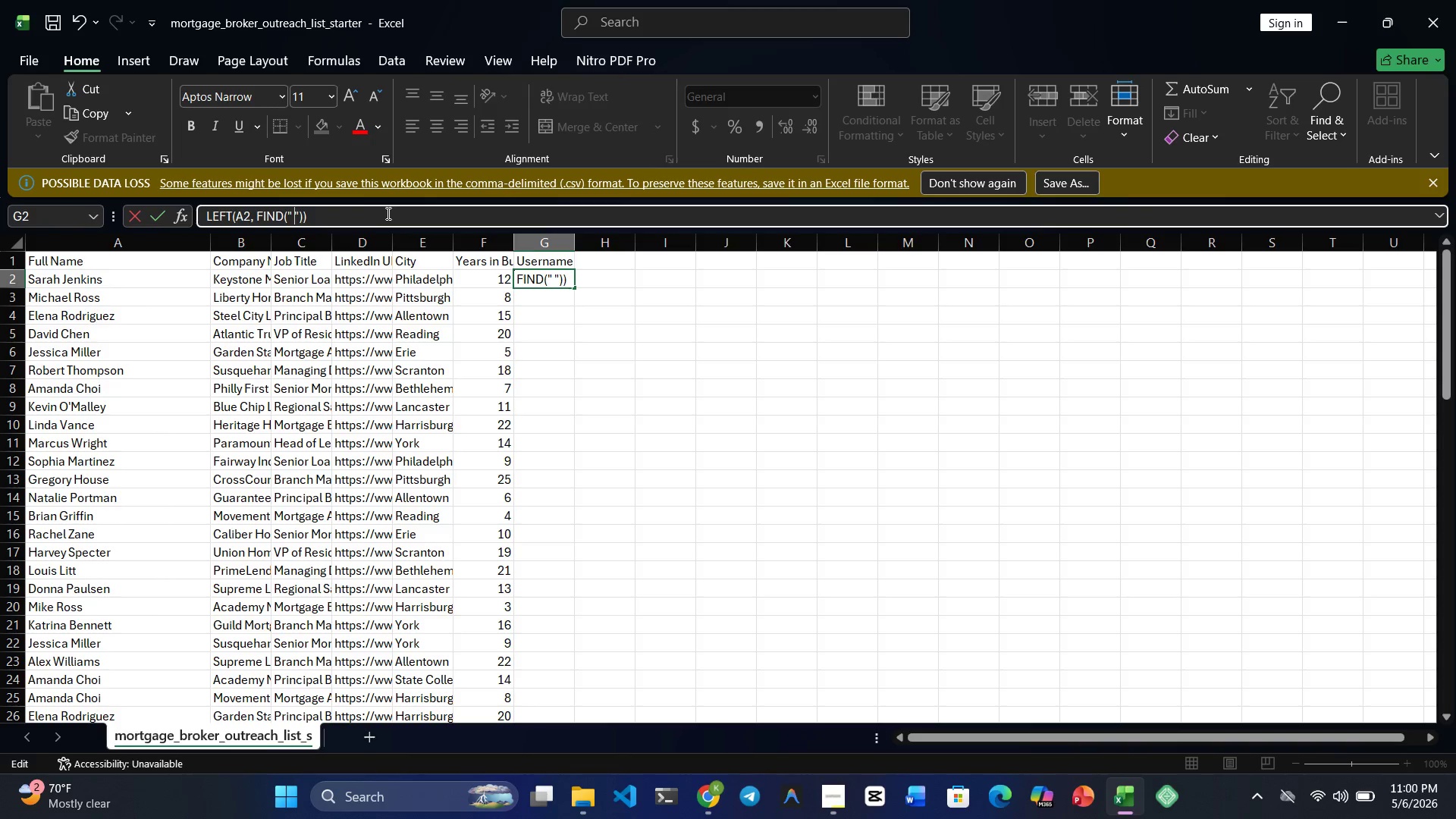 
key(ArrowRight)
 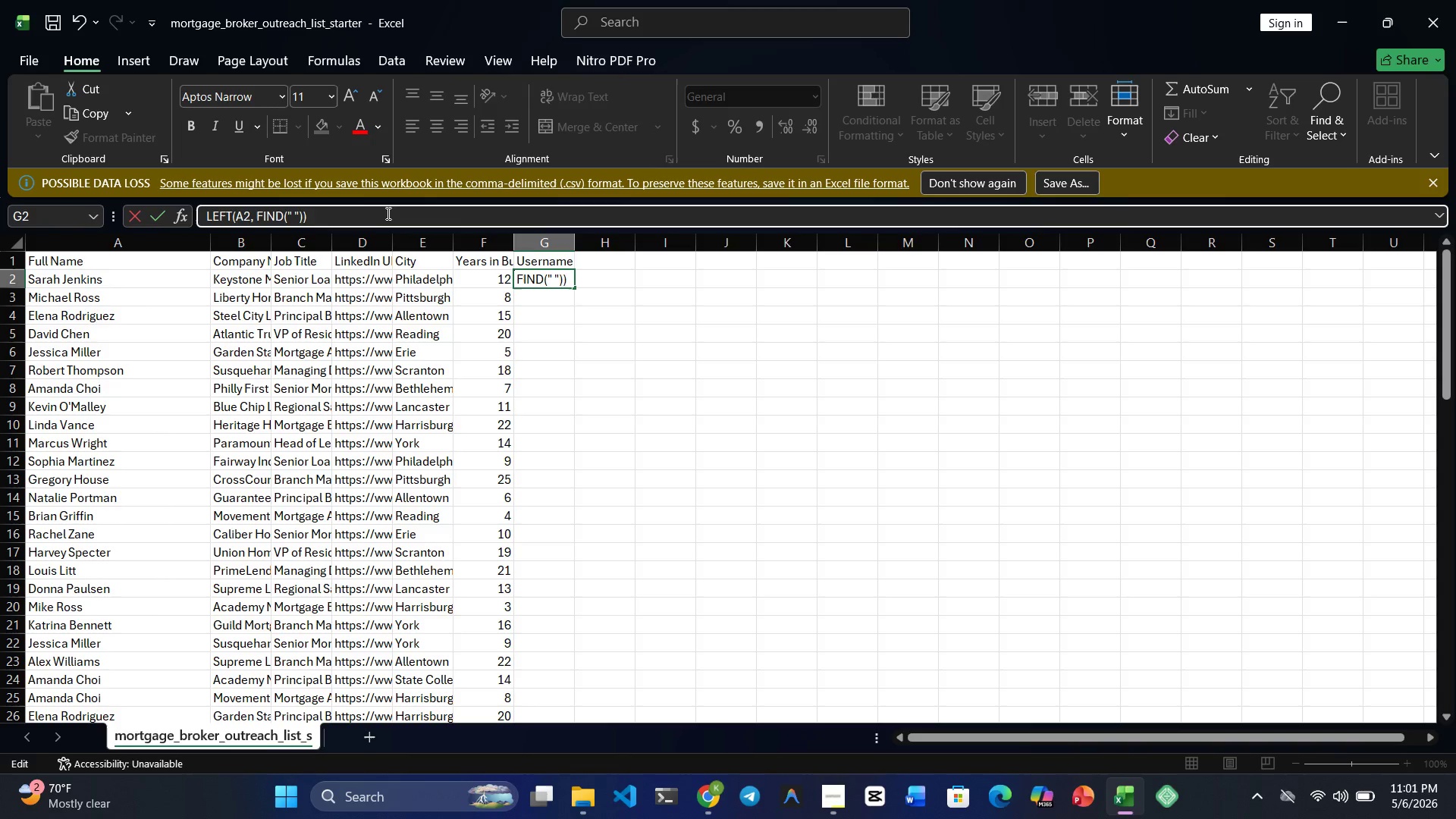 
key(Comma)
 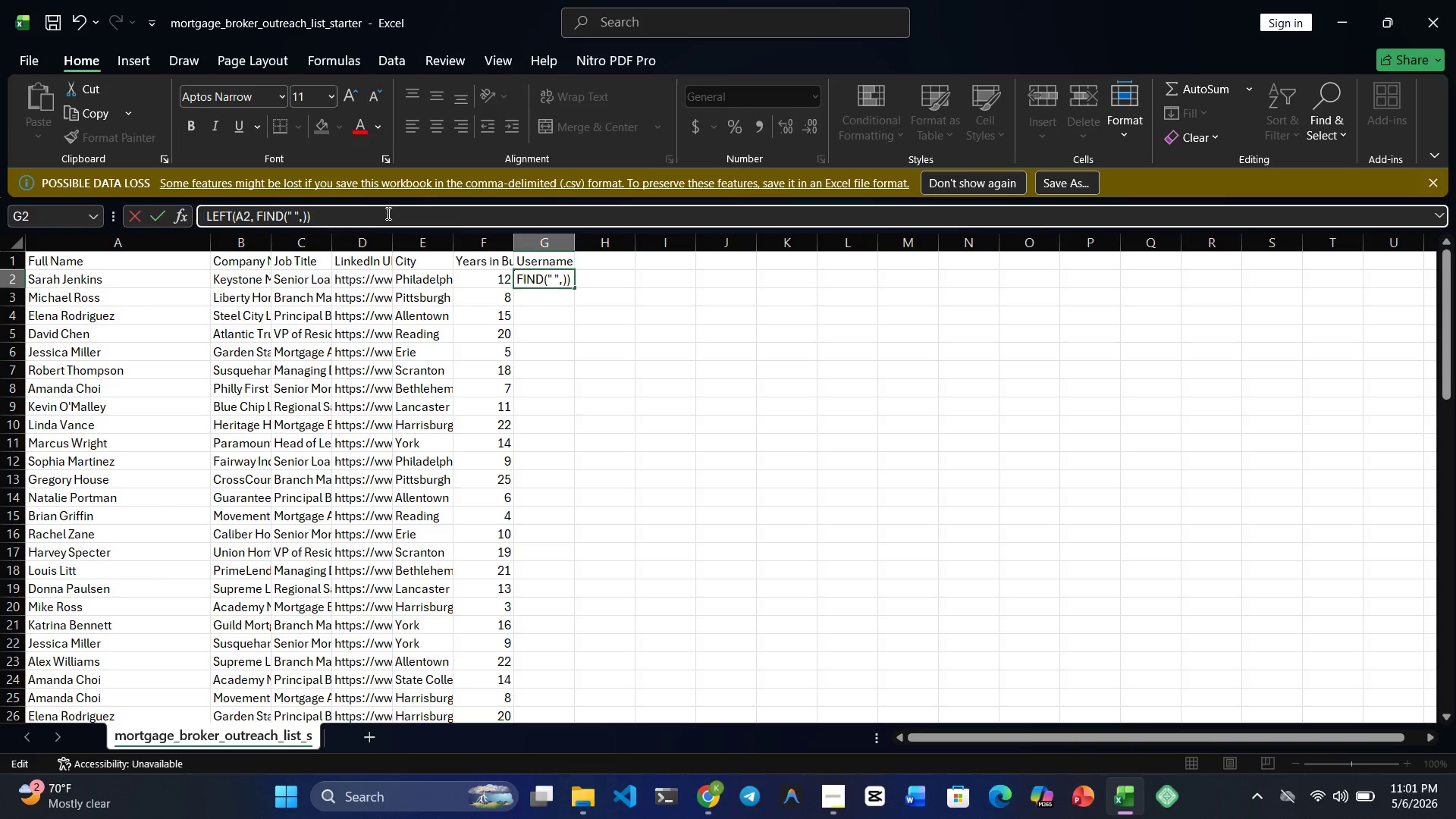 
key(Space)
 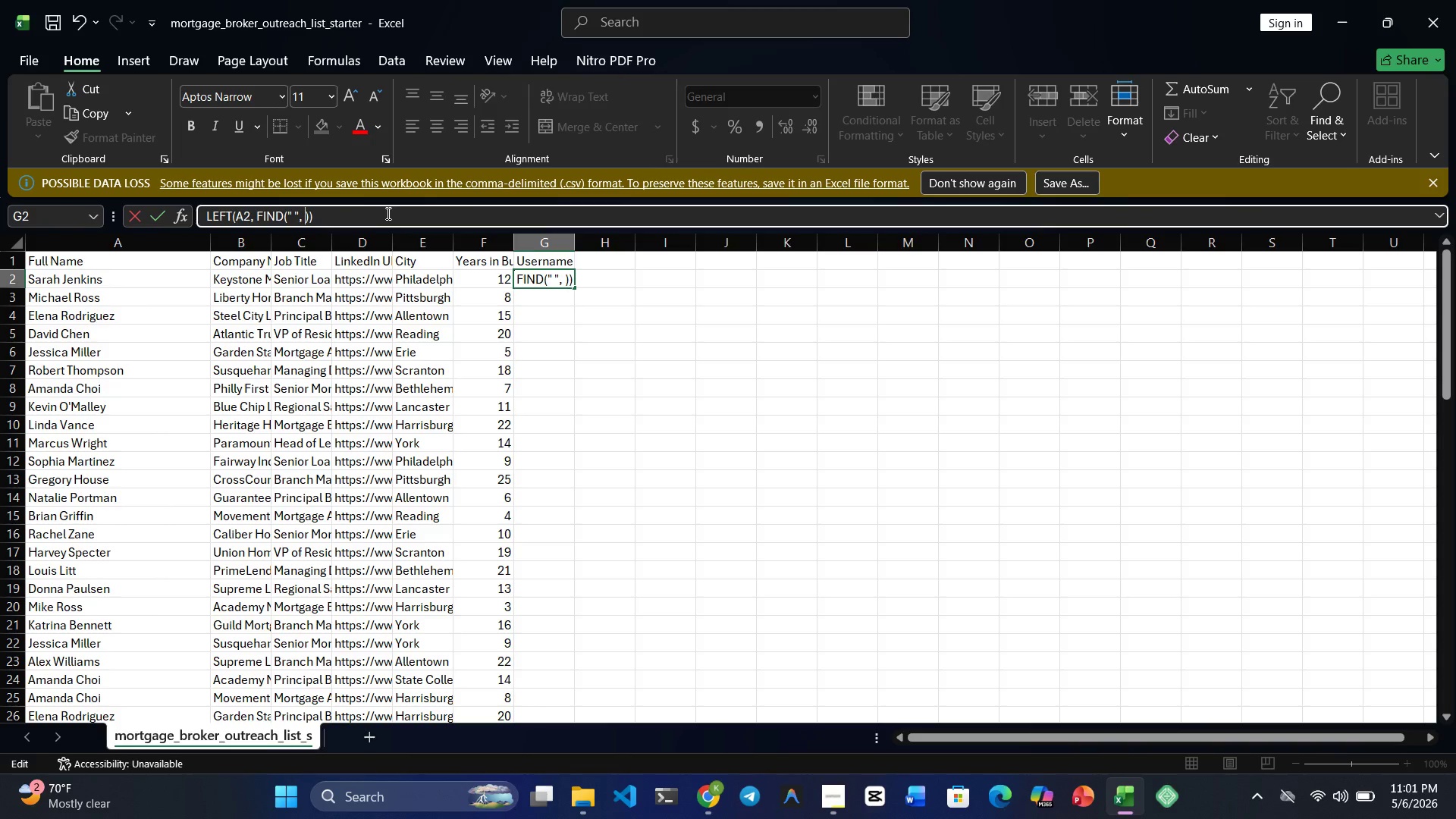 
type(A2)
 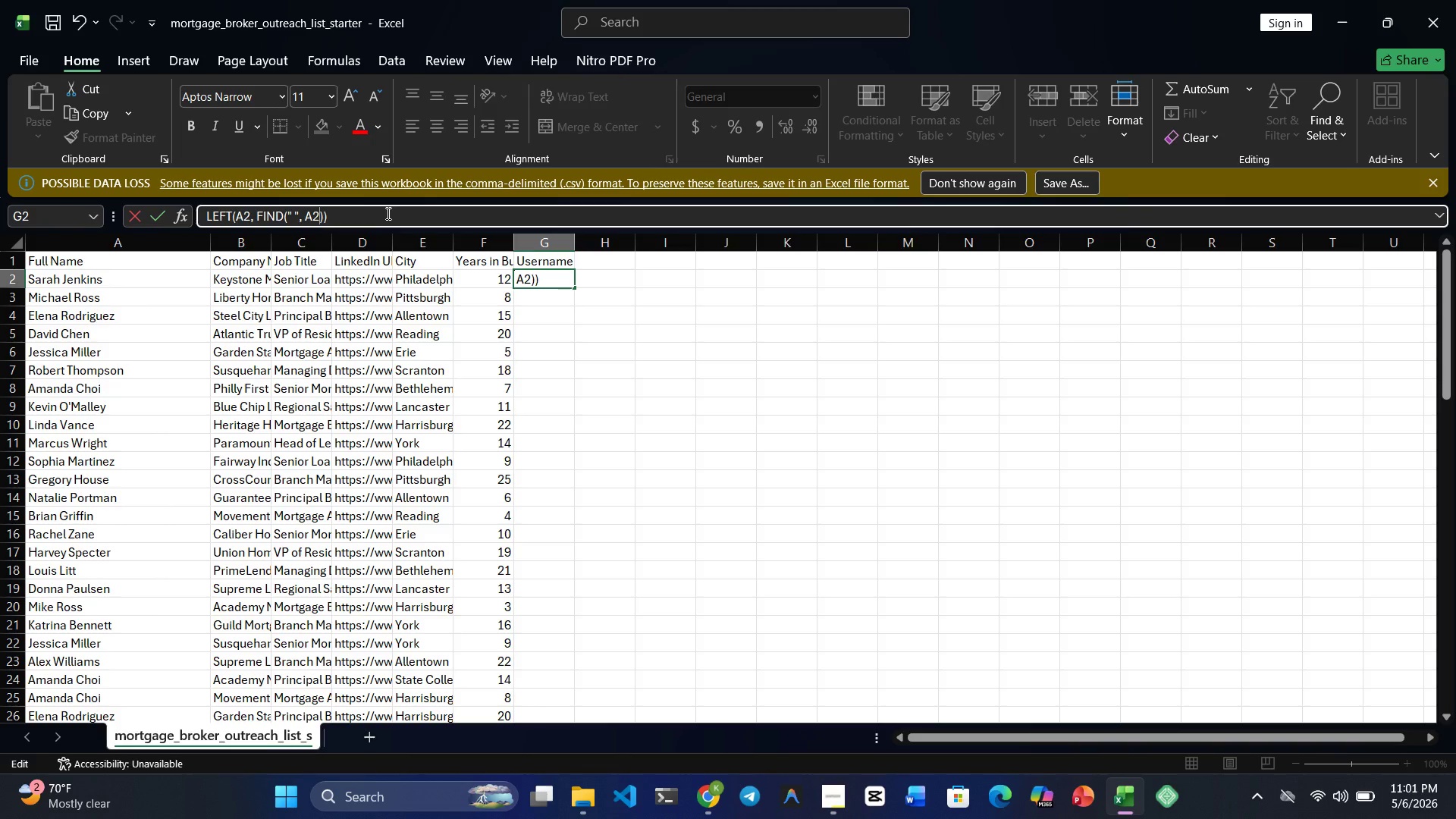 
key(ArrowRight)
 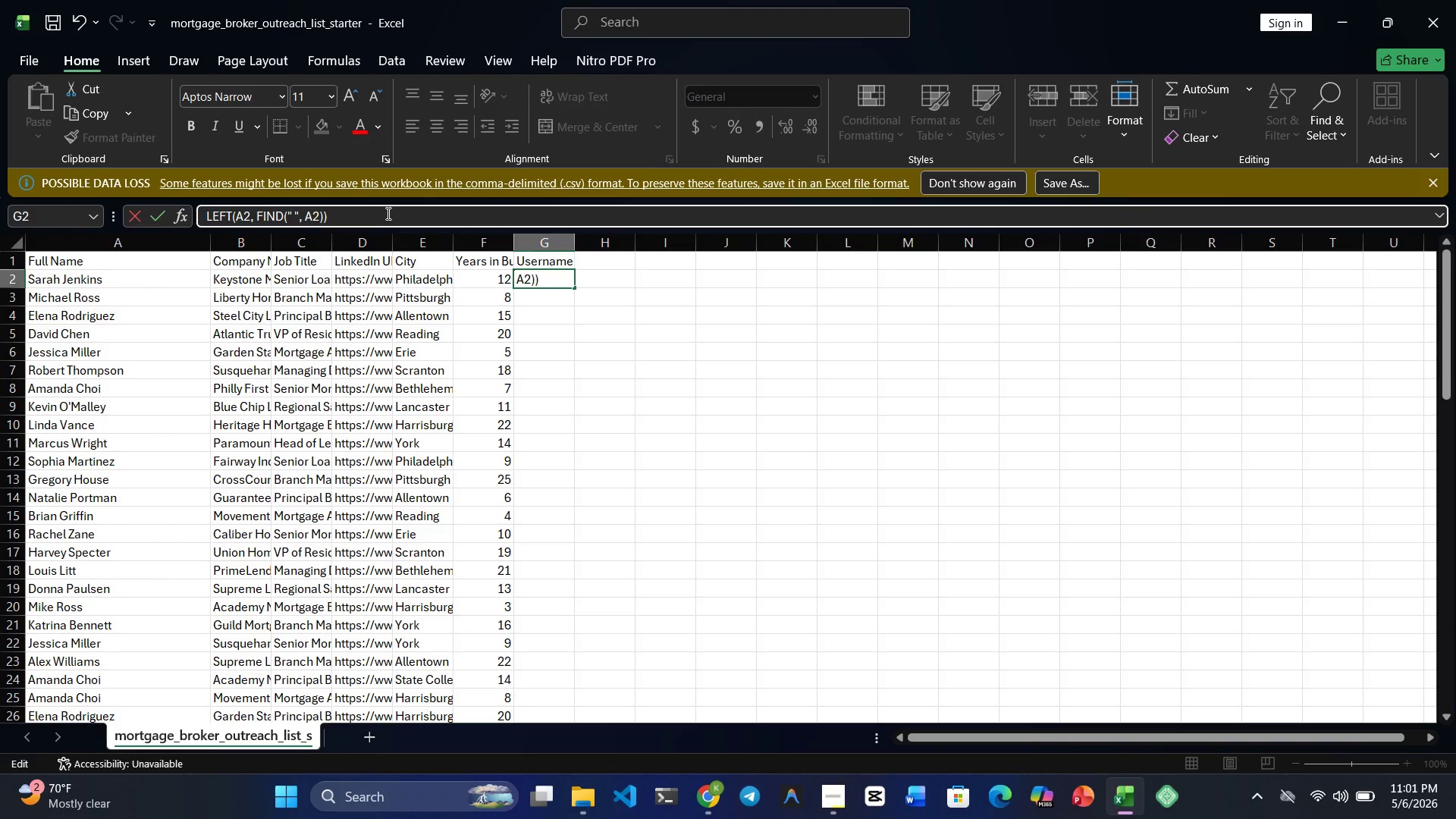 
key(NumpadSubtract)
 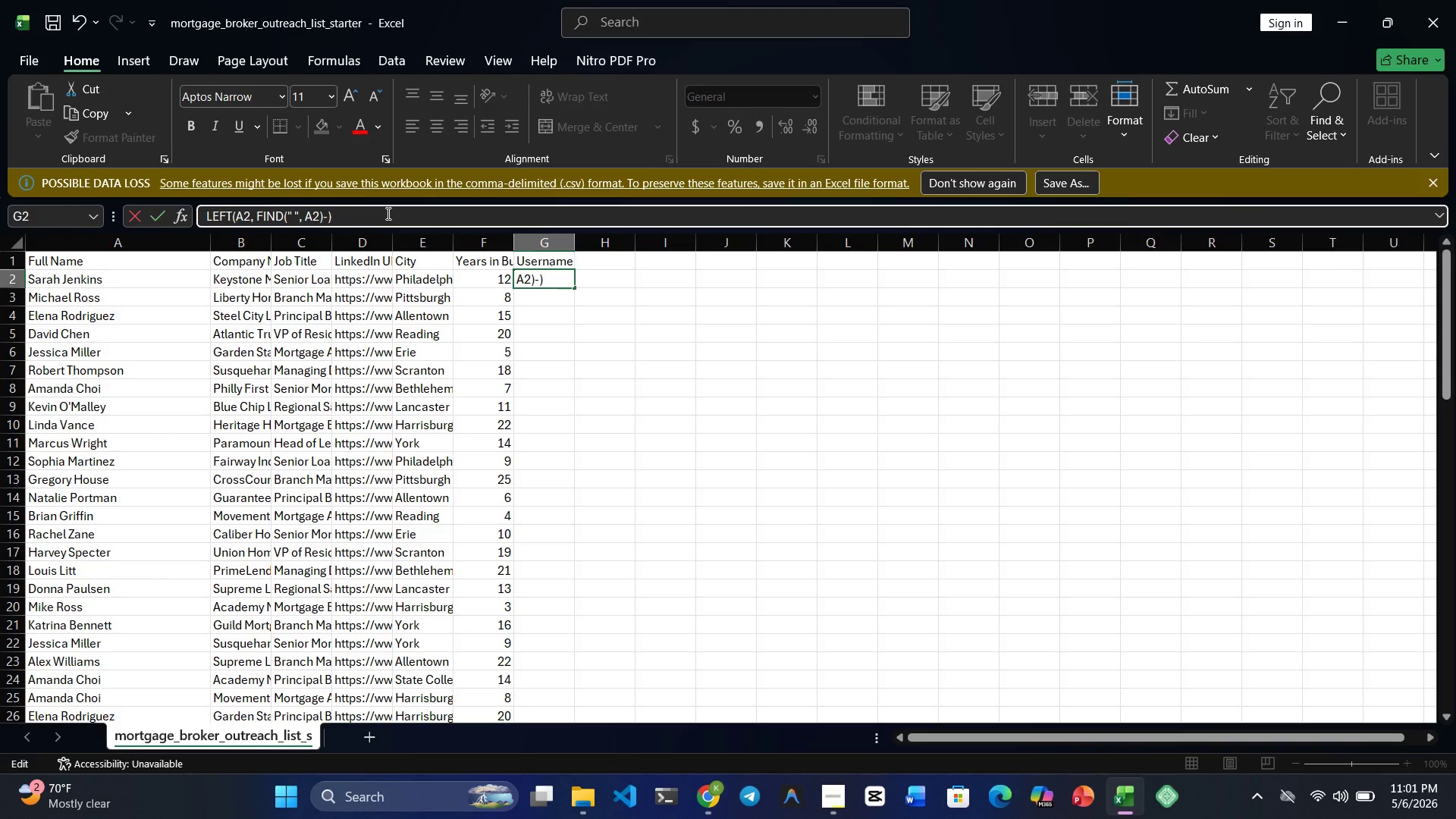 
key(Numpad1)
 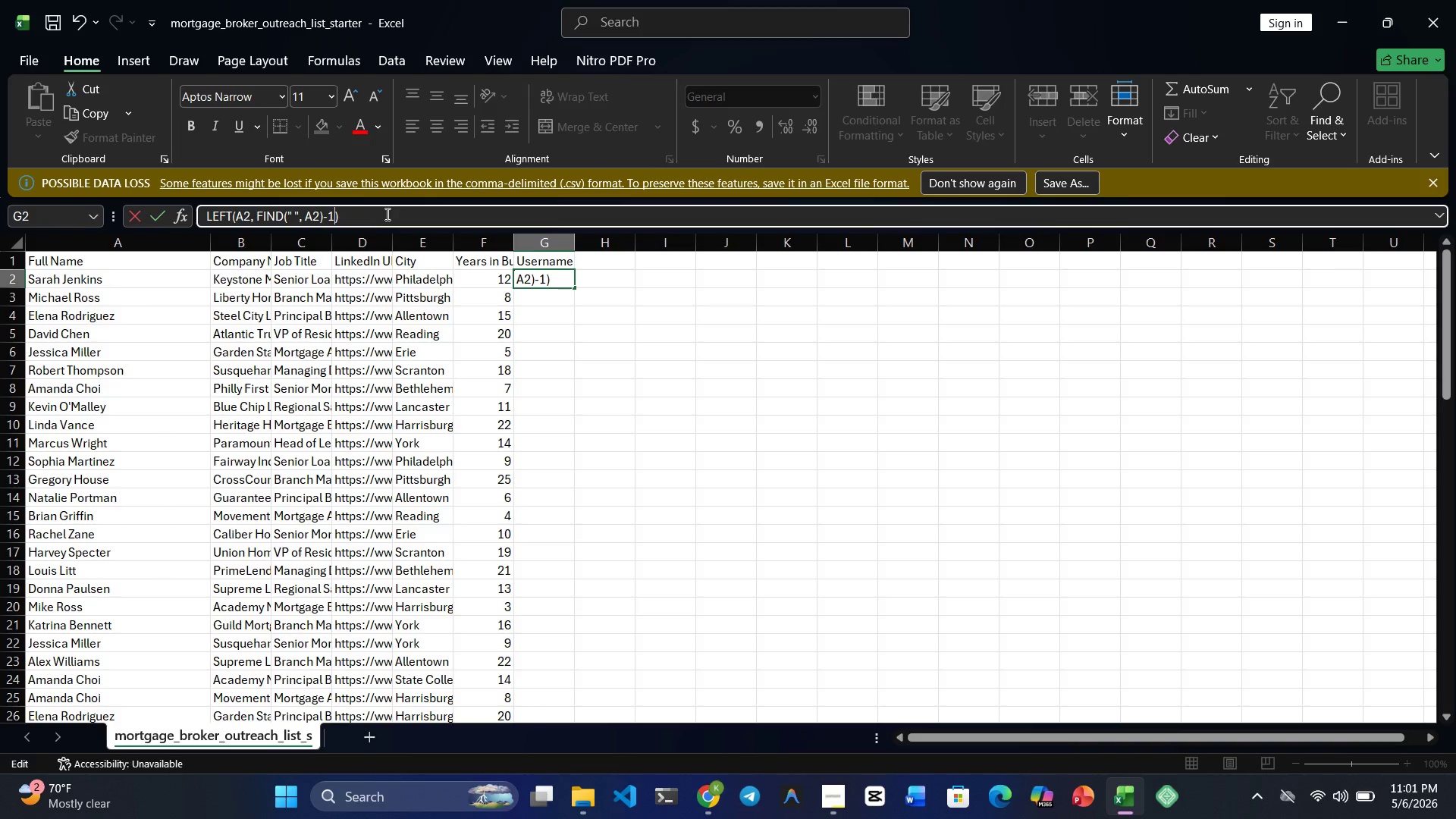 
left_click([386, 215])
 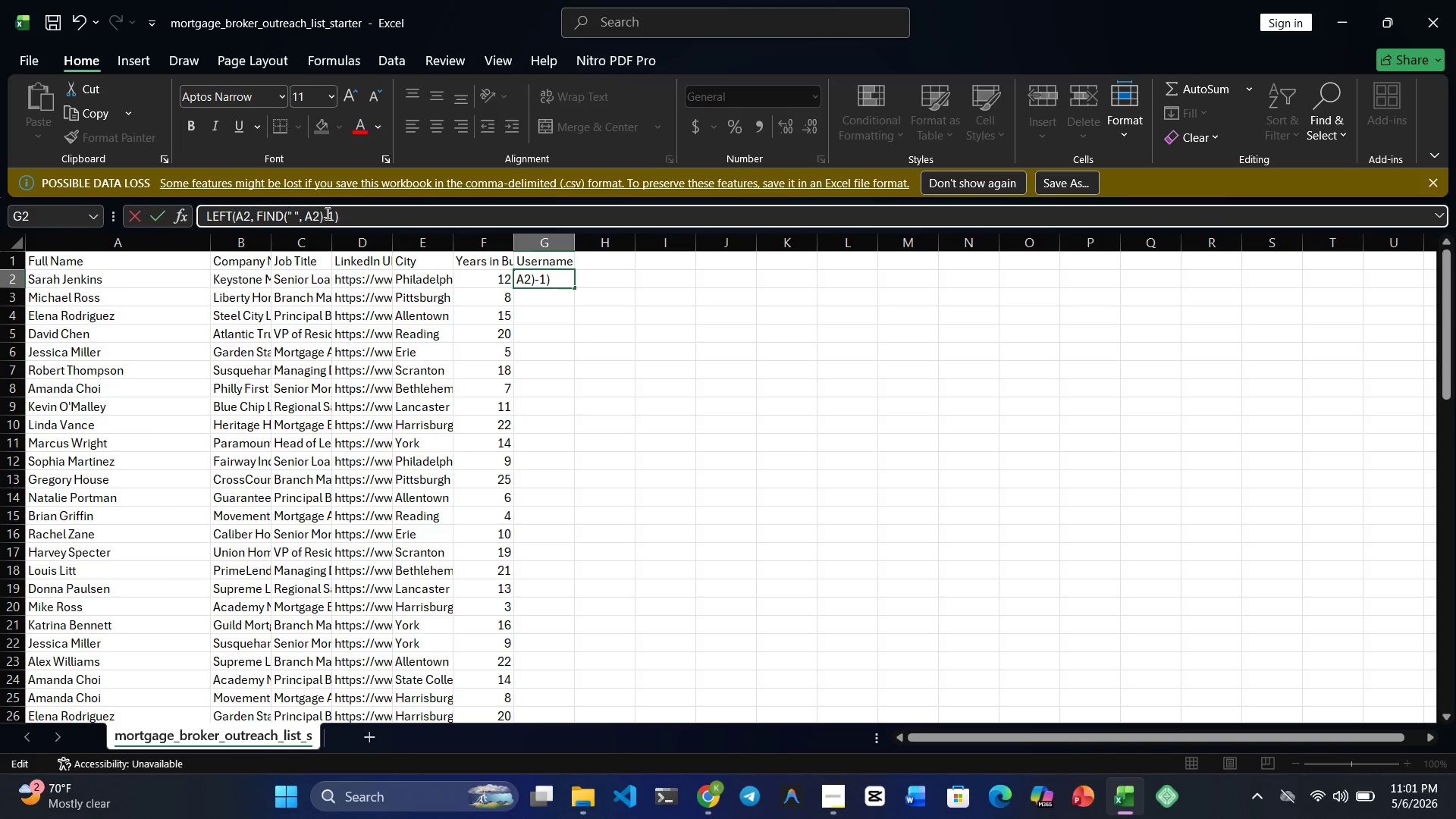 
left_click([208, 218])
 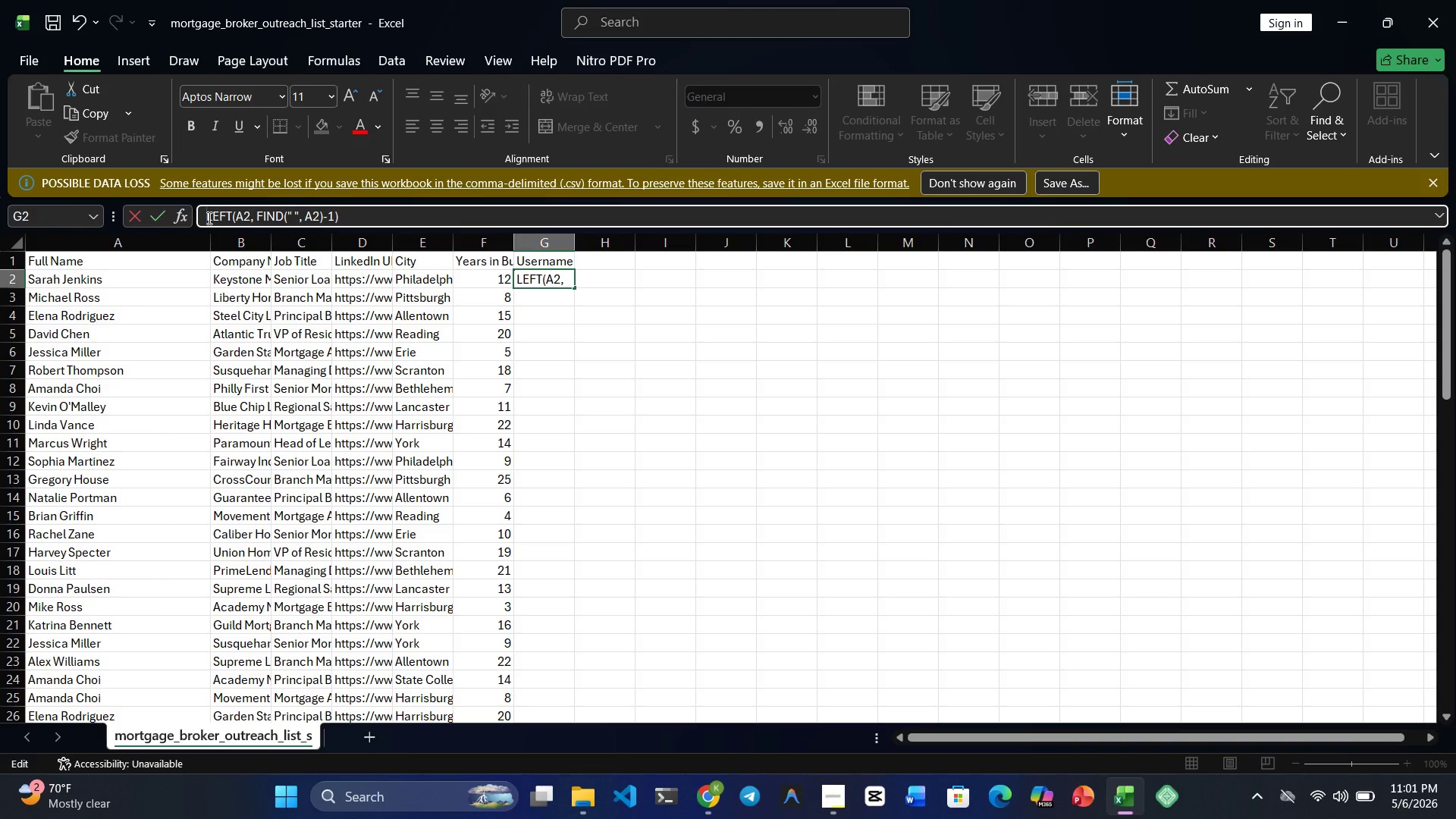 
key(Equal)
 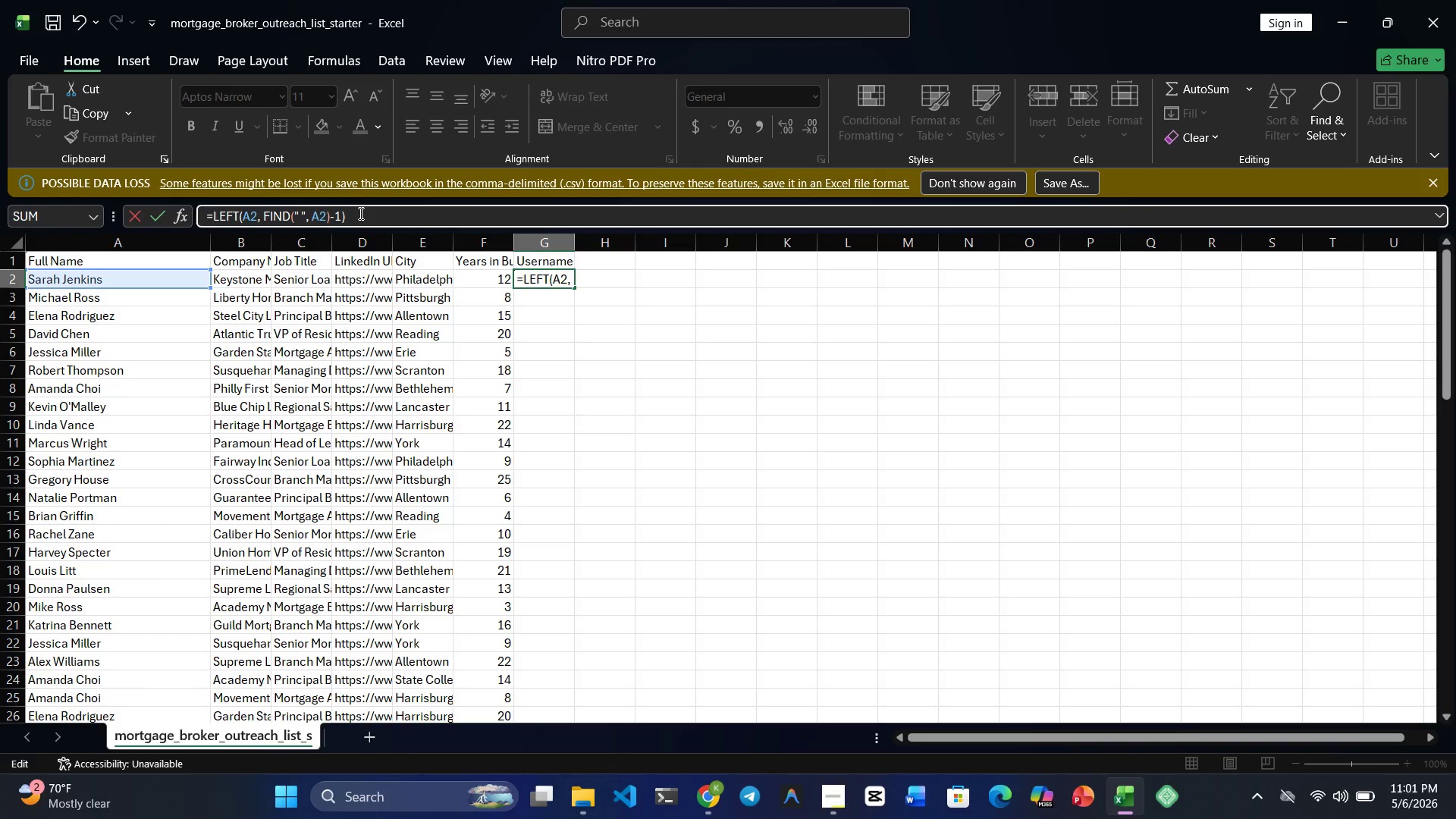 
left_click([359, 213])
 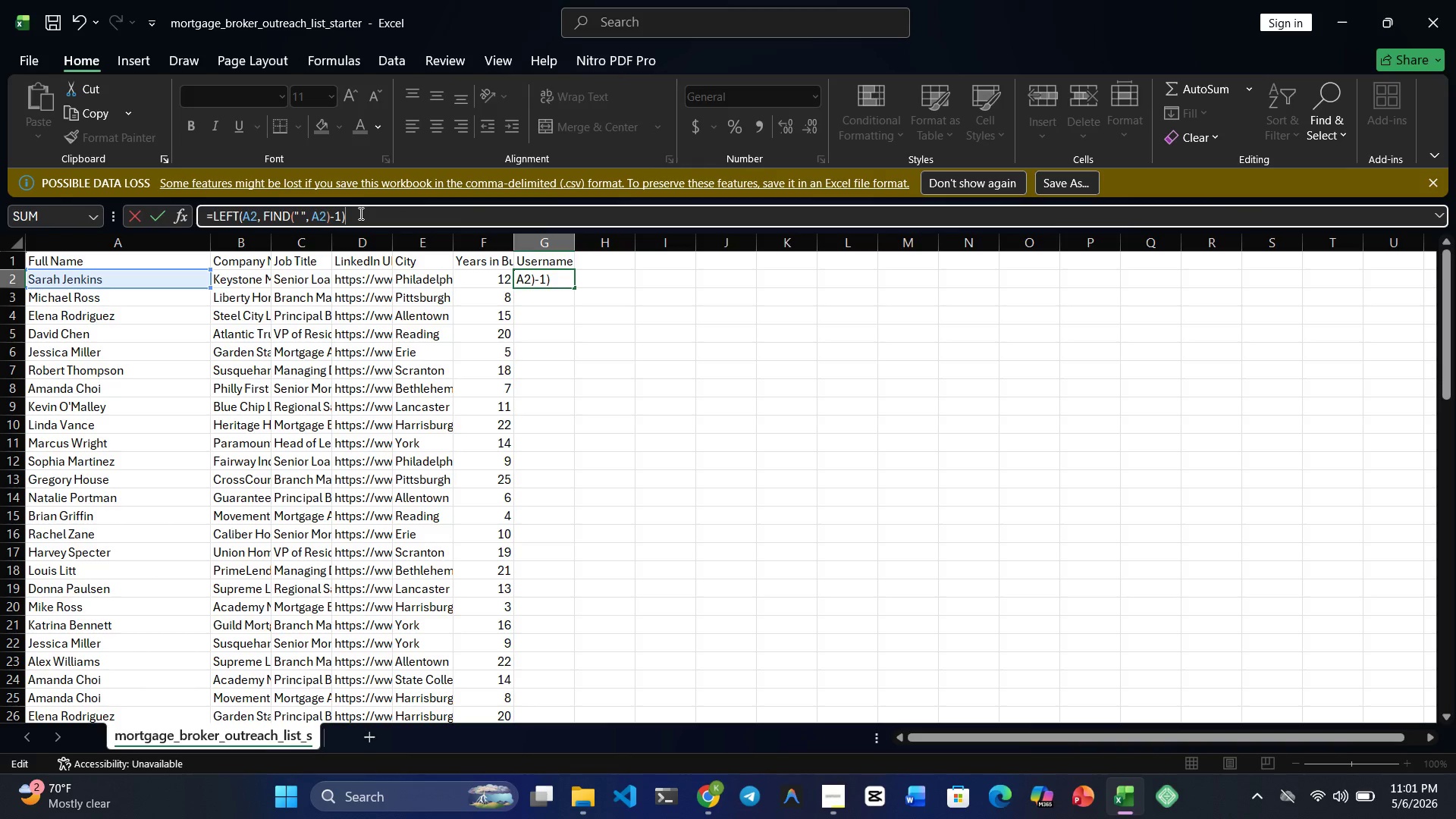 
key(Enter)
 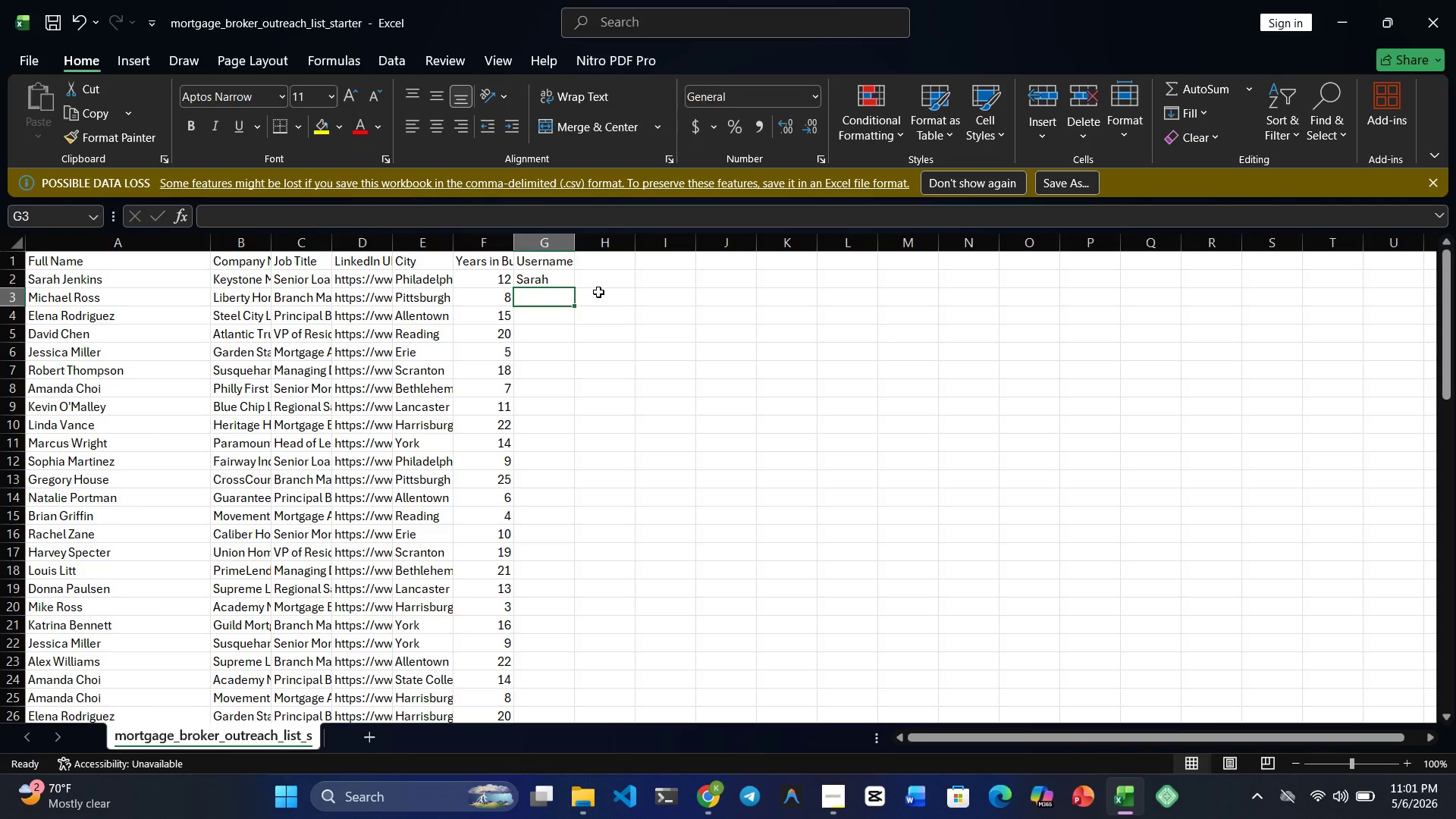 
left_click([537, 283])
 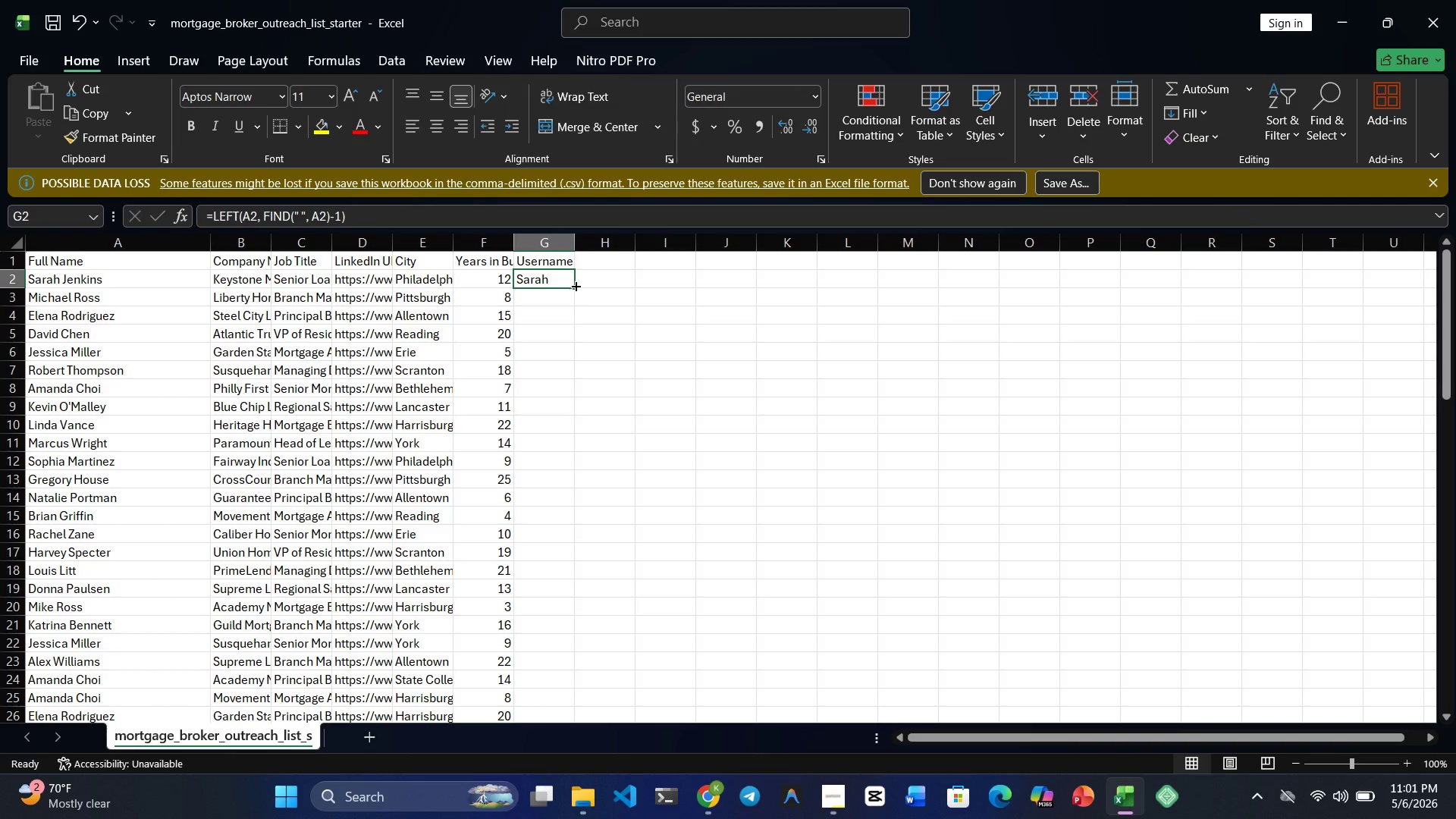 
left_click_drag(start_coordinate=[575, 285], to_coordinate=[567, 538])
 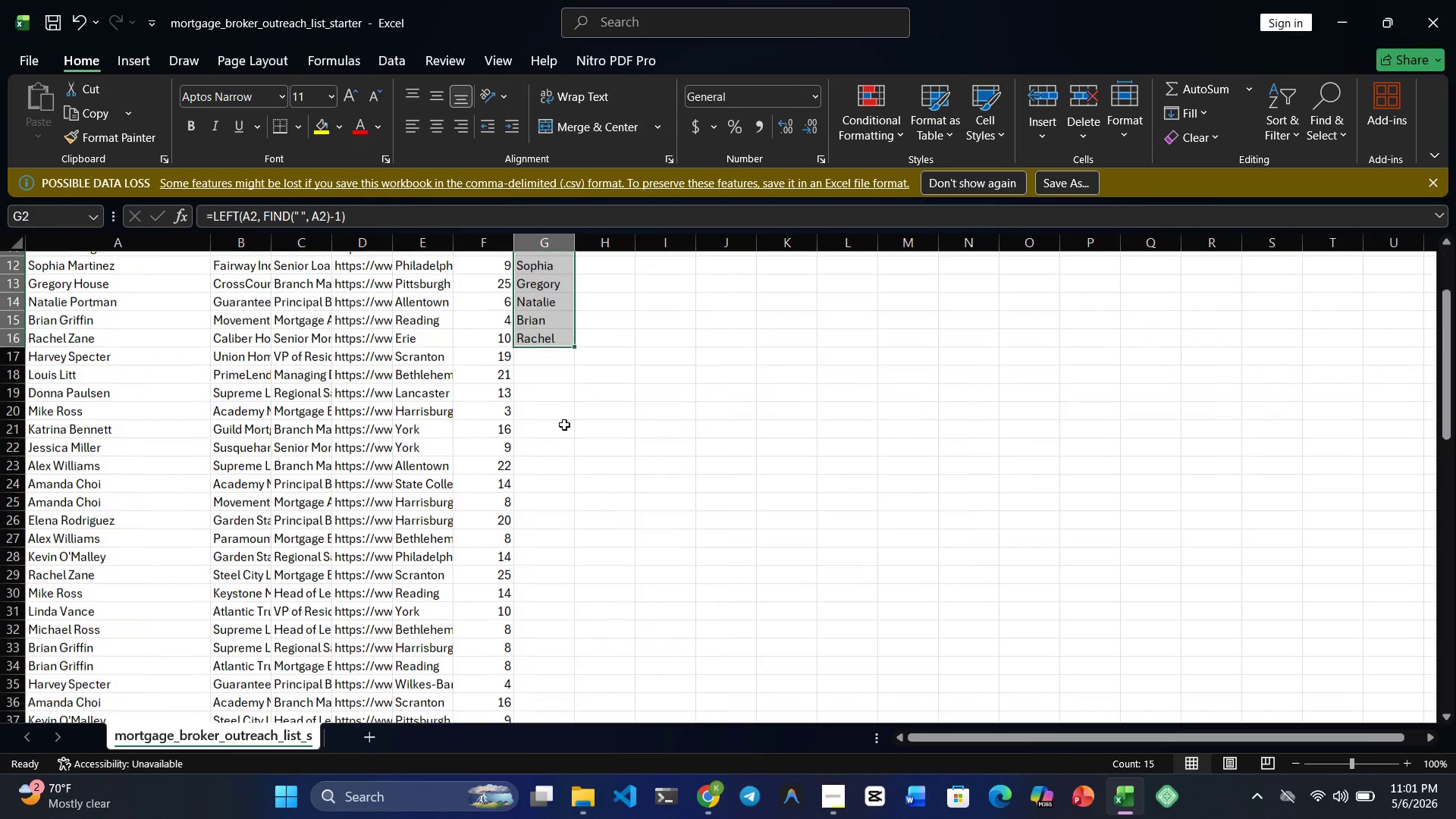 
left_click_drag(start_coordinate=[573, 343], to_coordinate=[582, 611])
 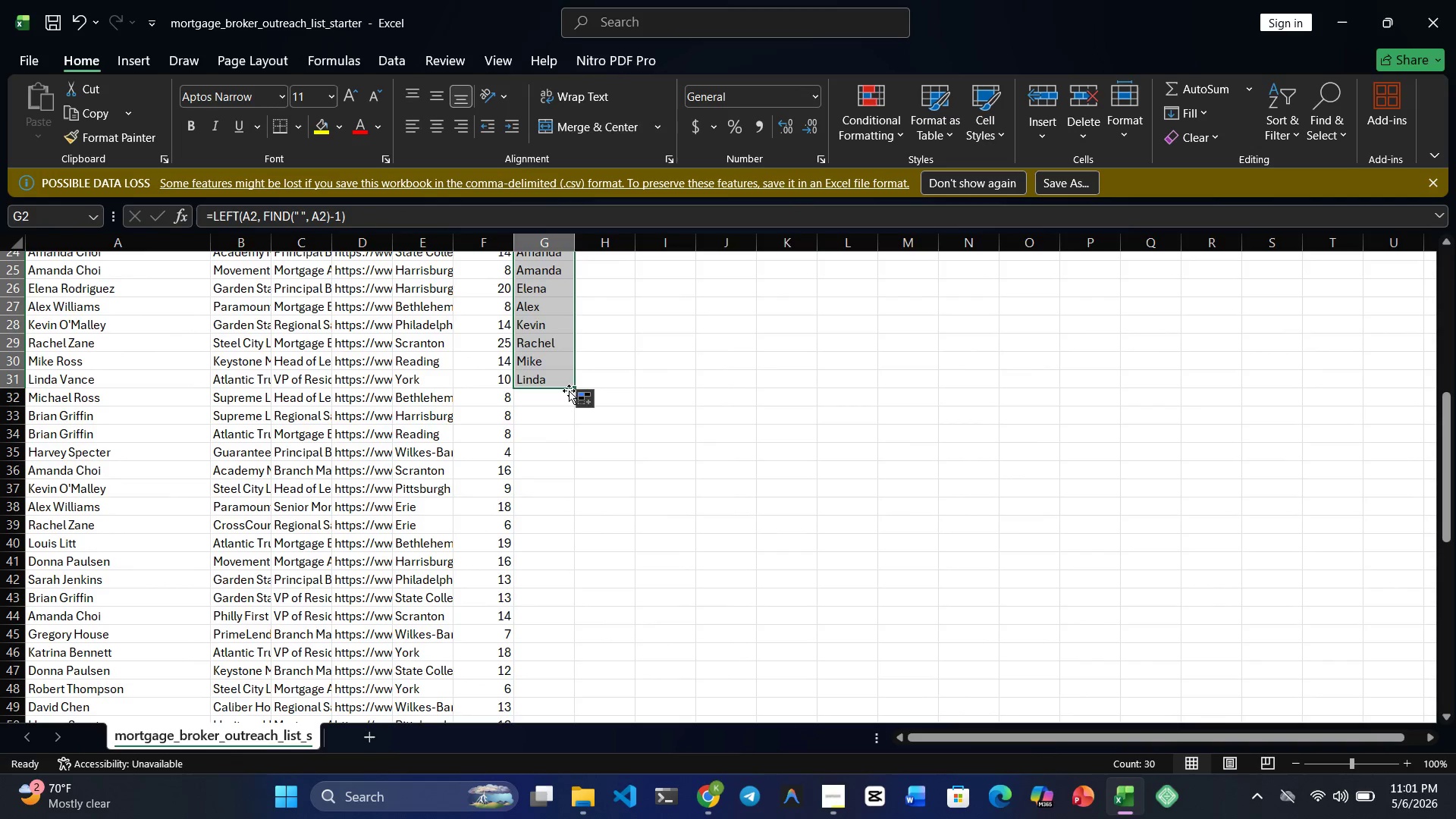 
left_click_drag(start_coordinate=[573, 389], to_coordinate=[595, 645])
 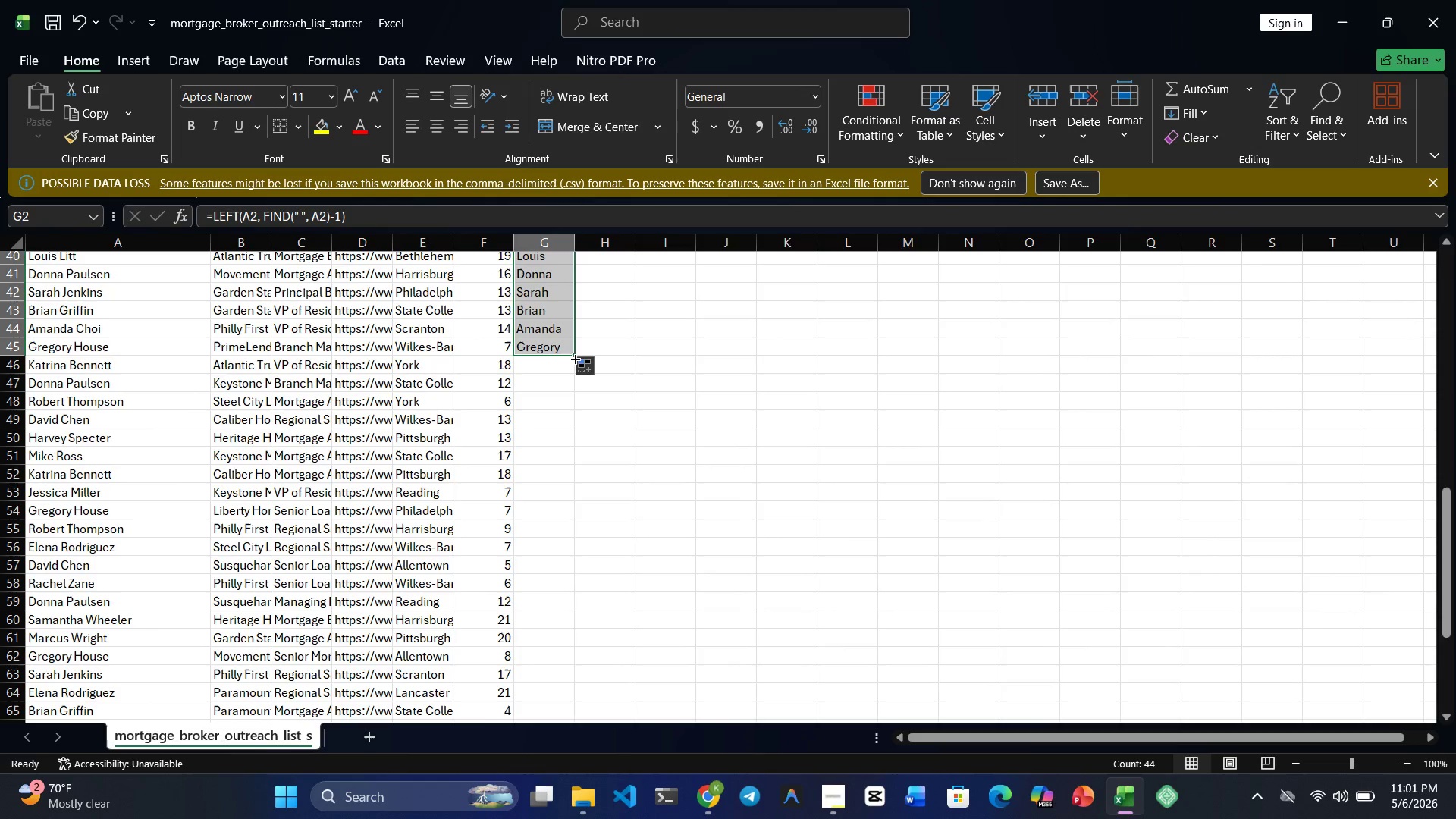 
left_click_drag(start_coordinate=[574, 351], to_coordinate=[609, 683])
 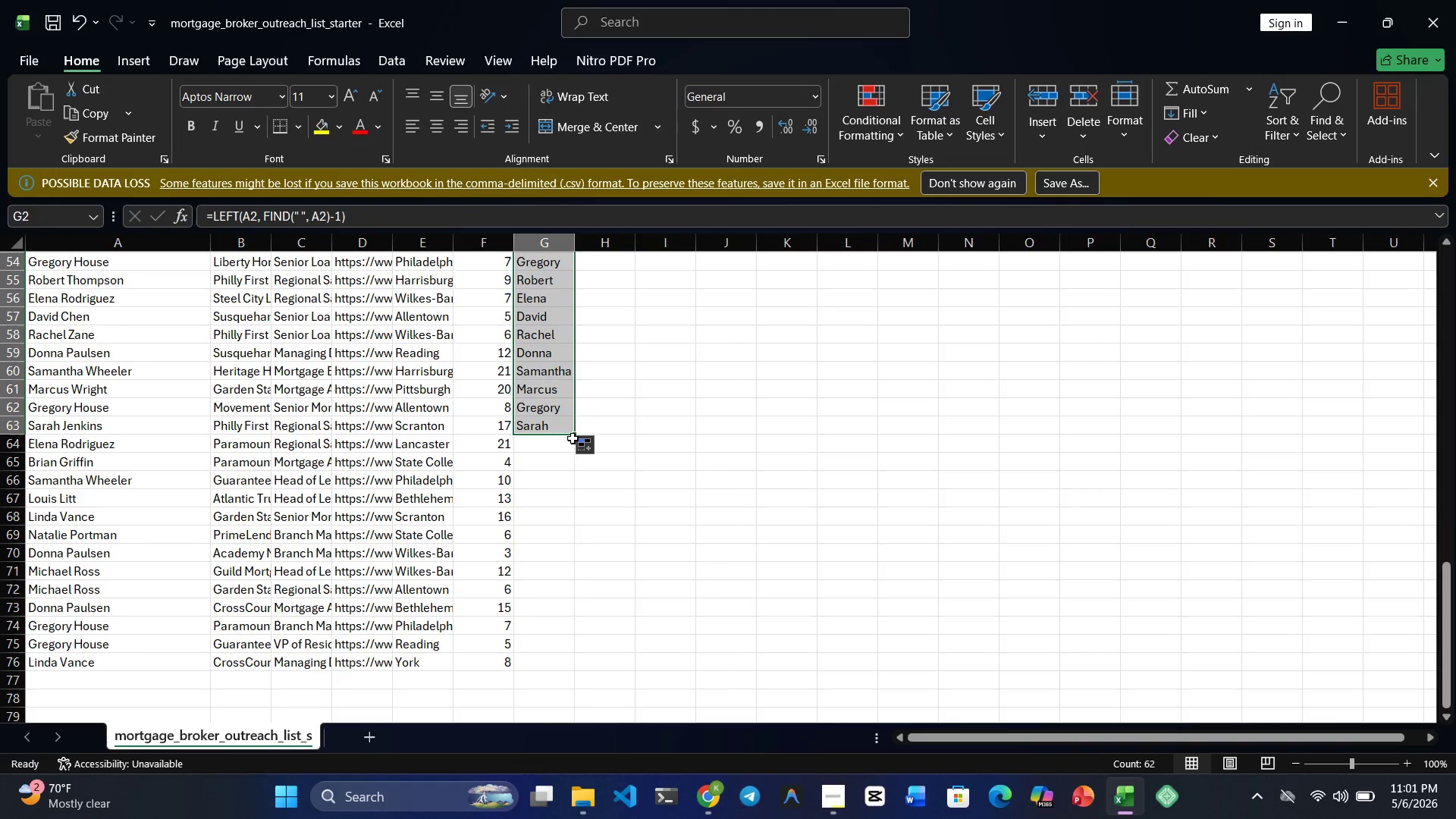 
wait(5.22)
 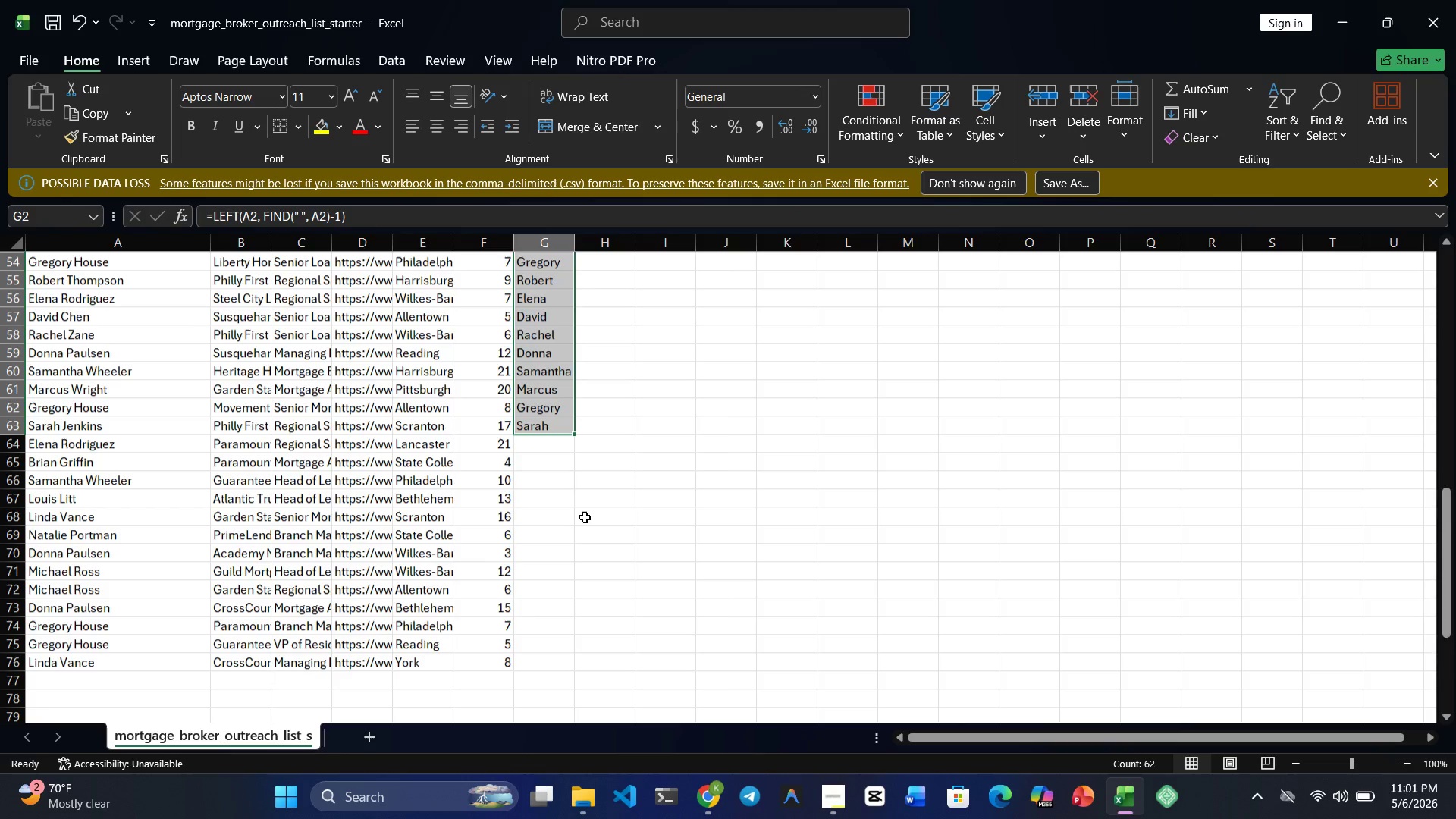 
left_click_drag(start_coordinate=[573, 433], to_coordinate=[578, 667])
 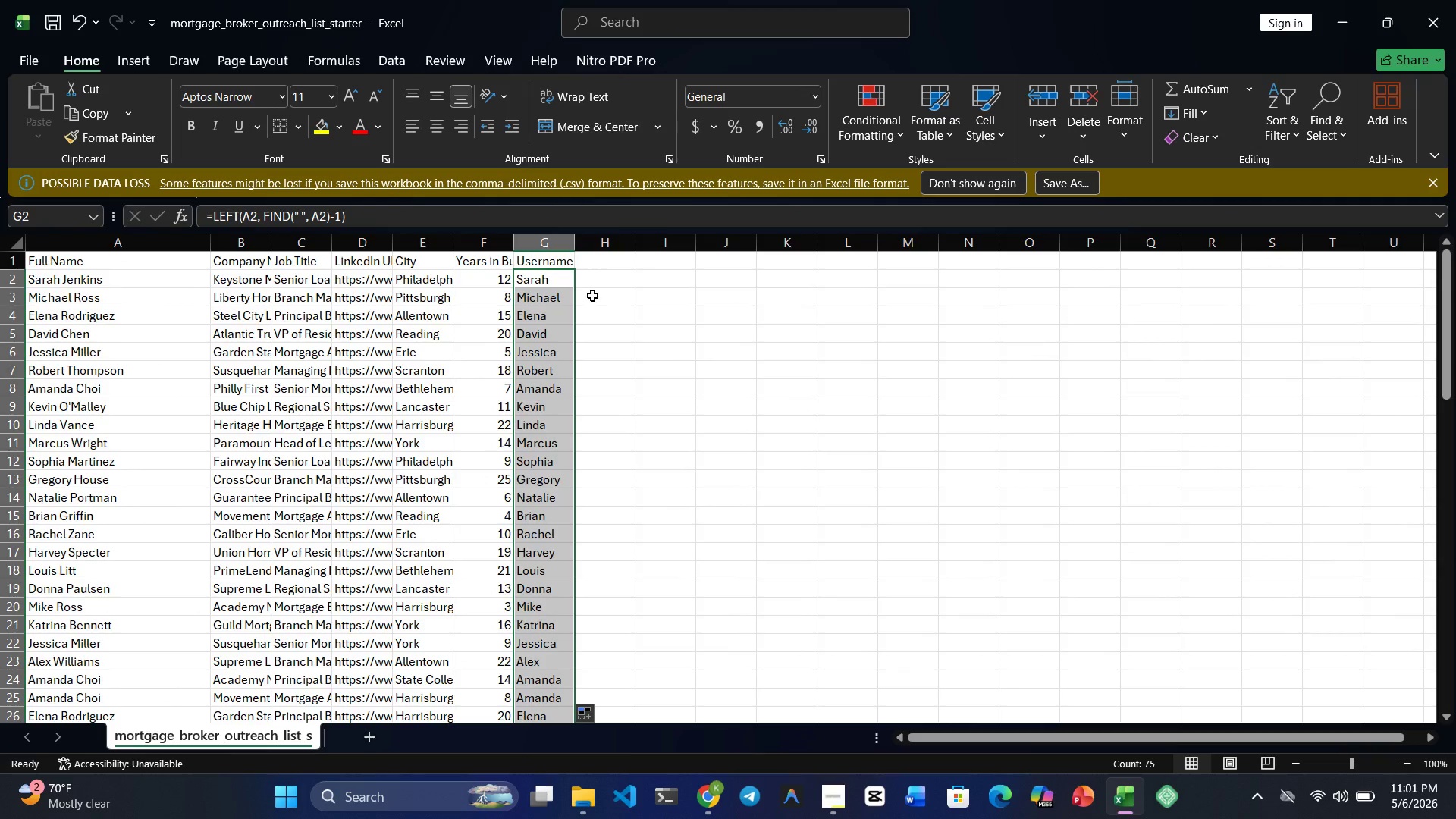 
left_click([592, 287])
 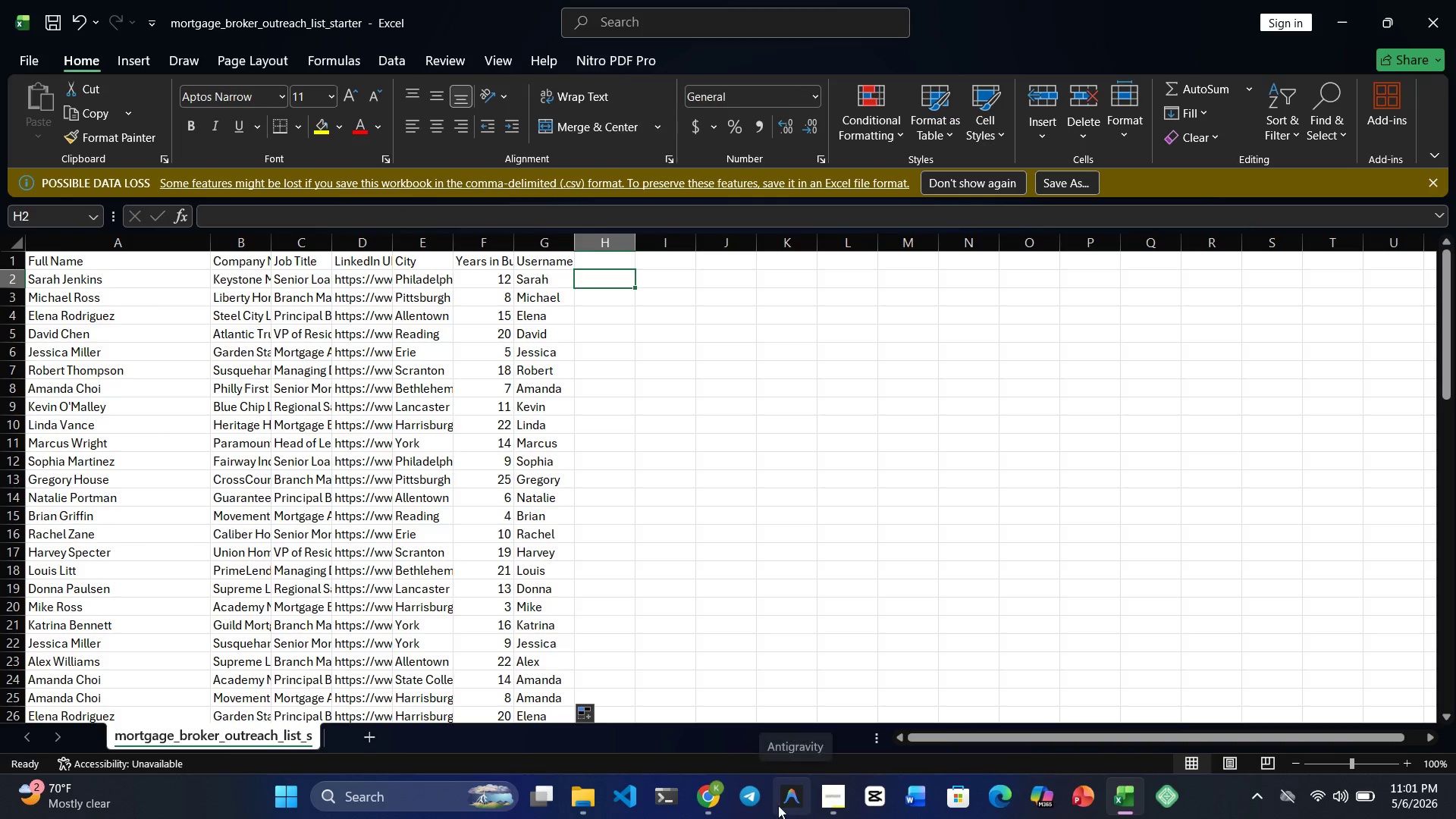 
wait(7.74)
 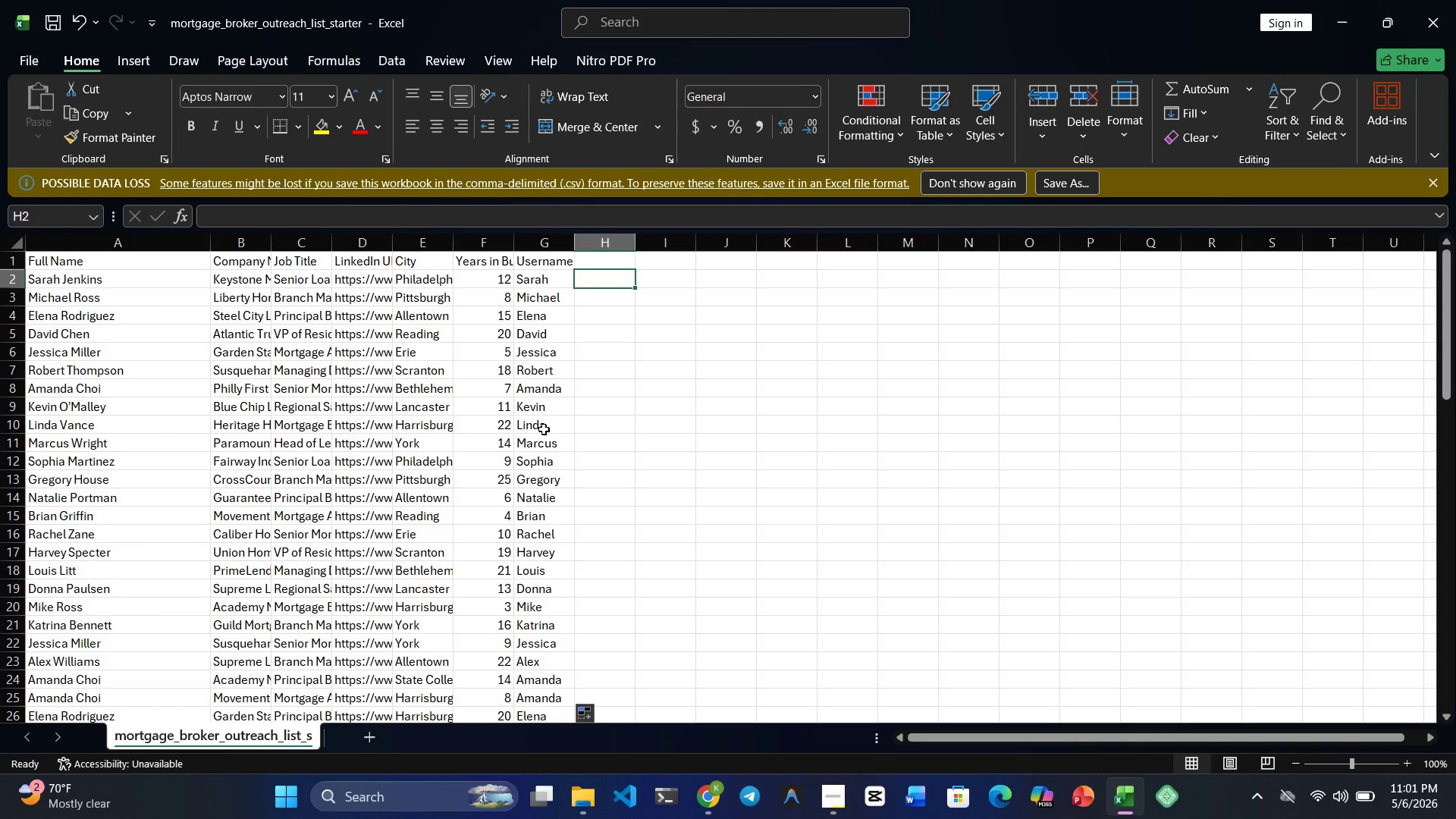 
mouse_move([710, 777])
 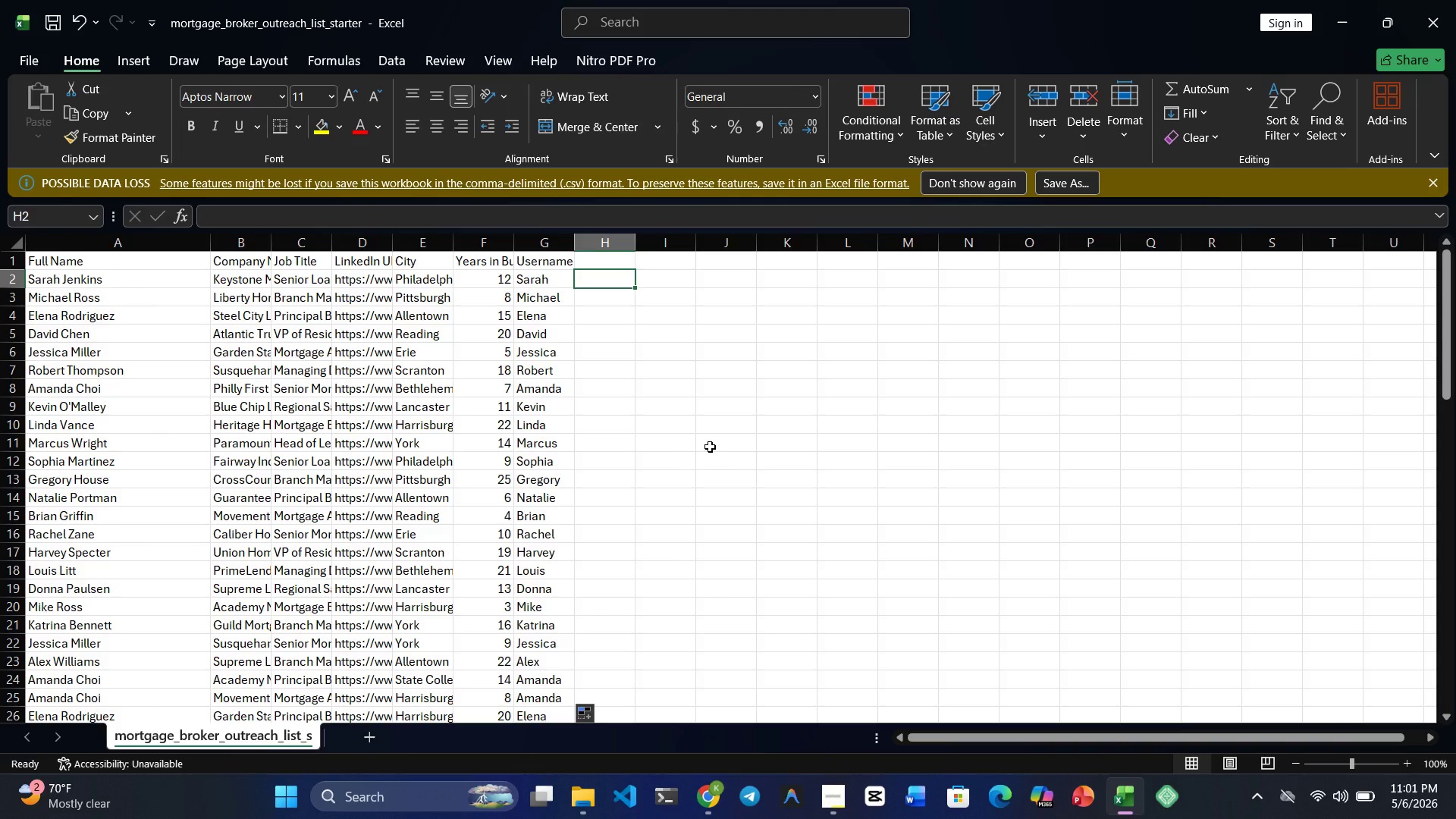 
key(Control+S)
 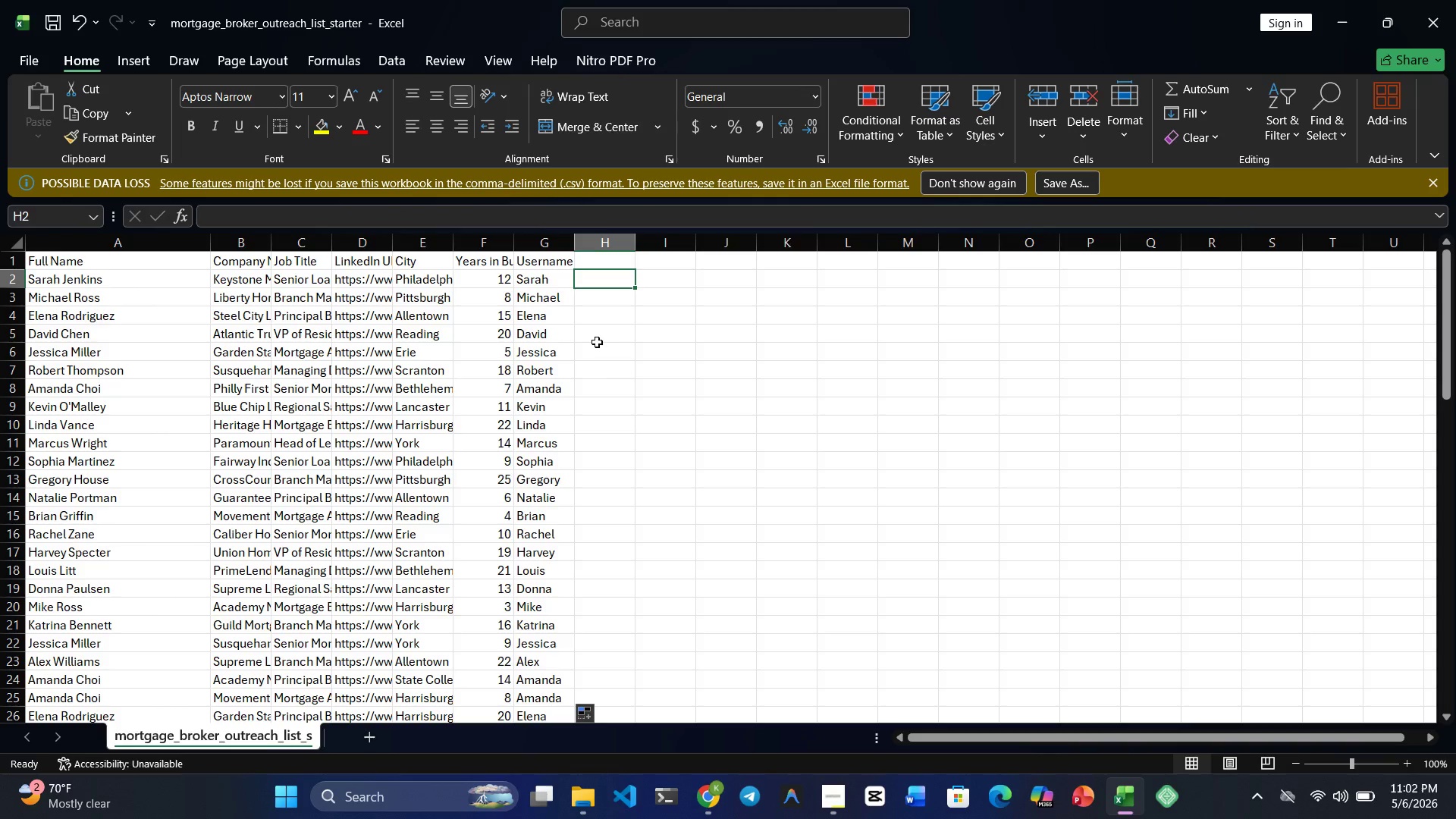 
left_click([560, 344])
 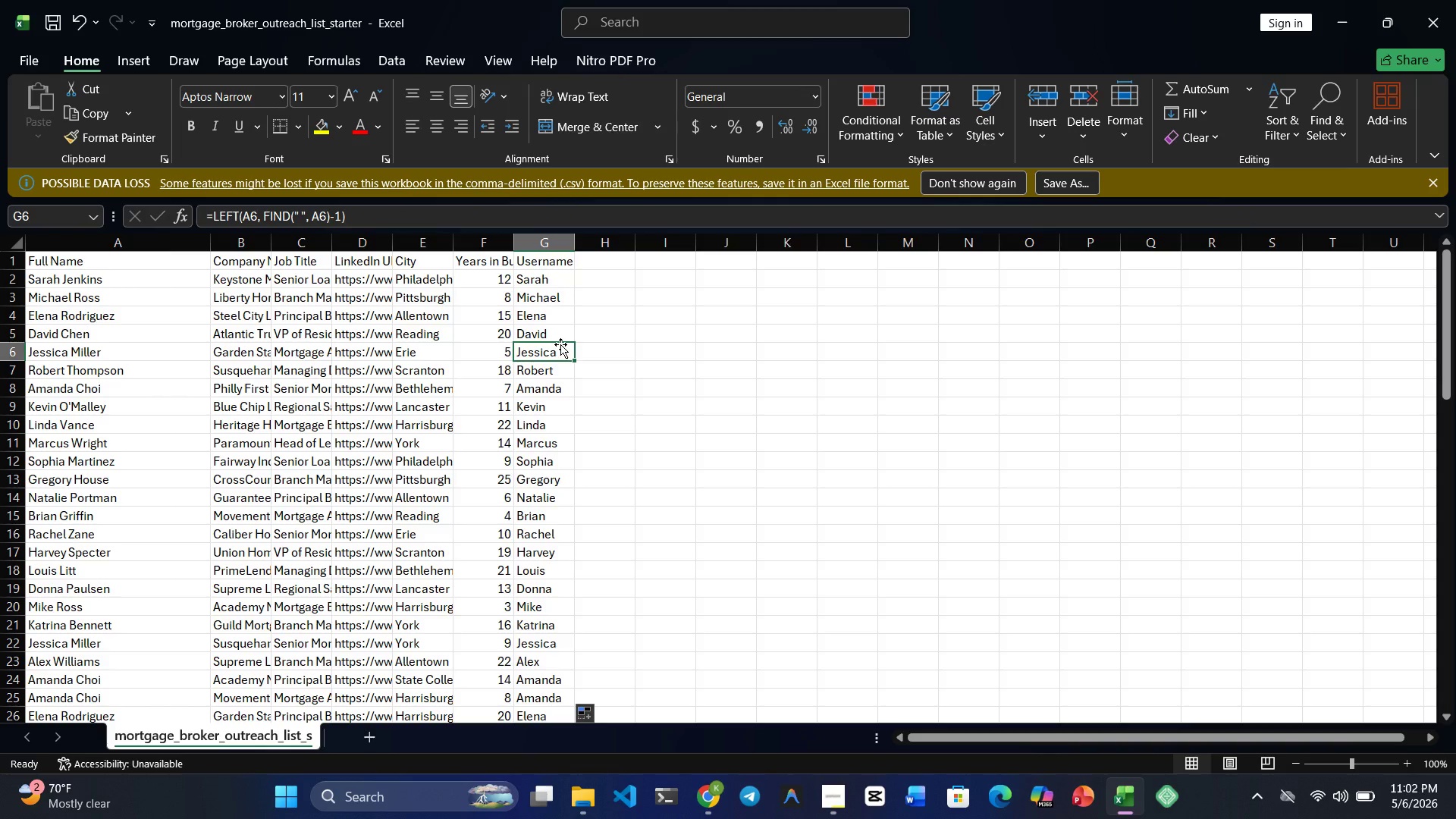 
key(Control+S)
 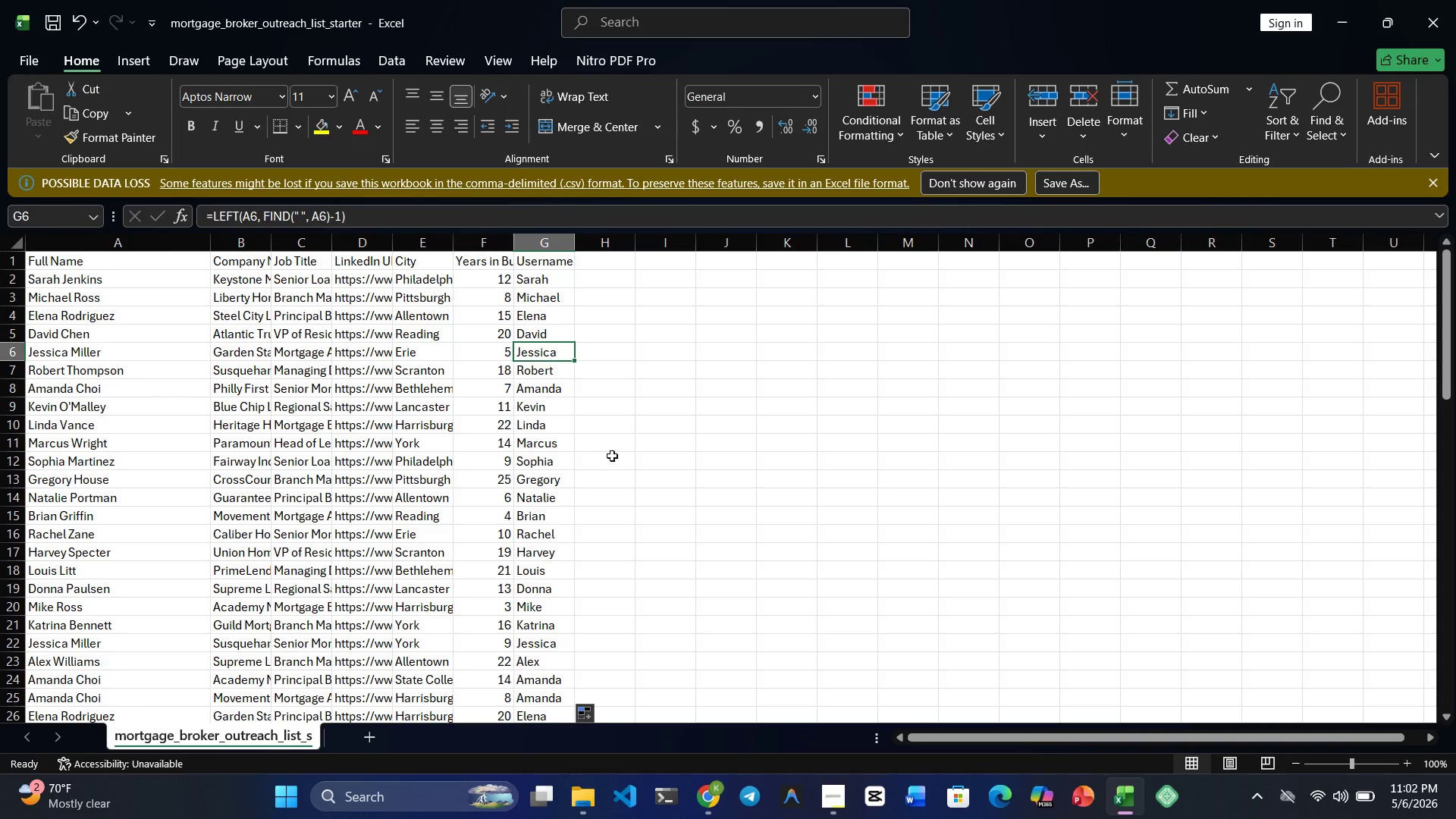 
left_click([588, 807])
 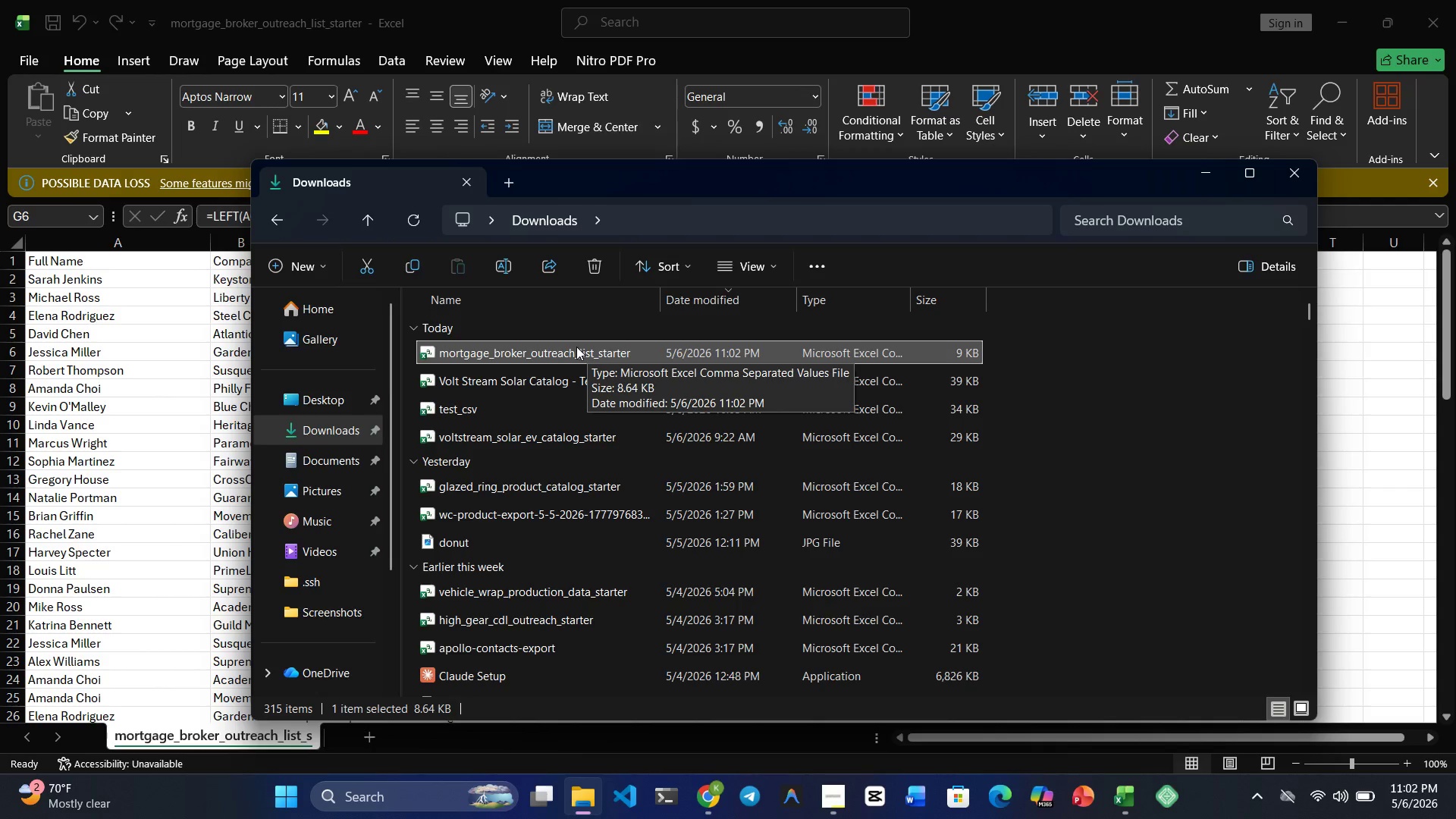 
double_click([574, 347])
 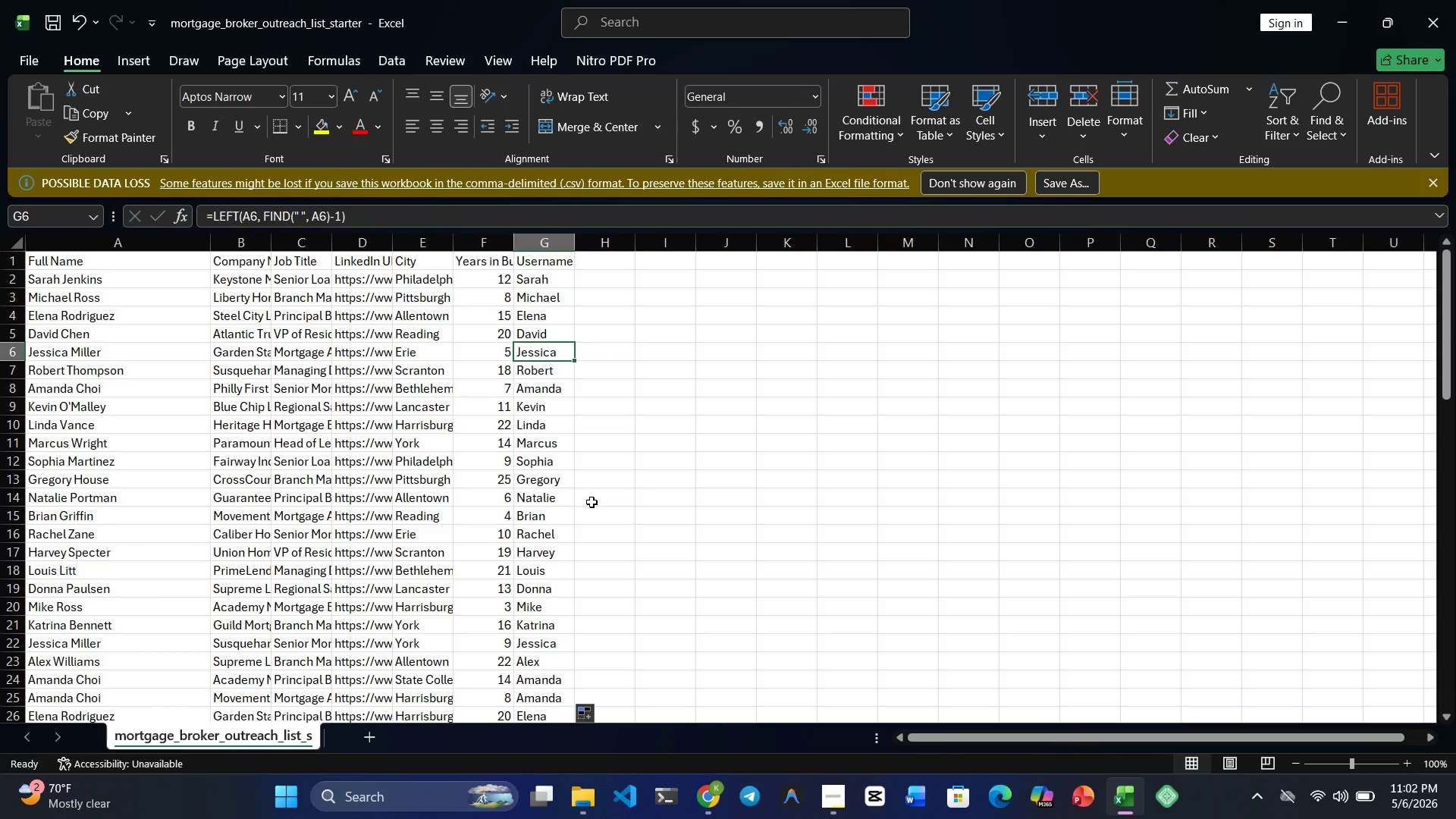 
left_click([539, 367])
 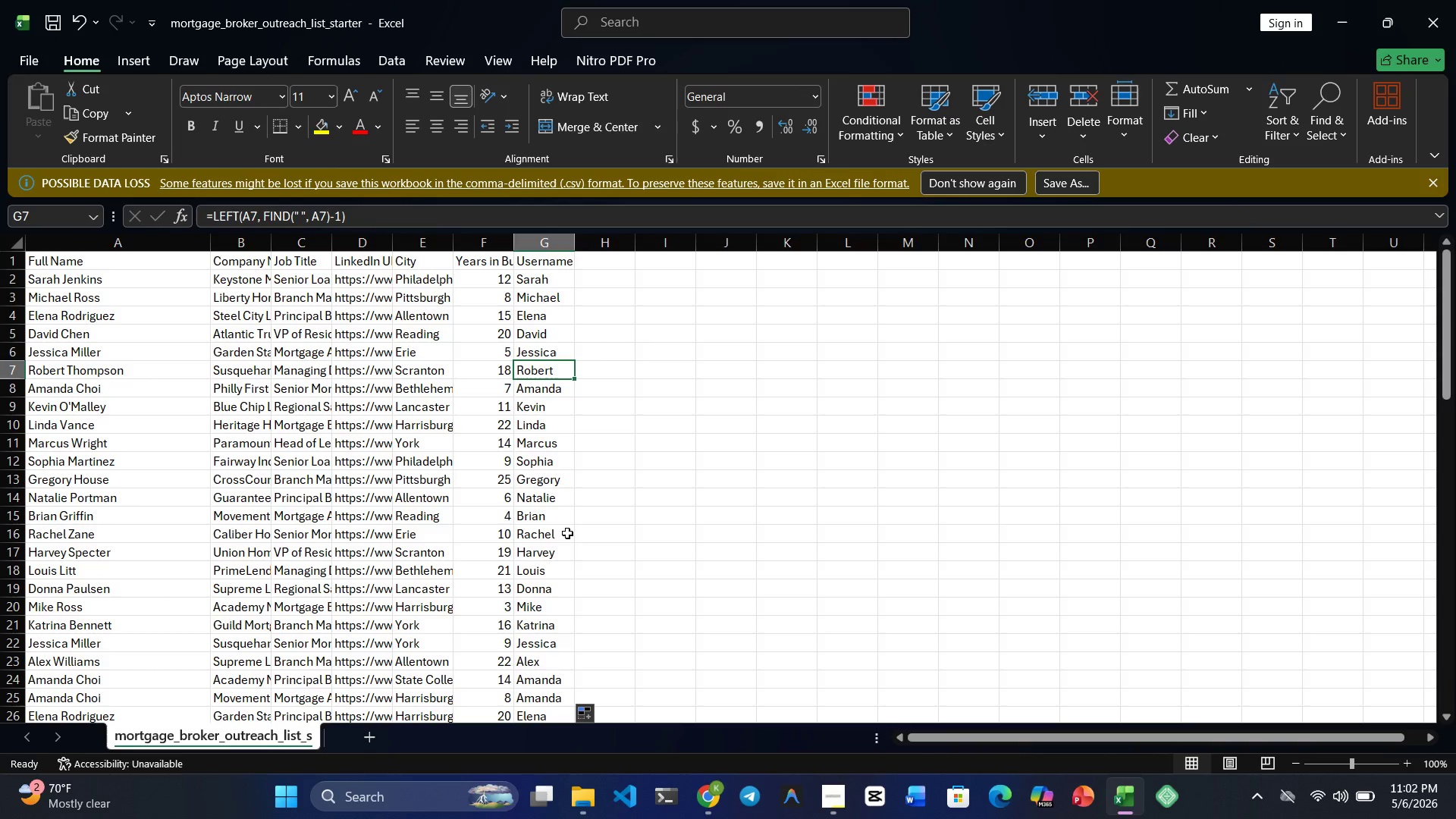 
mouse_move([574, 550])
 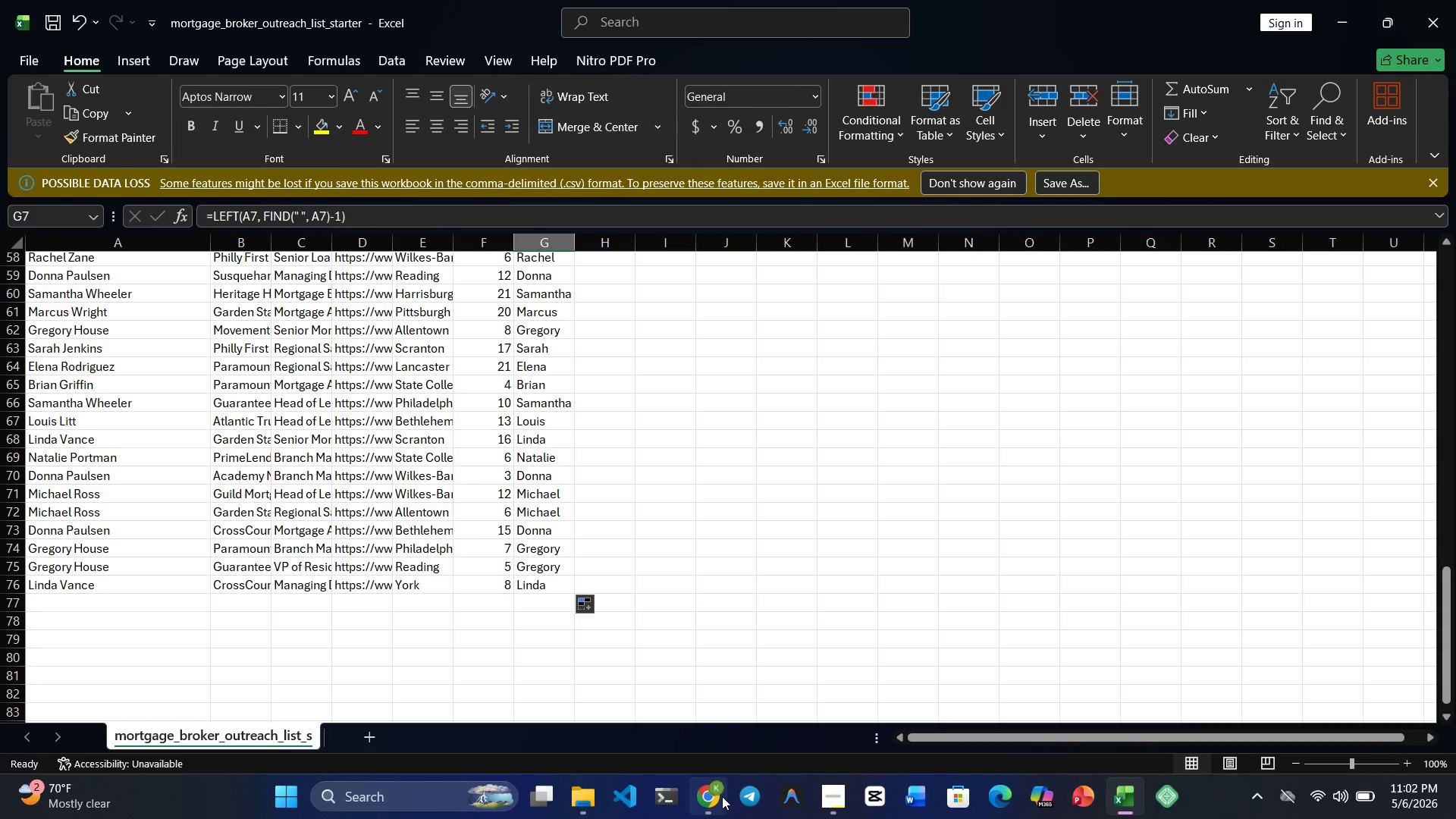 
left_click([719, 795])
 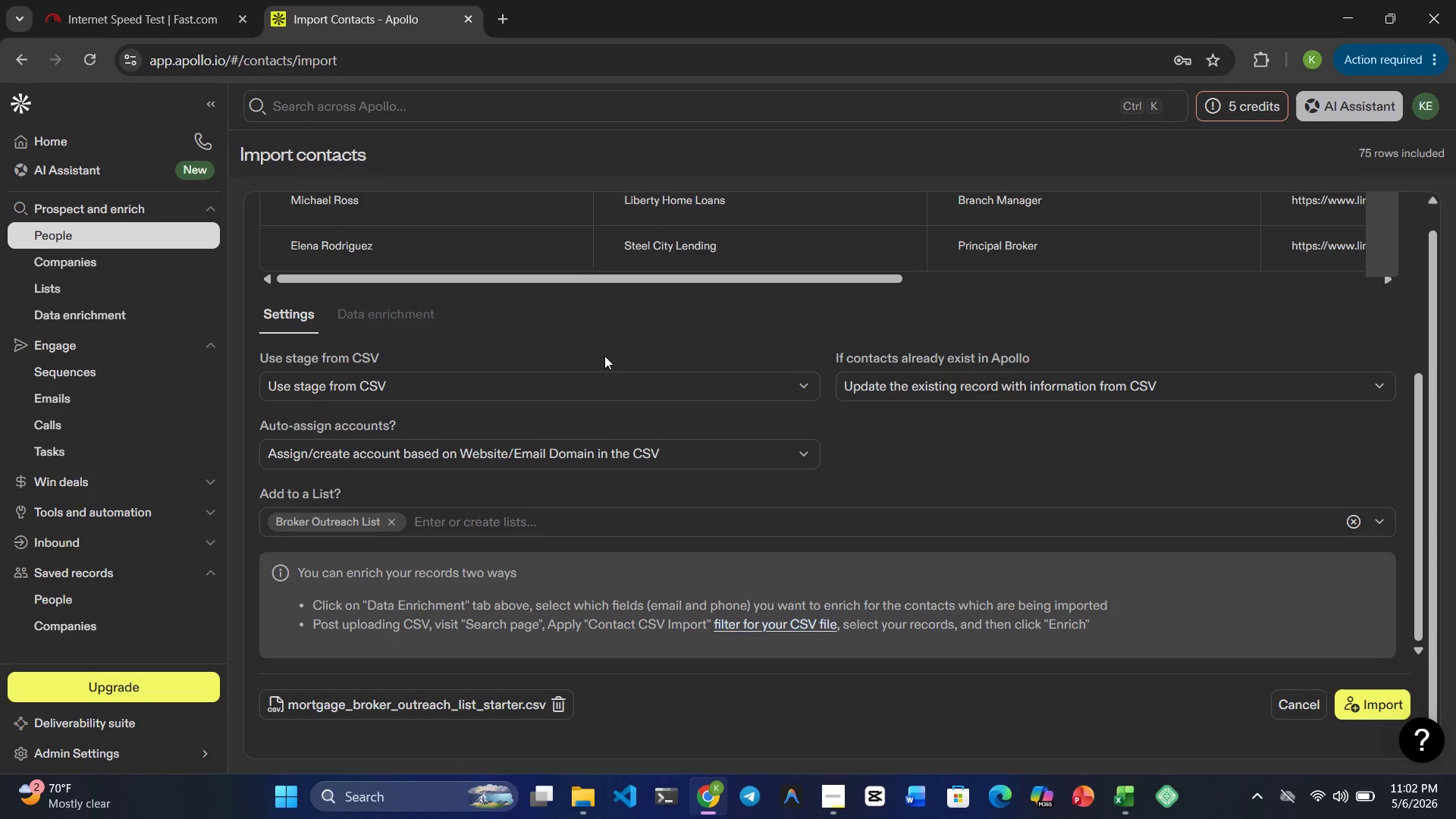 
mouse_move([526, 368])
 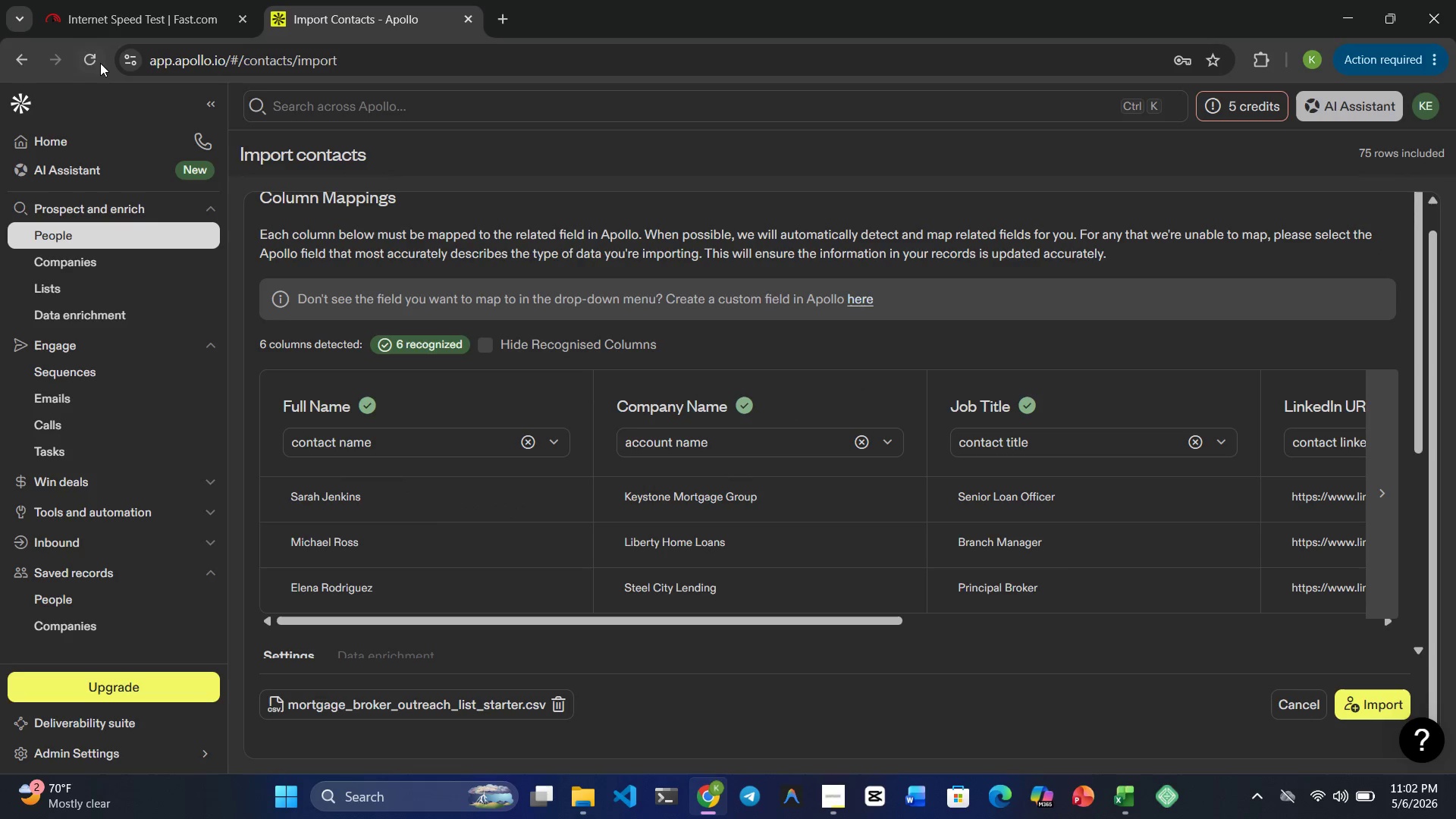 
left_click([96, 61])
 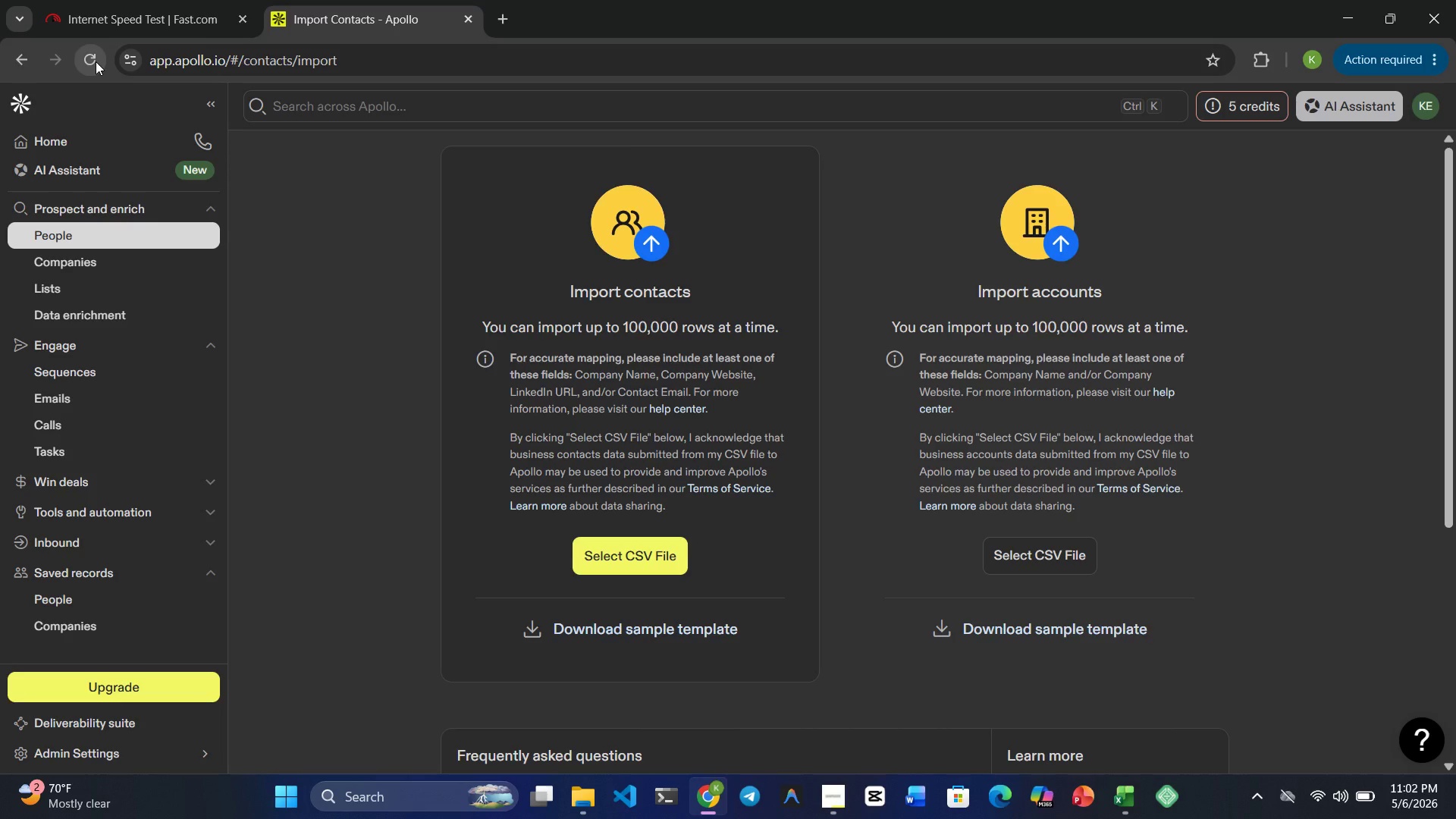 
wait(14.17)
 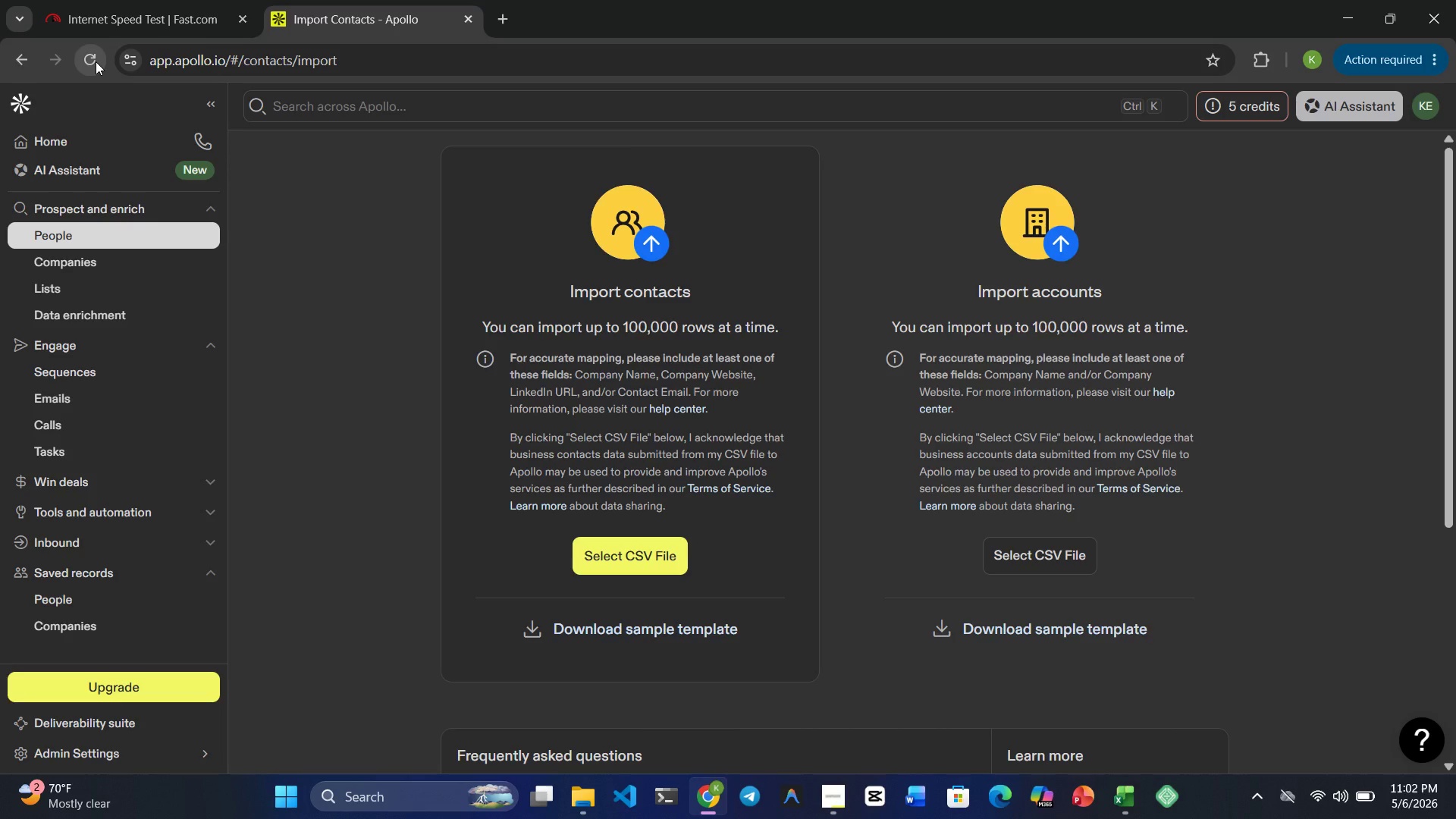 
left_click([610, 550])
 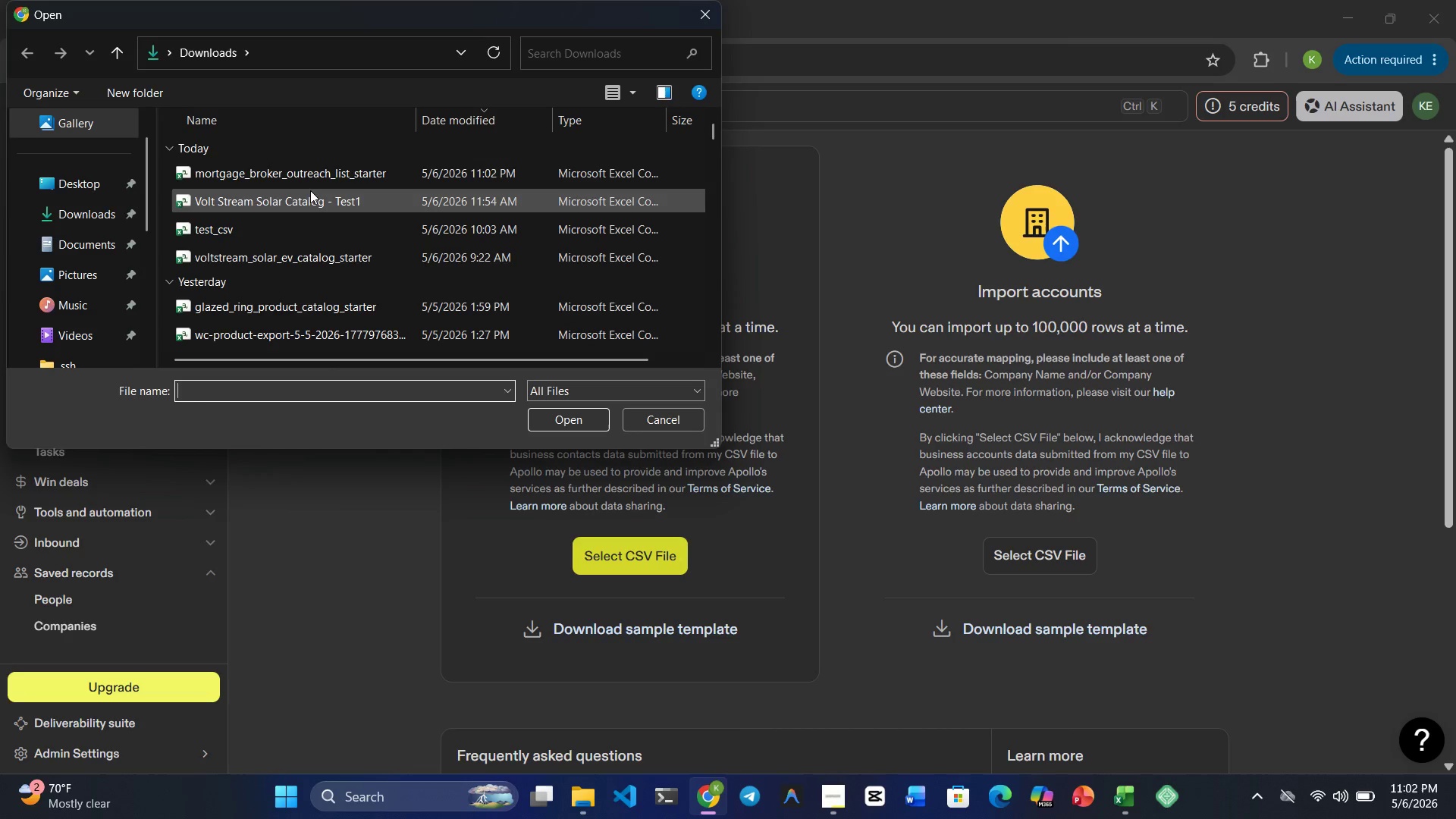 
left_click([305, 175])
 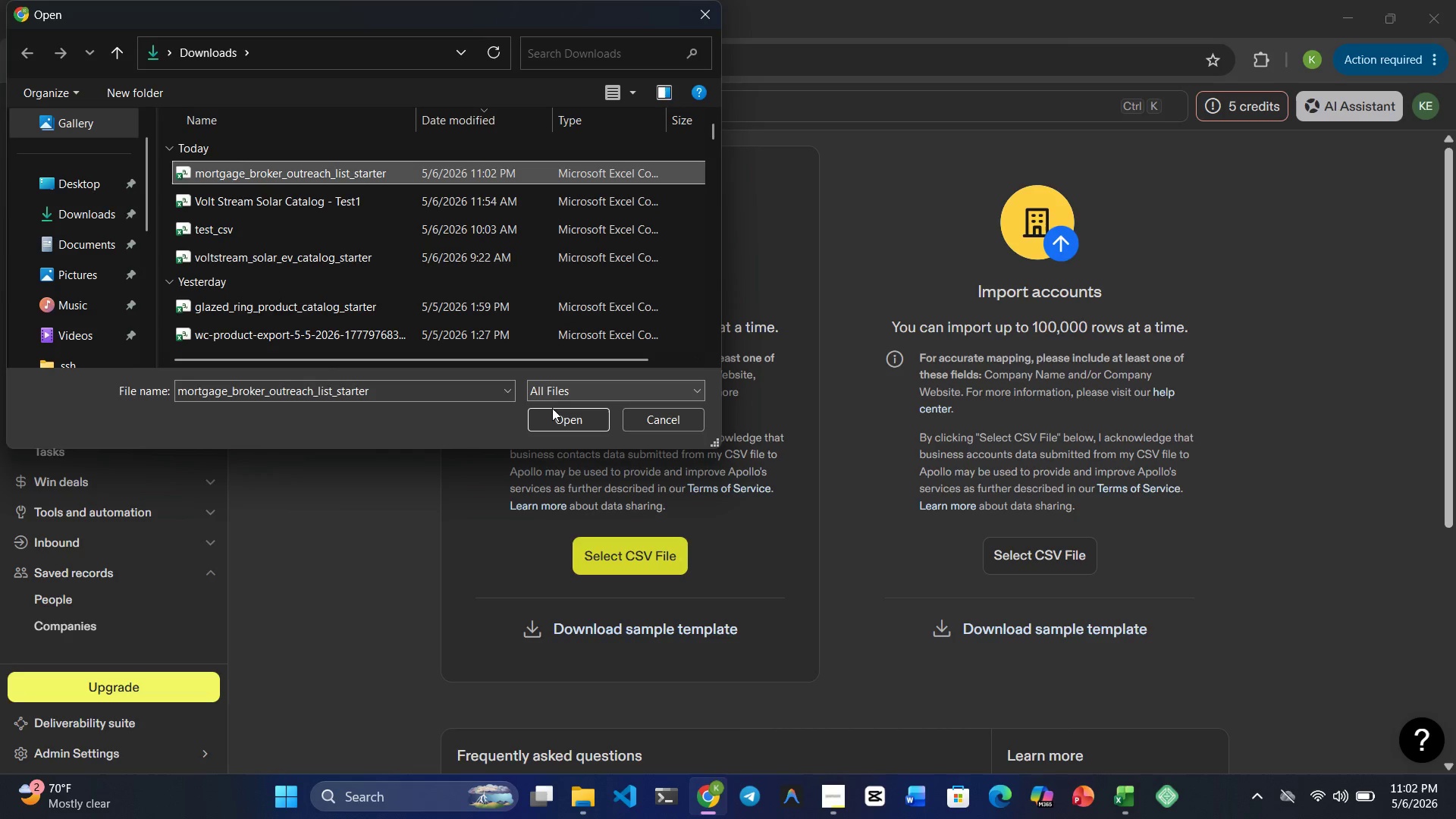 
left_click([555, 418])
 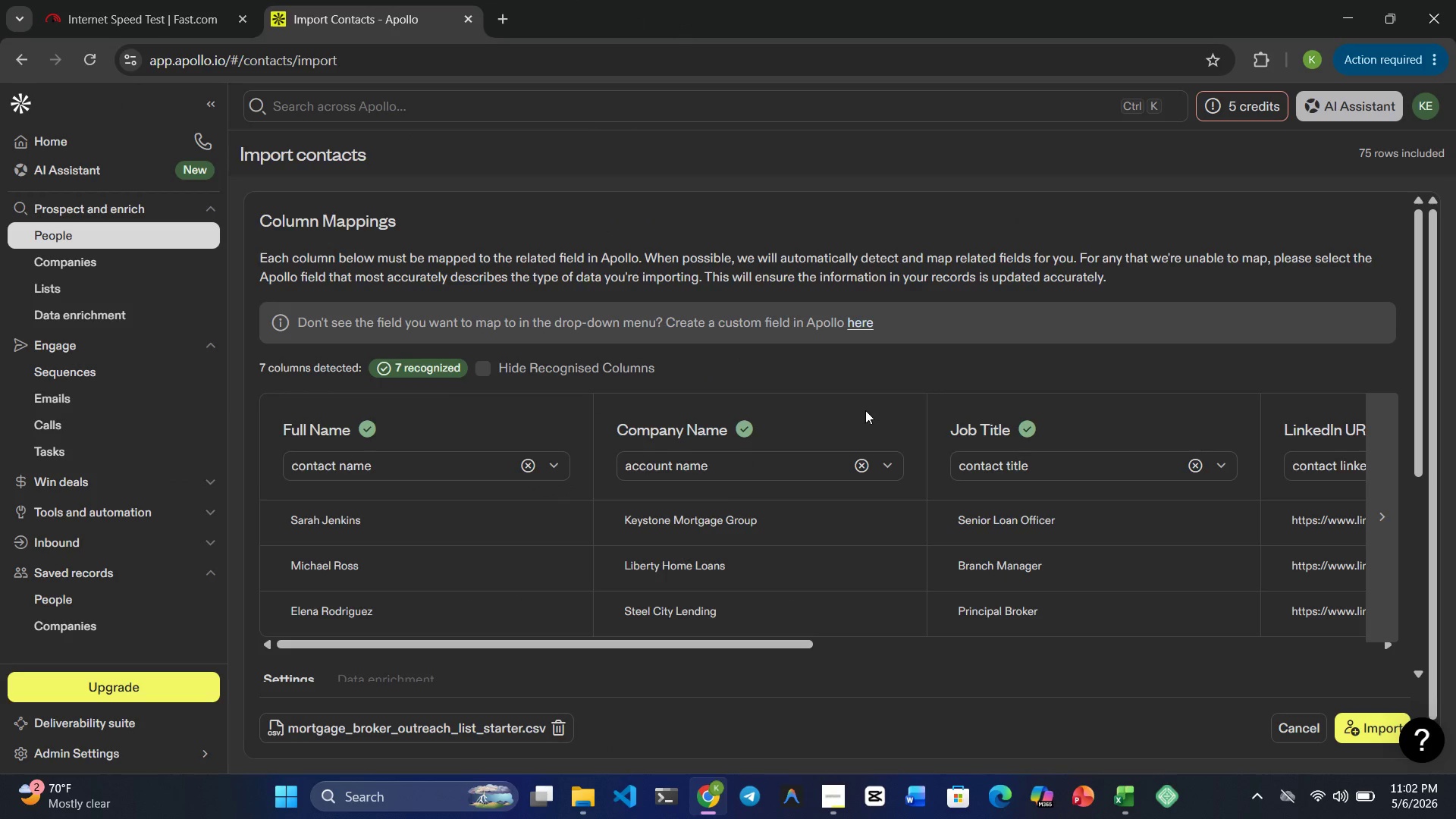 
wait(7.13)
 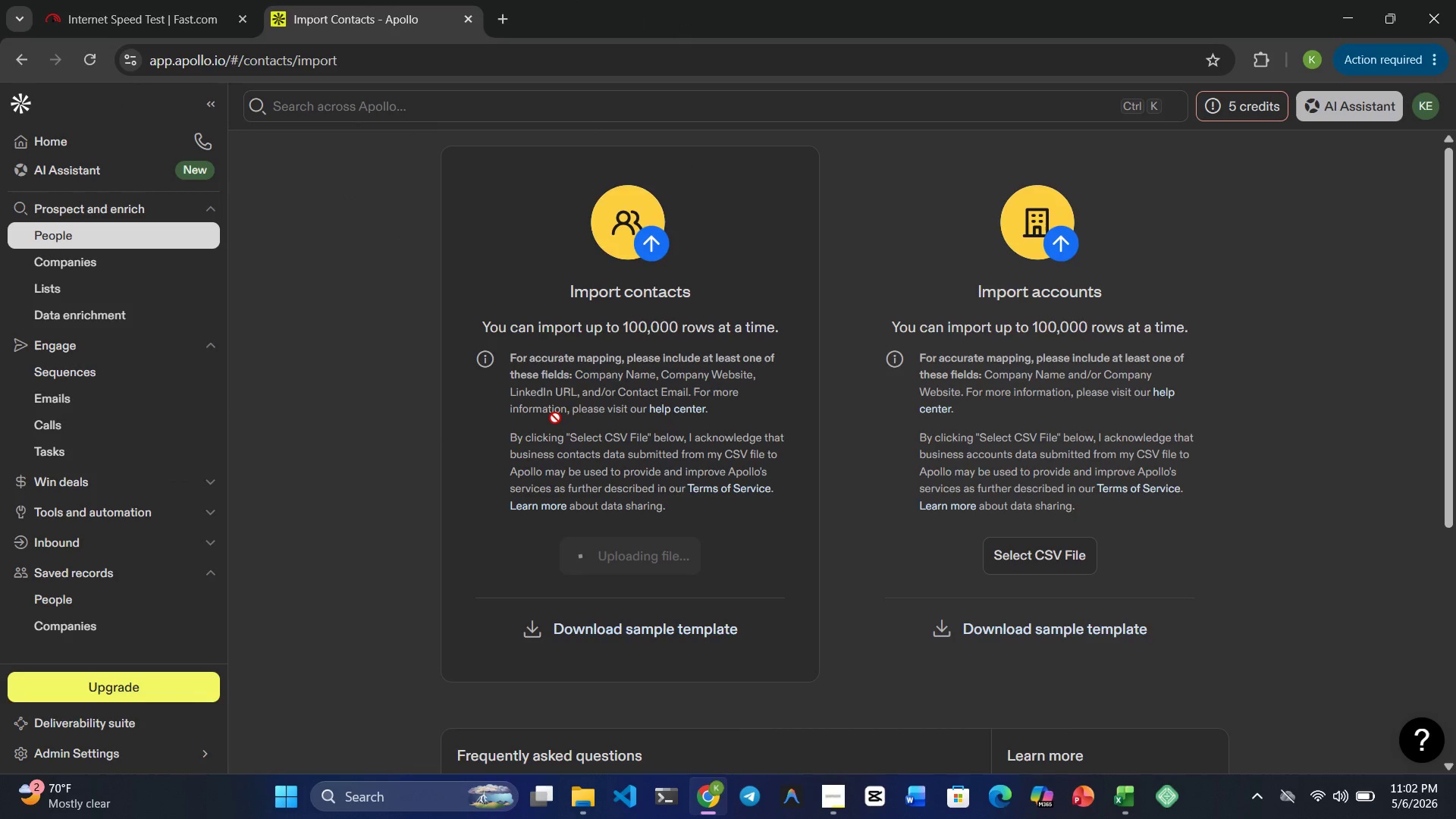 
mouse_move([905, 437])
 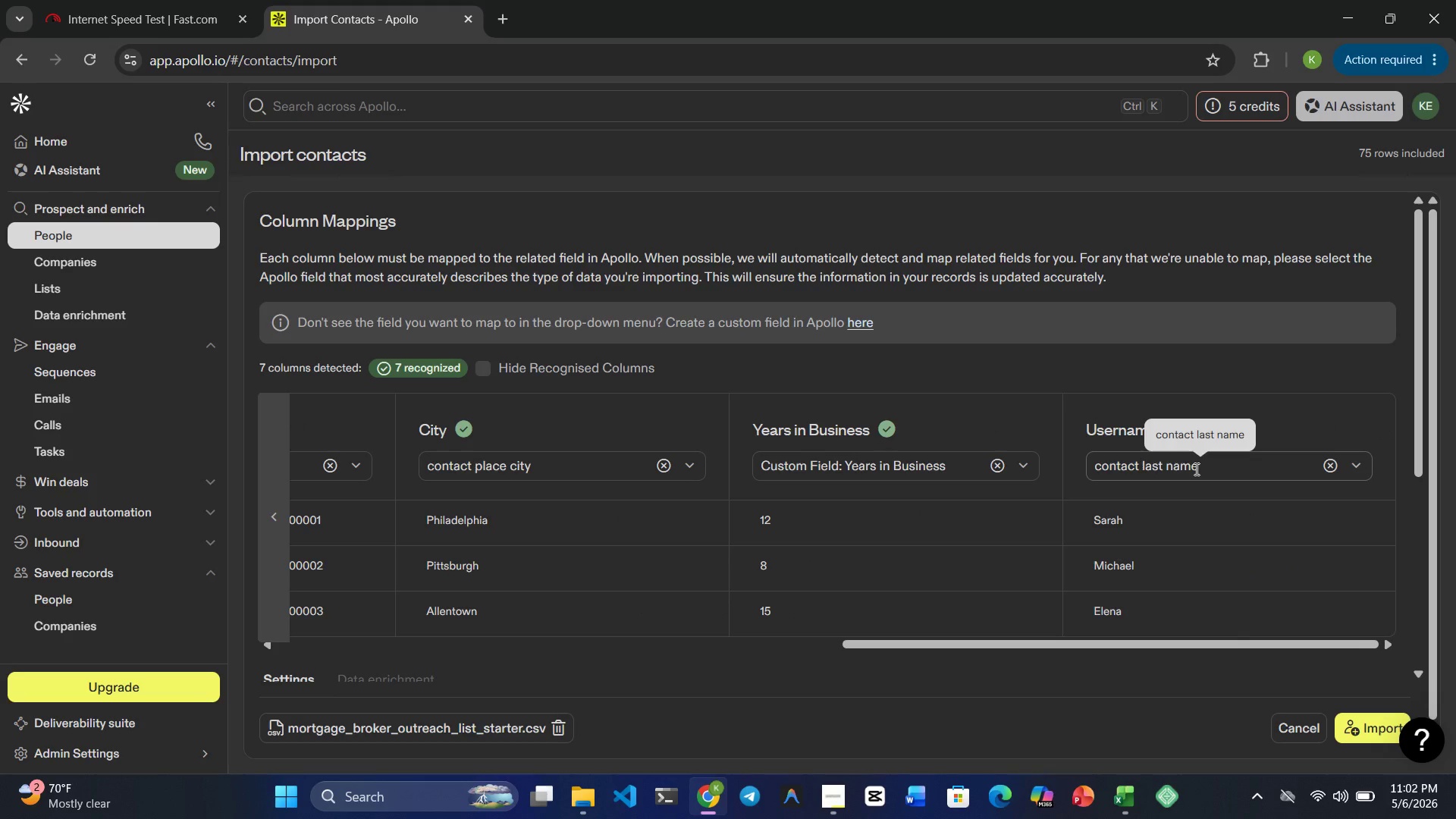 
left_click([1195, 469])
 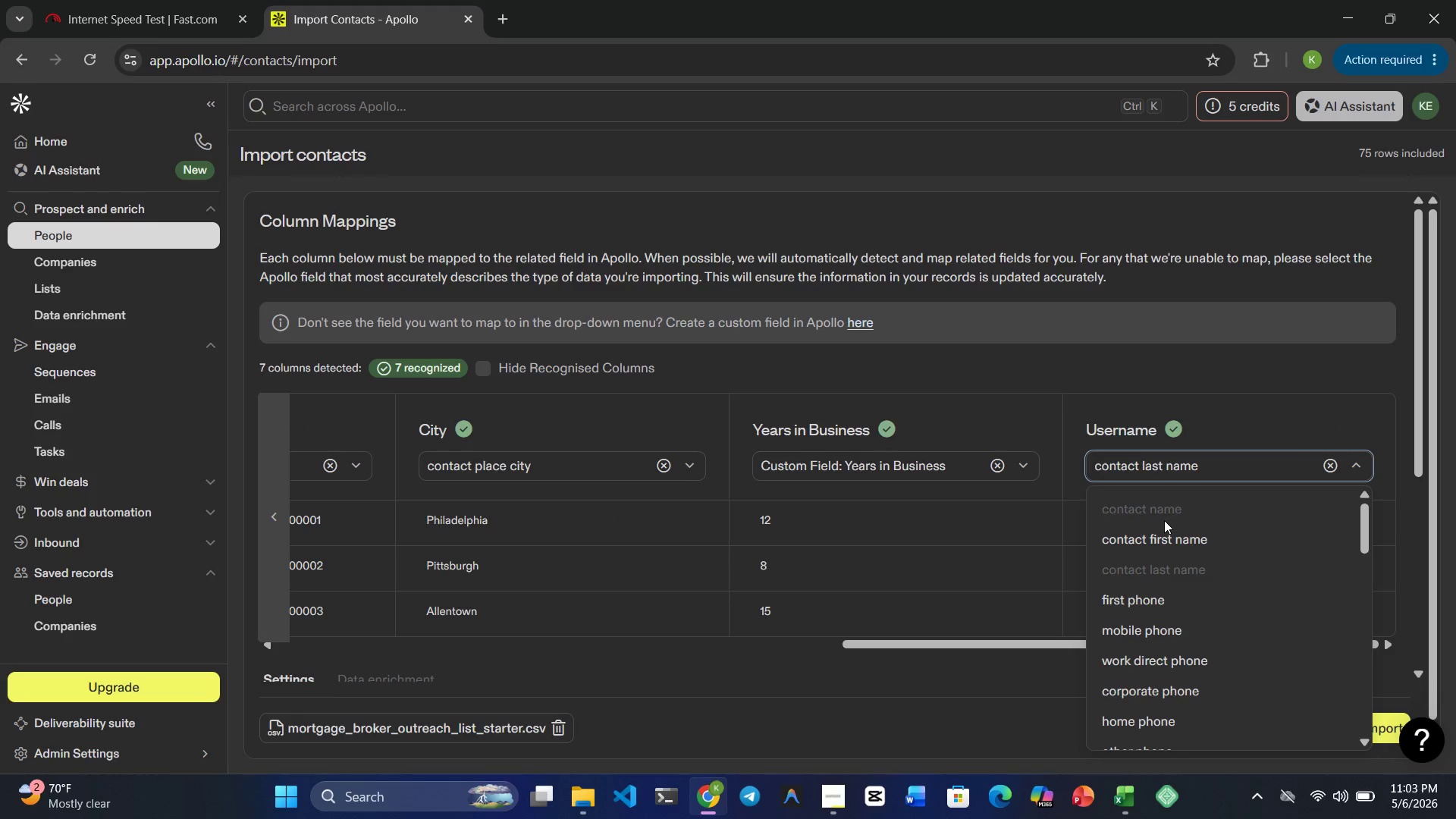 
left_click([1146, 534])
 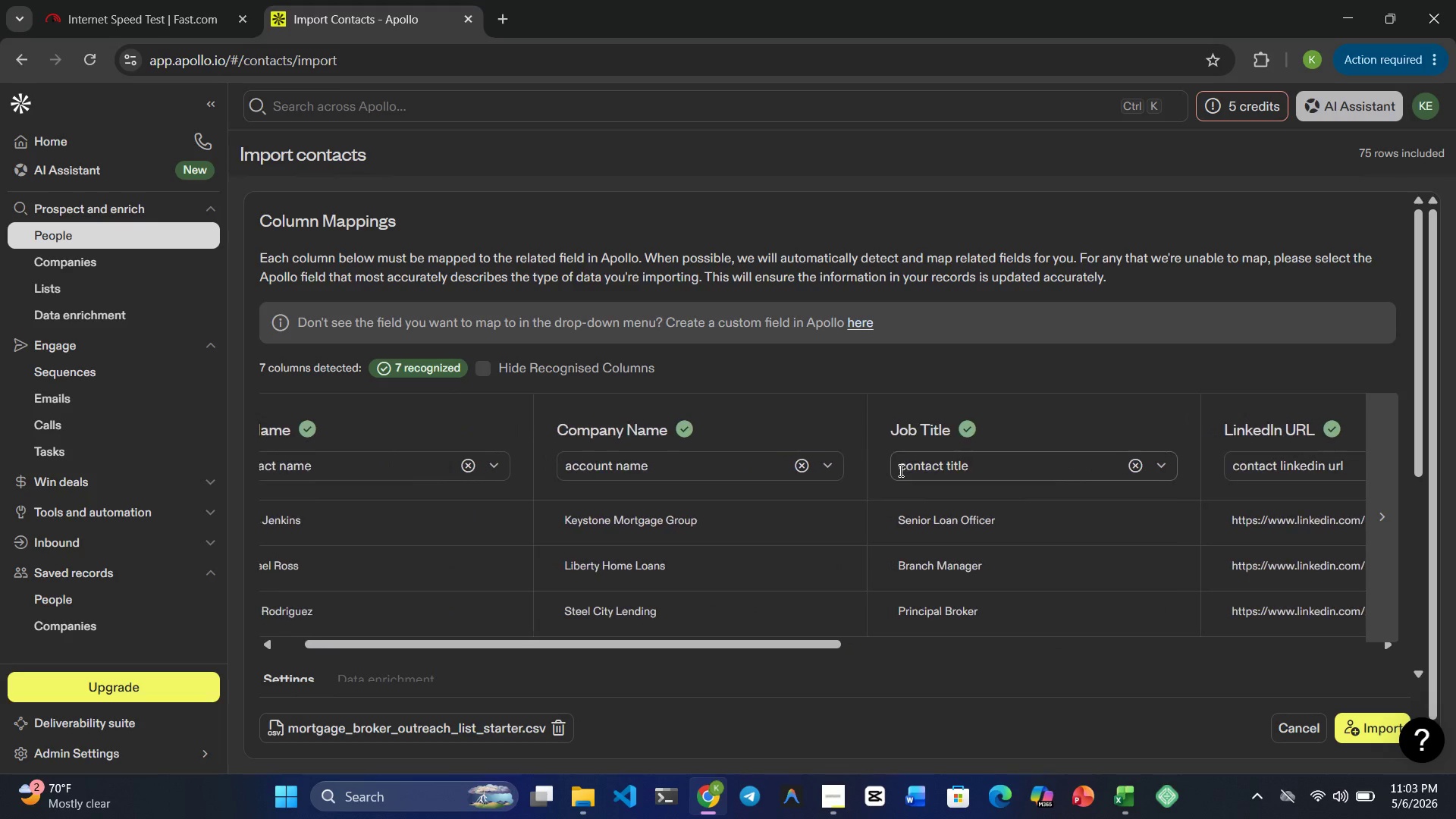 
wait(6.02)
 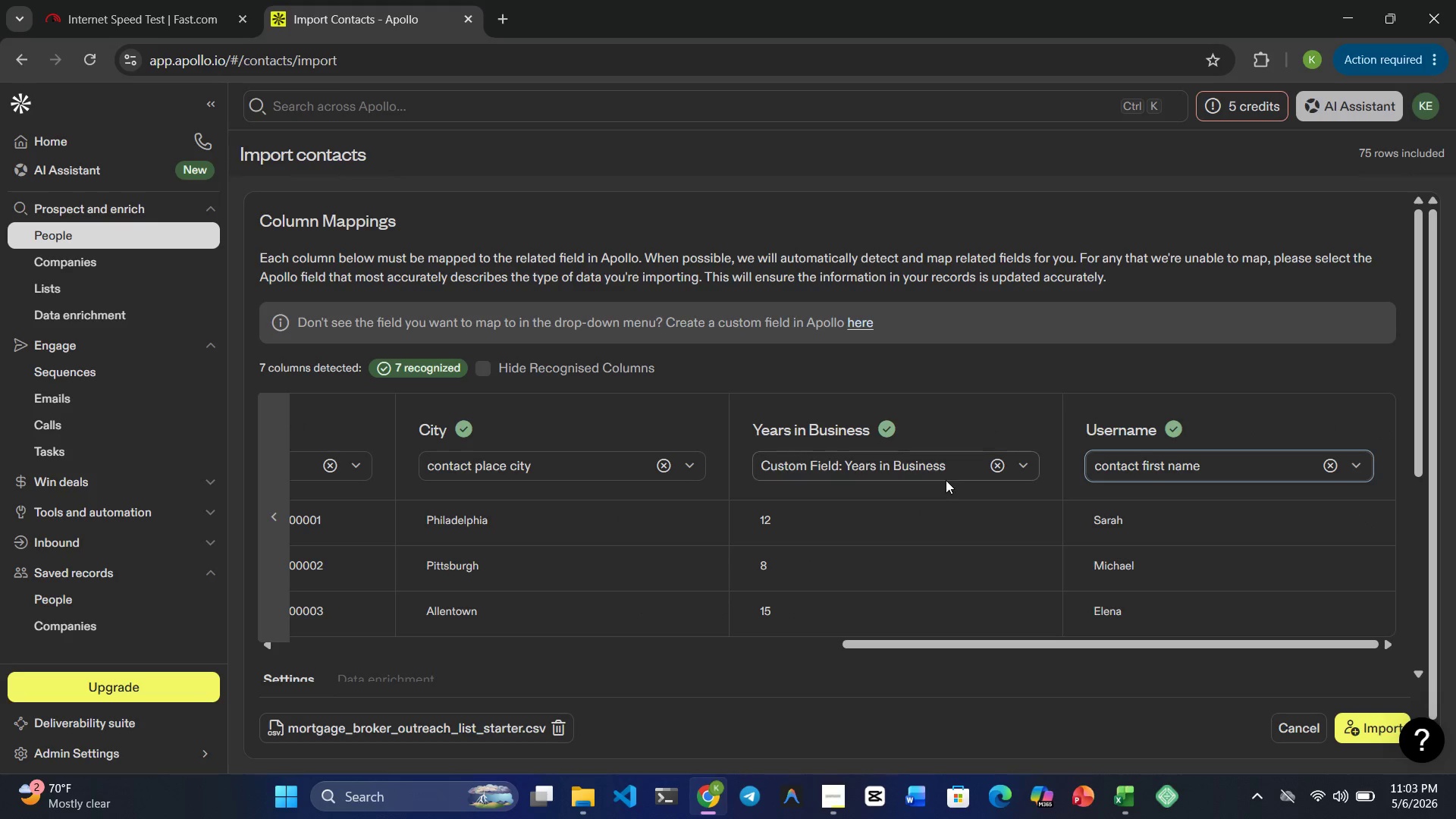 
left_click([435, 463])
 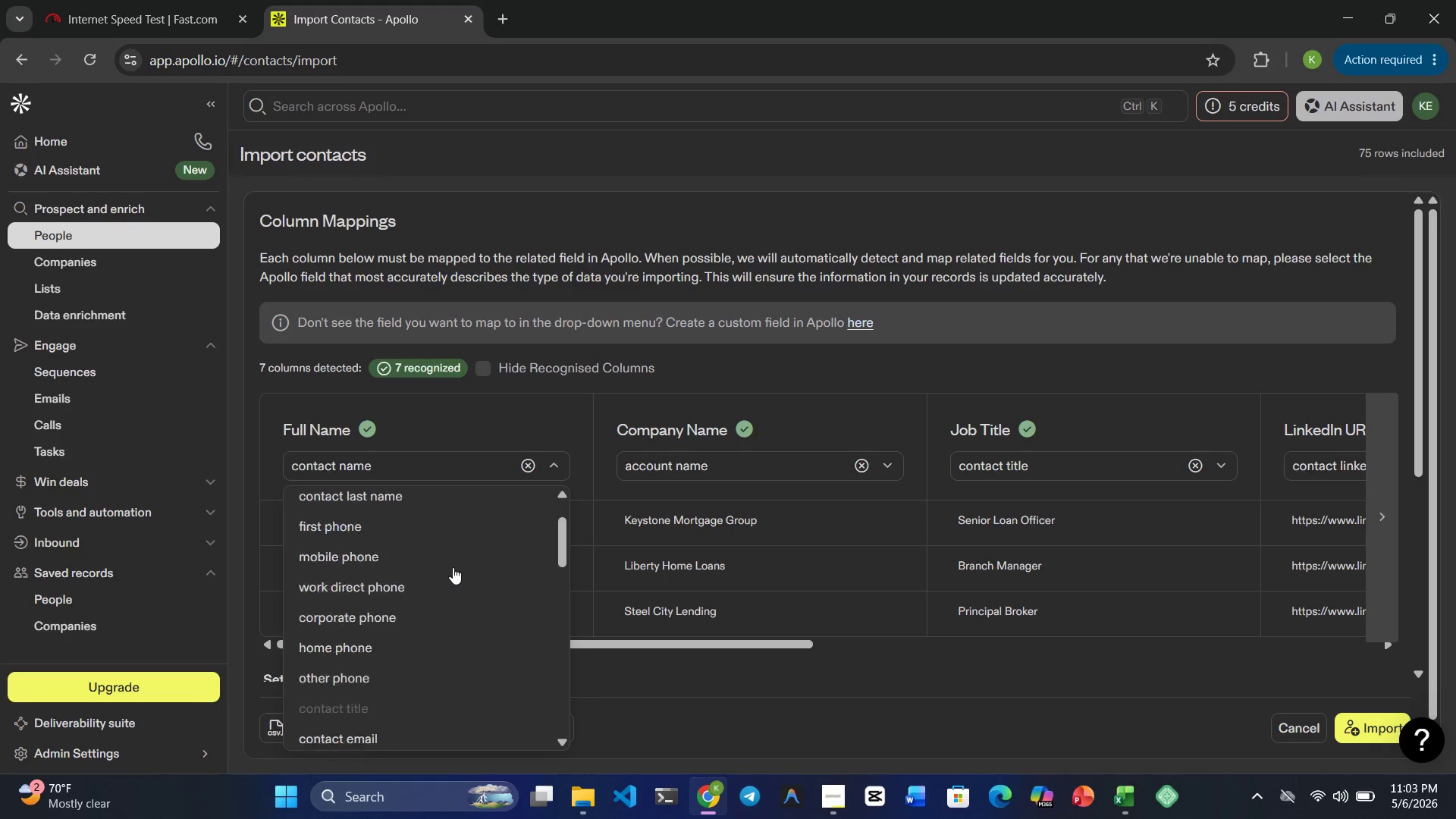 
wait(13.38)
 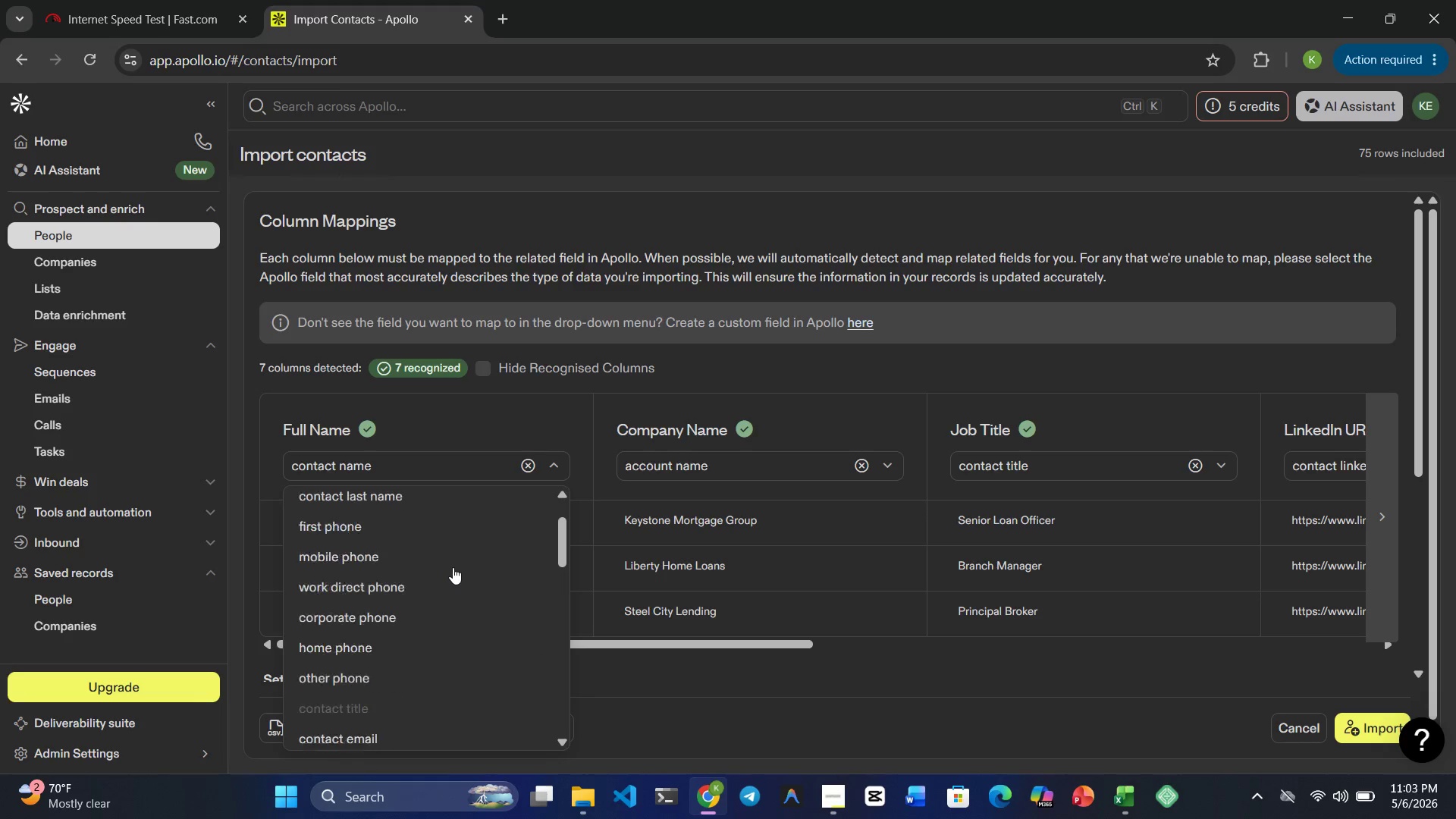 
left_click([528, 460])
 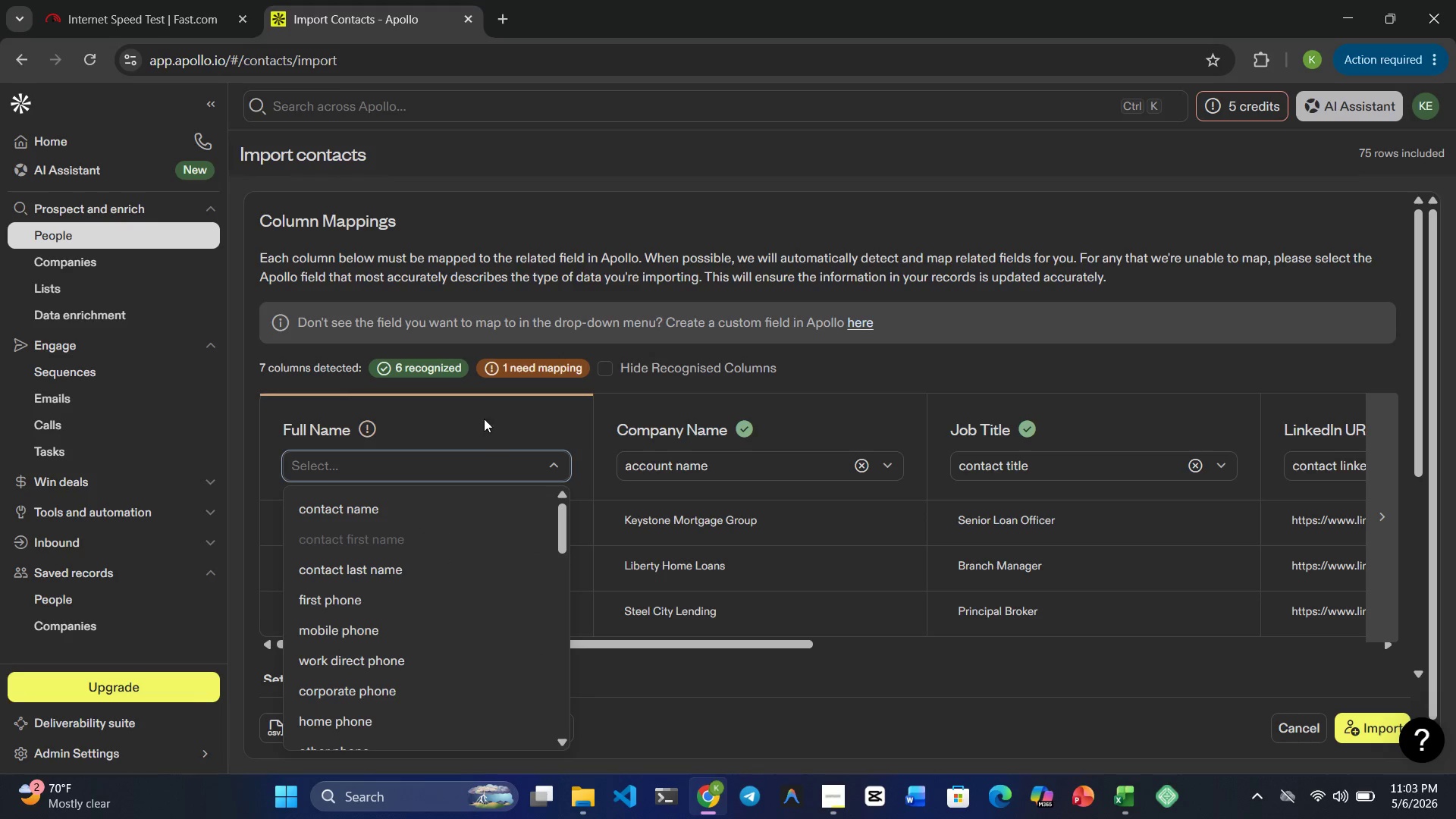 
left_click([482, 415])
 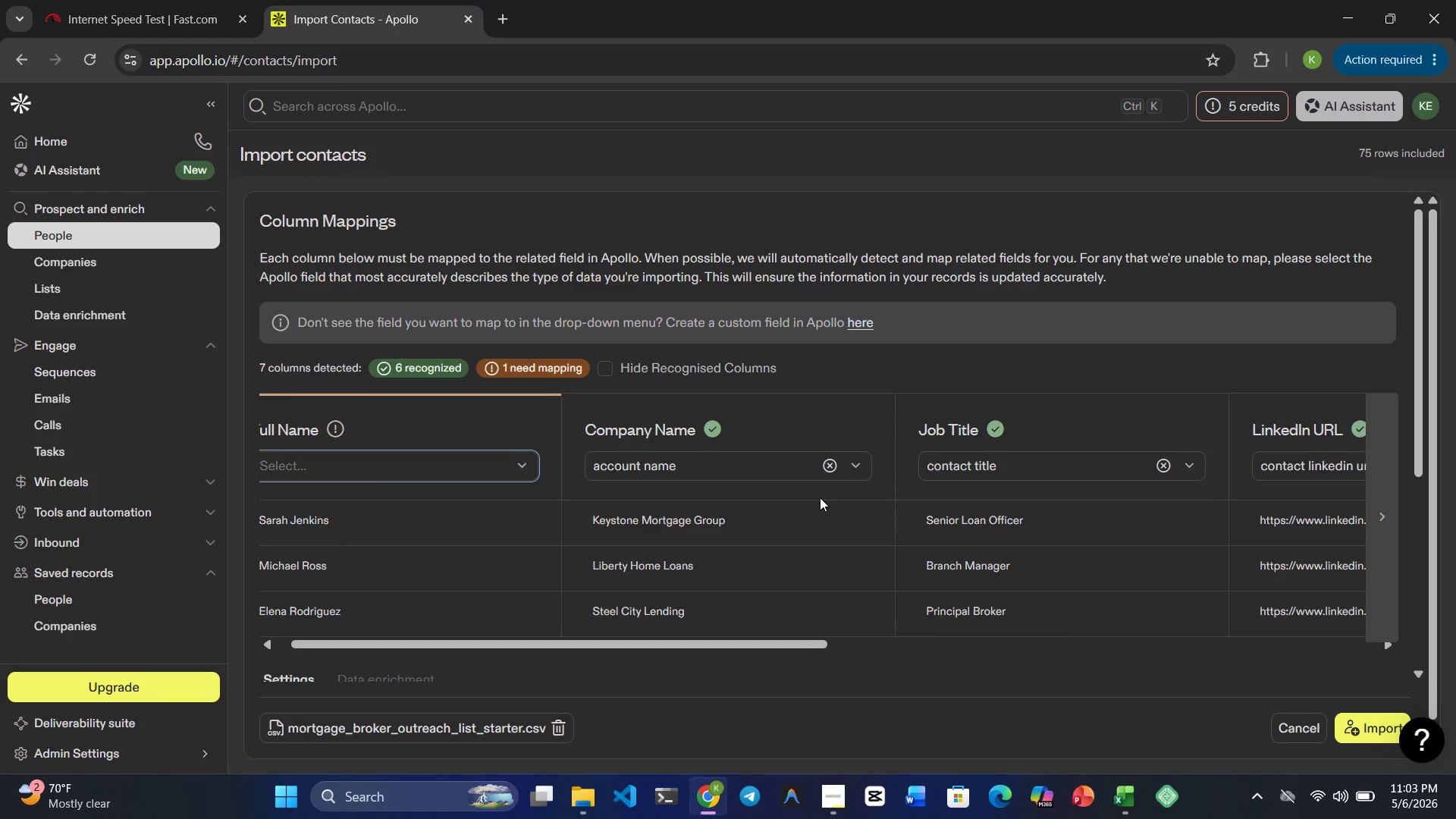 
wait(18.5)
 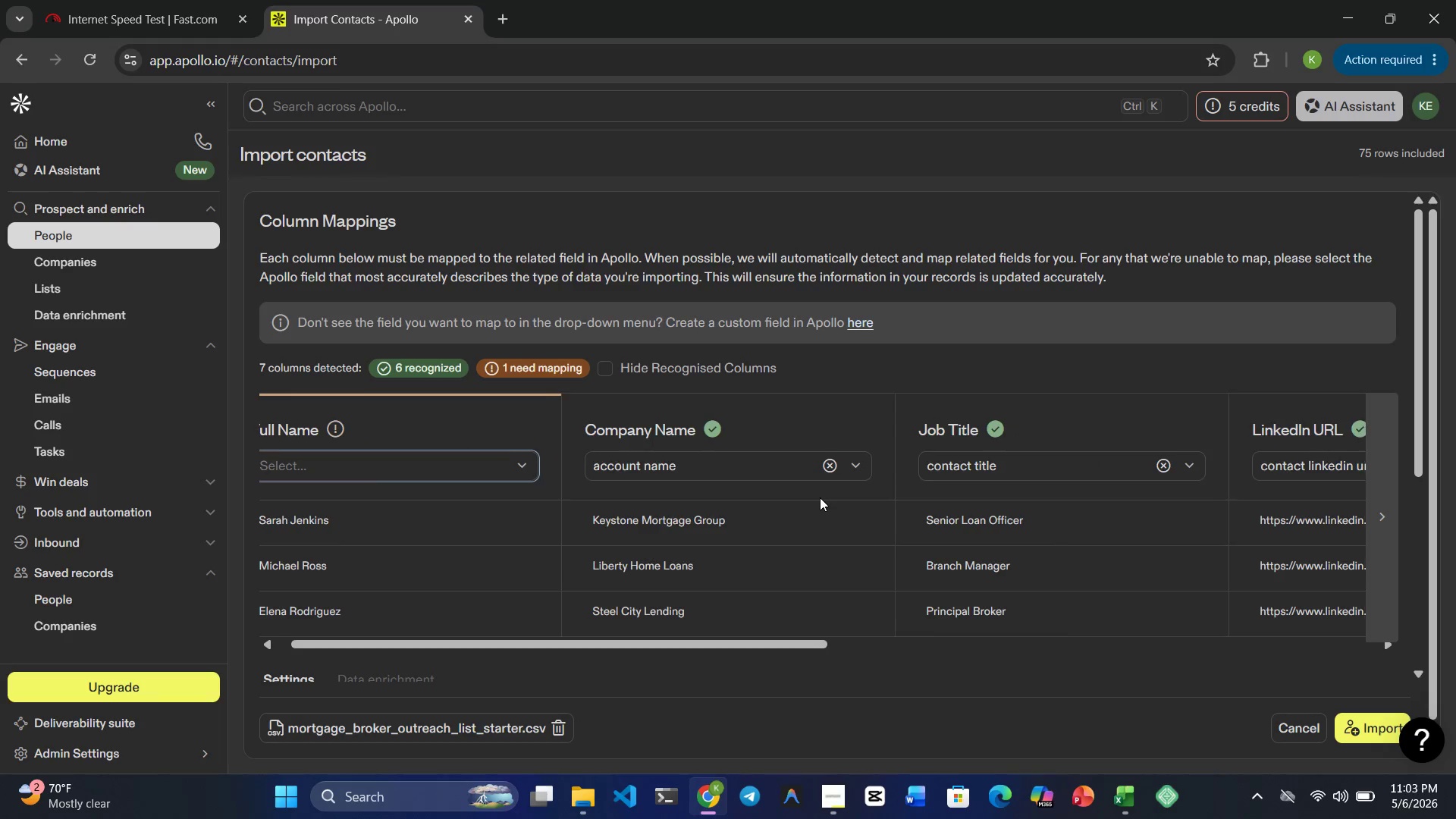 
left_click([510, 531])
 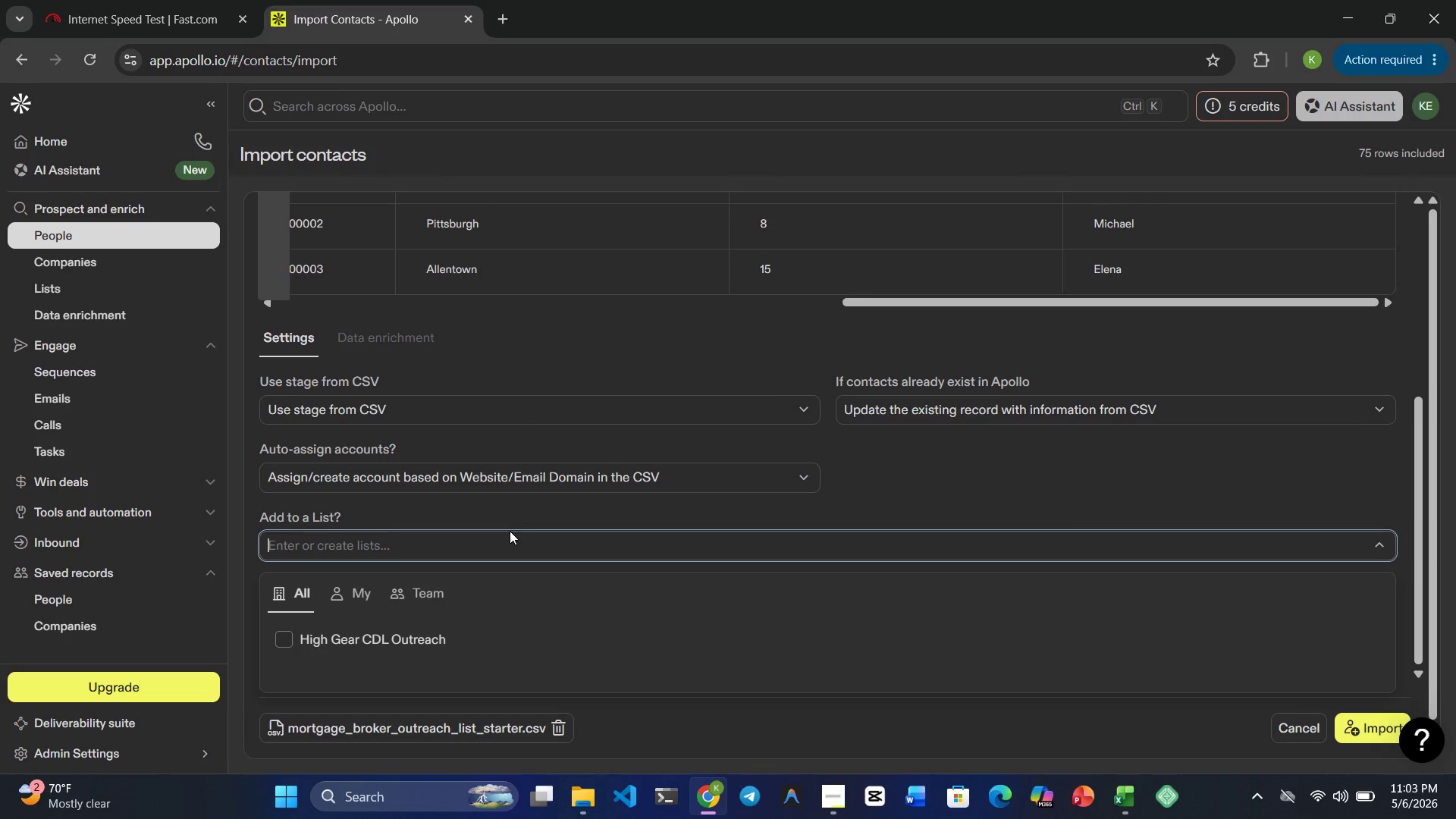 
type(Broker Outreac )
key(Backspace)
type(h List)
 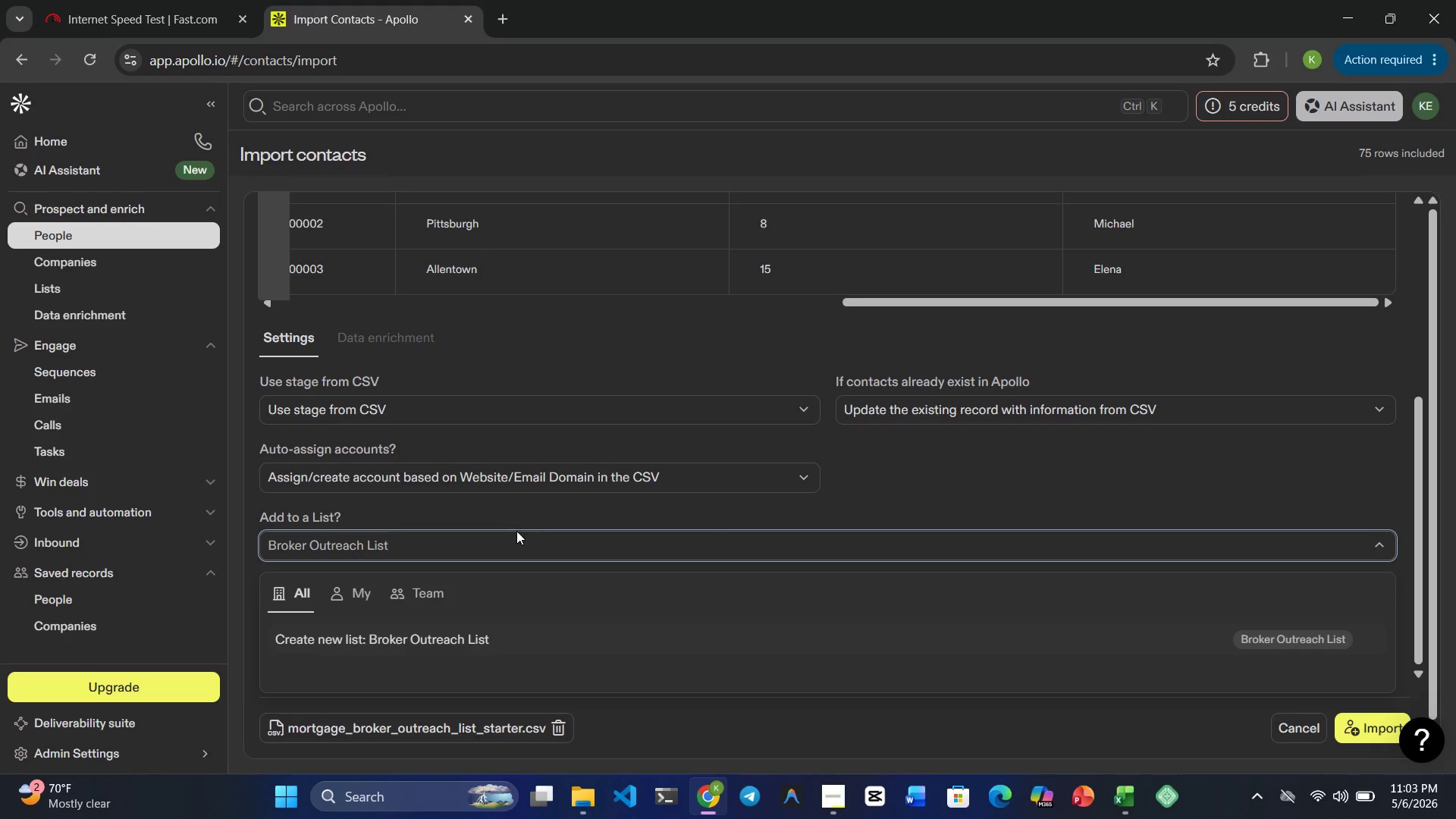 
wait(6.06)
 